 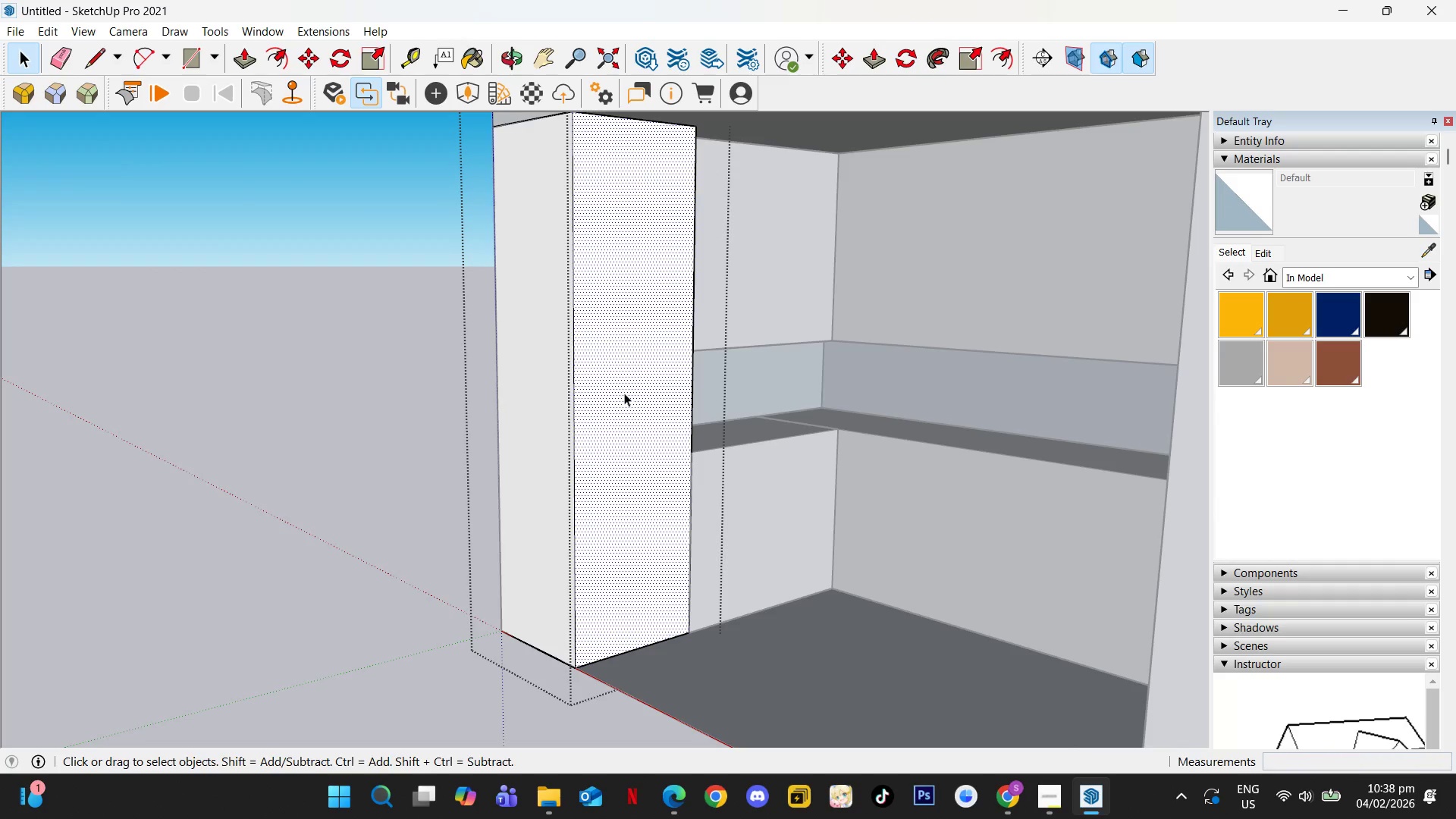 
scroll: coordinate [615, 340], scroll_direction: down, amount: 3.0
 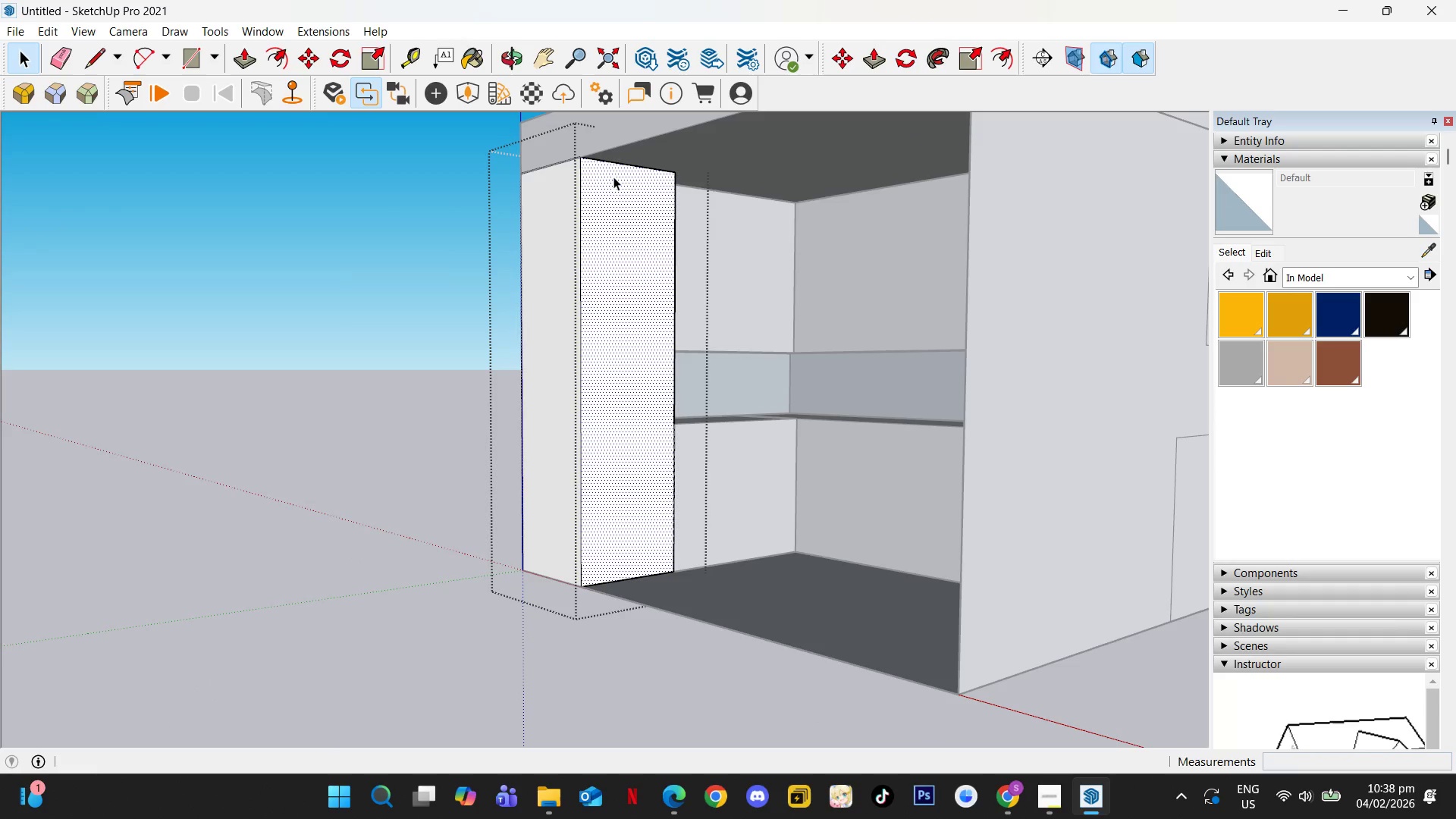 
scroll: coordinate [622, 570], scroll_direction: up, amount: 5.0
 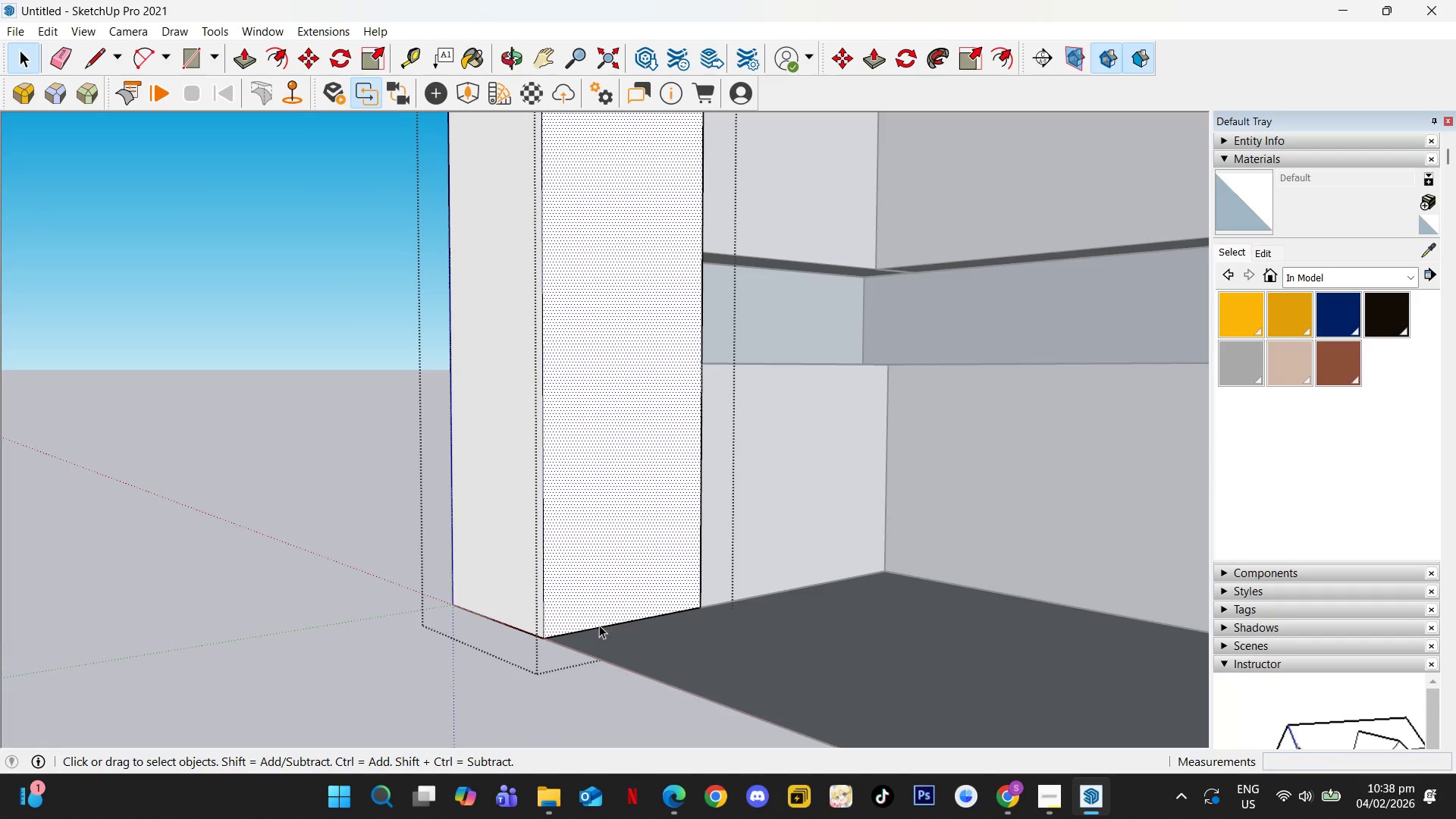 
left_click([599, 626])
 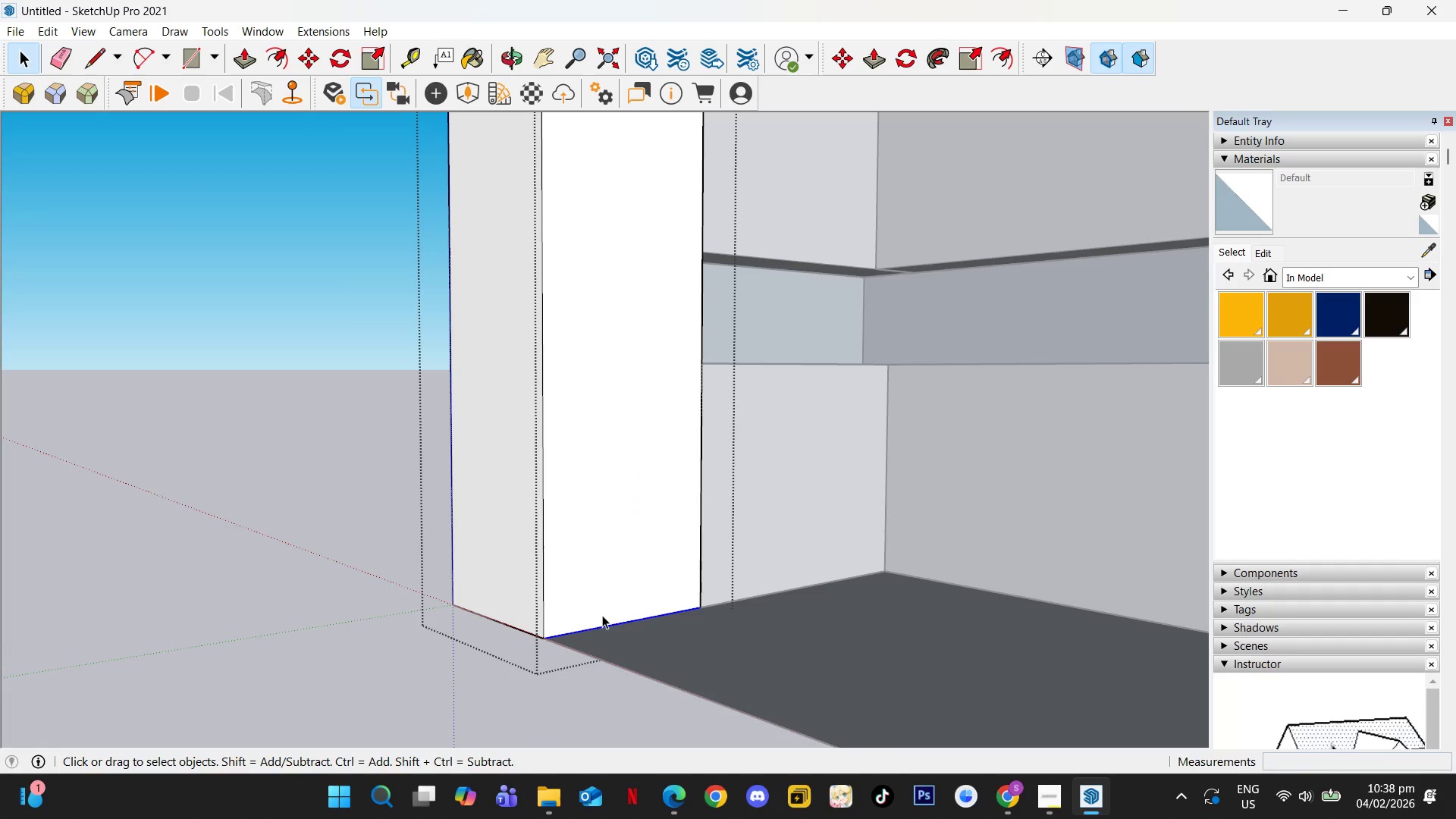 
key(M)
 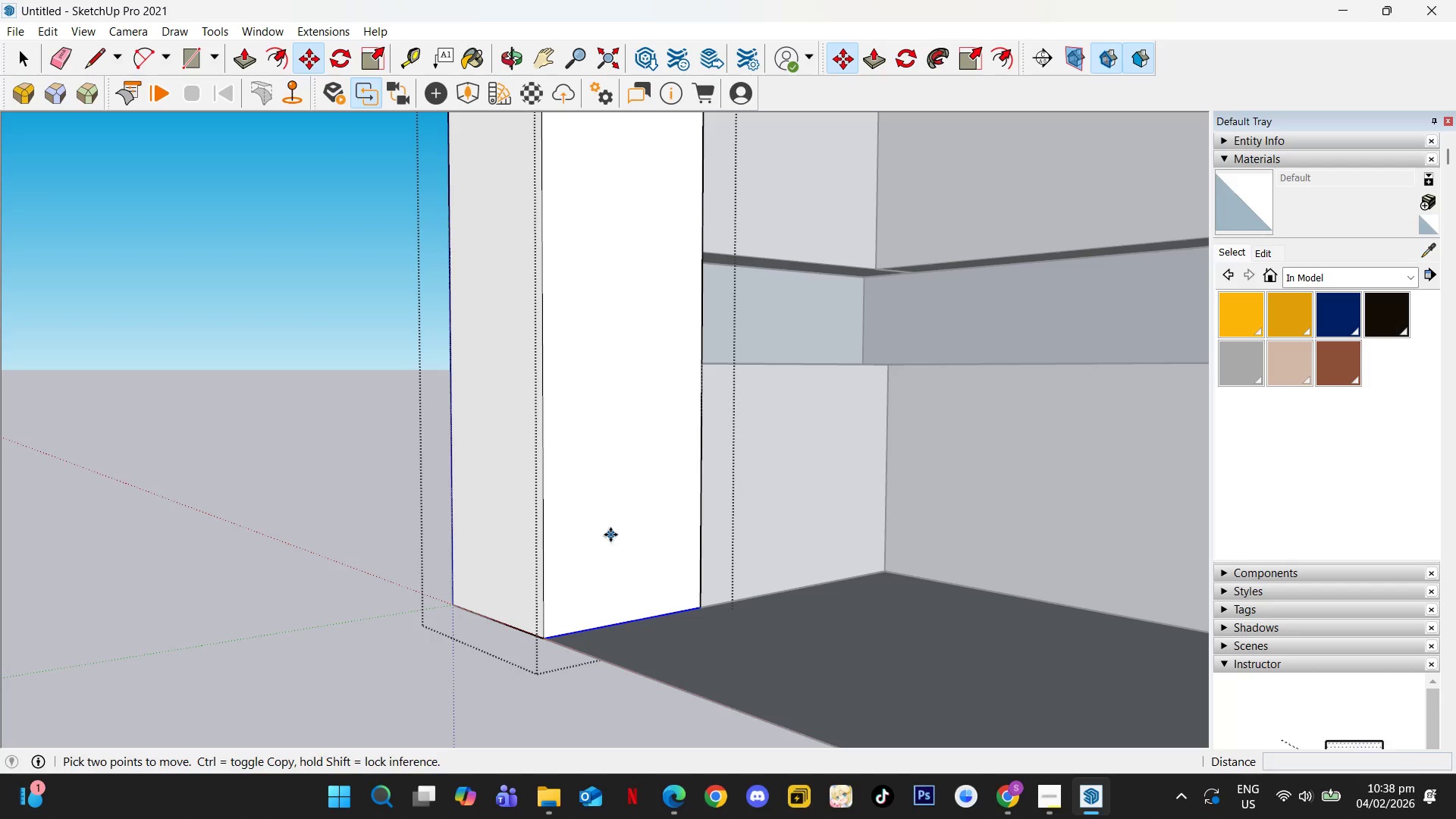 
key(F)
 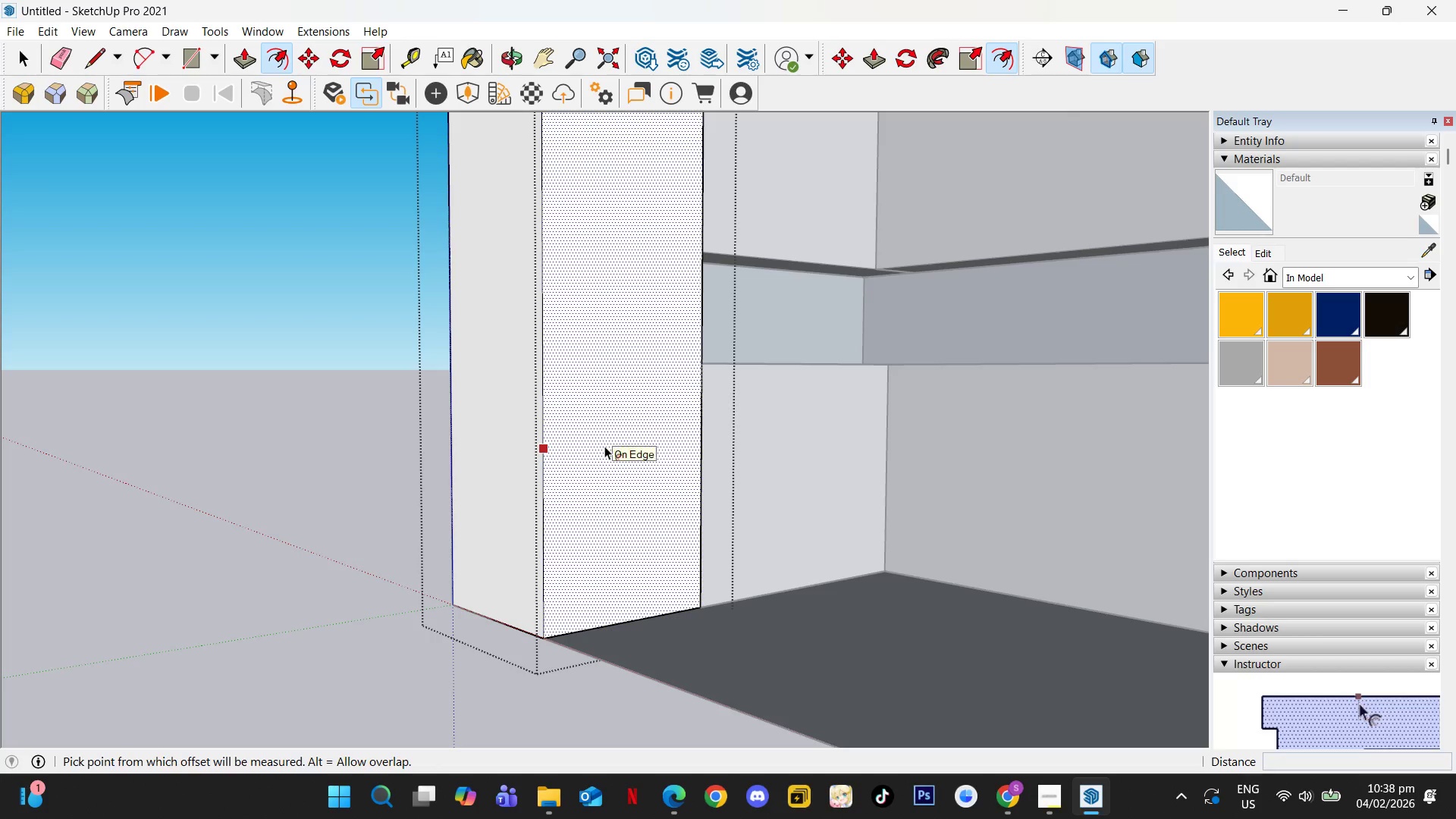 
left_click([604, 446])
 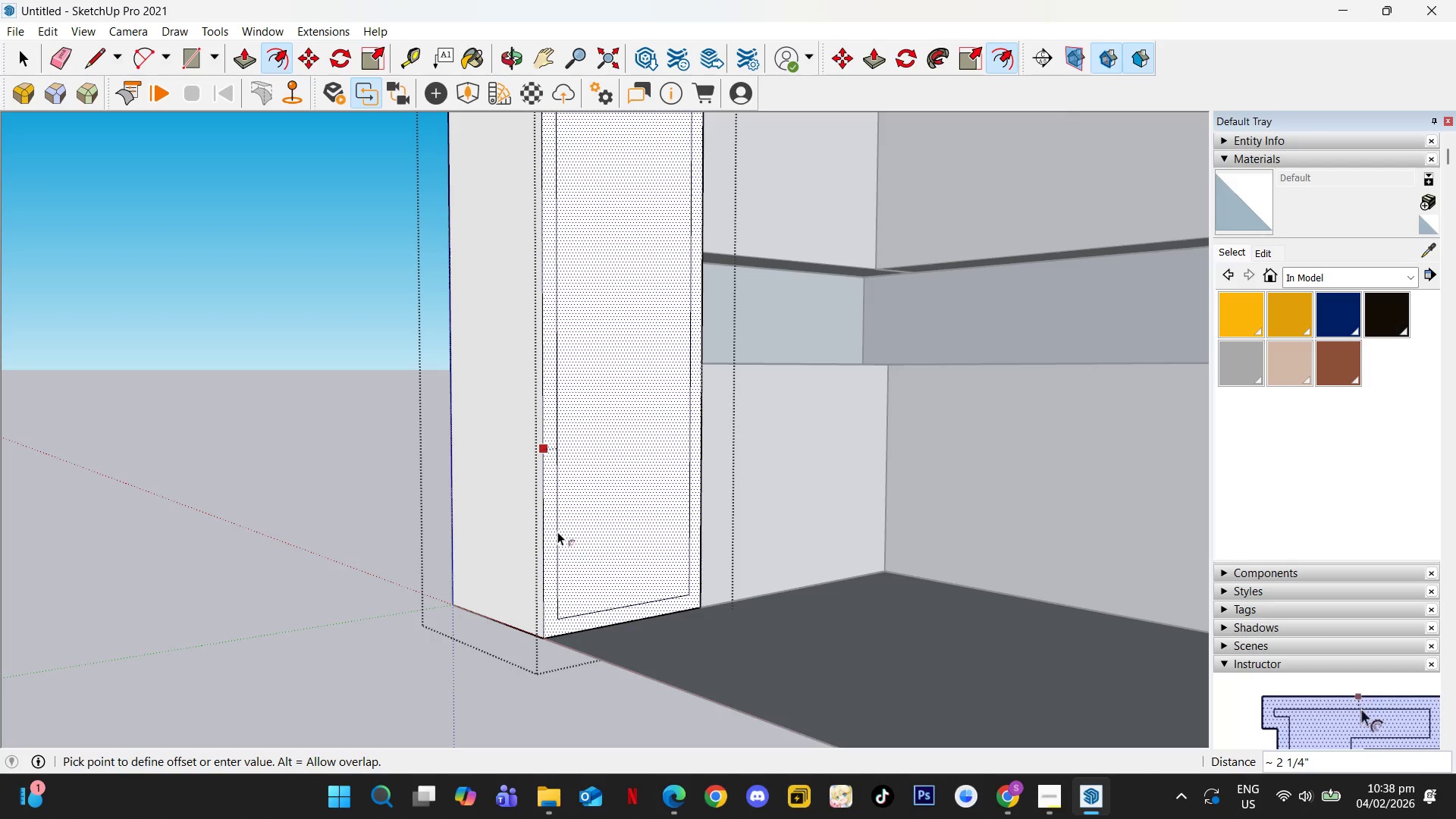 
wait(7.61)
 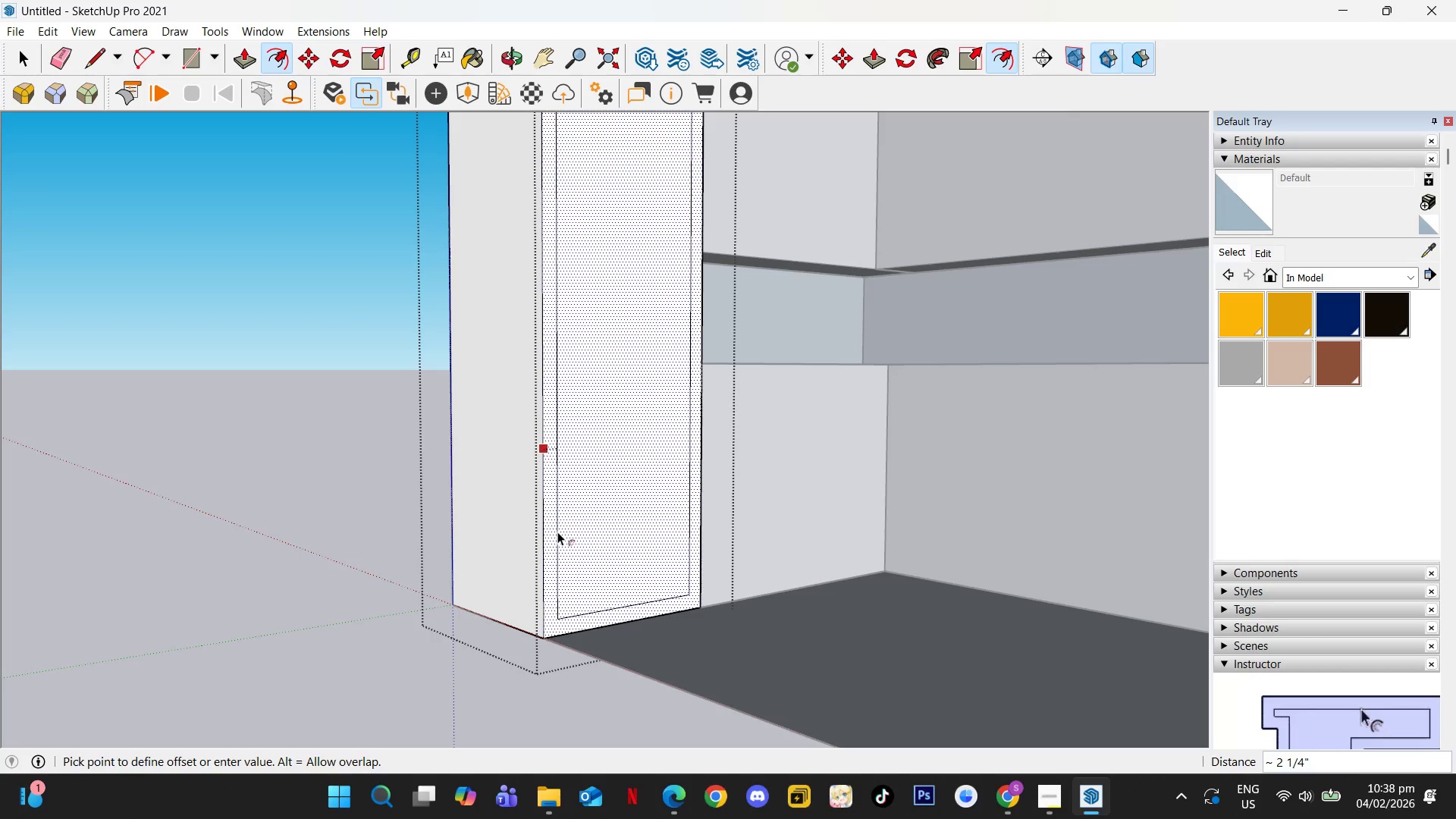 
key(Space)
 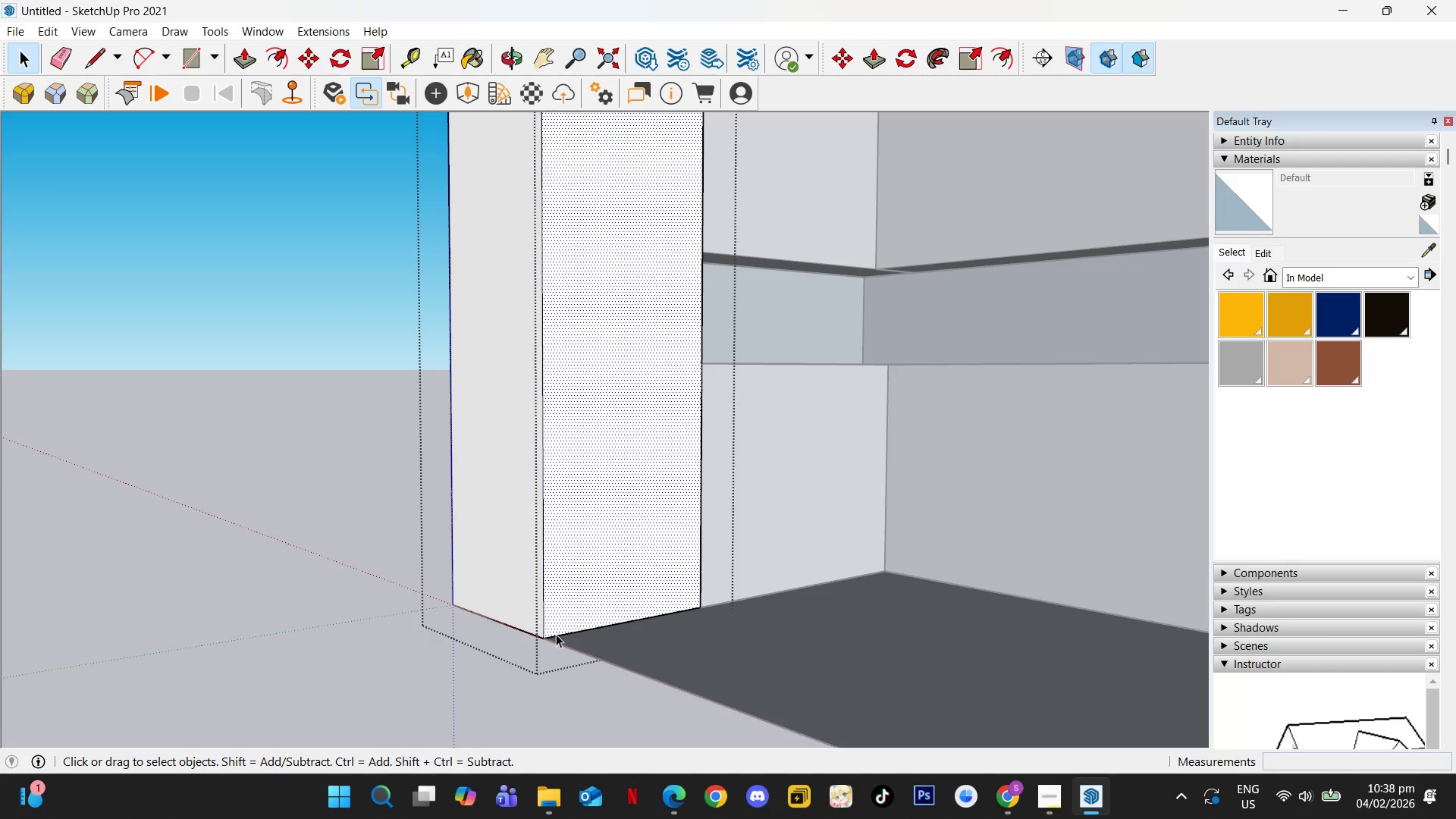 
left_click([555, 636])
 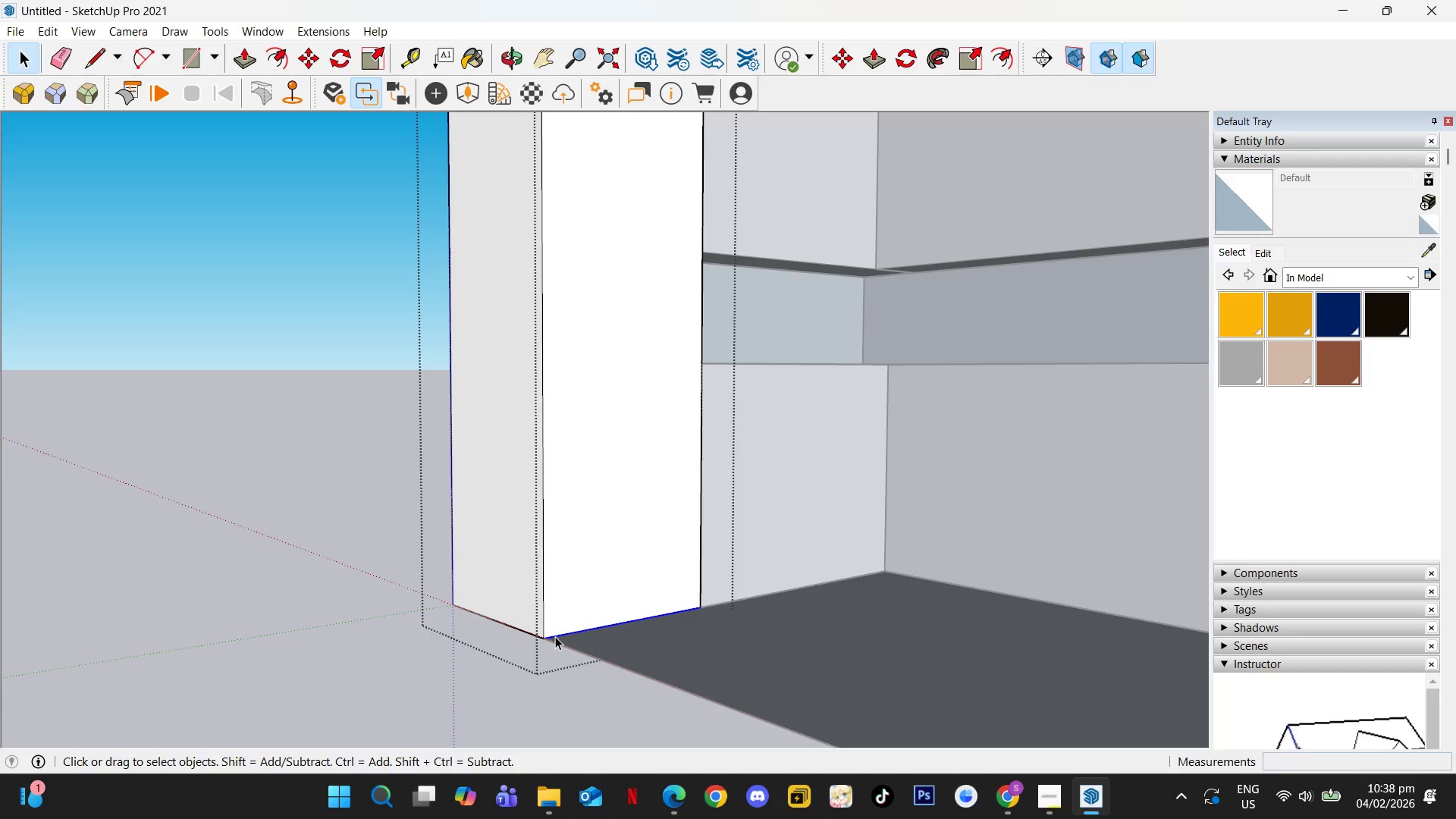 
key(M)
 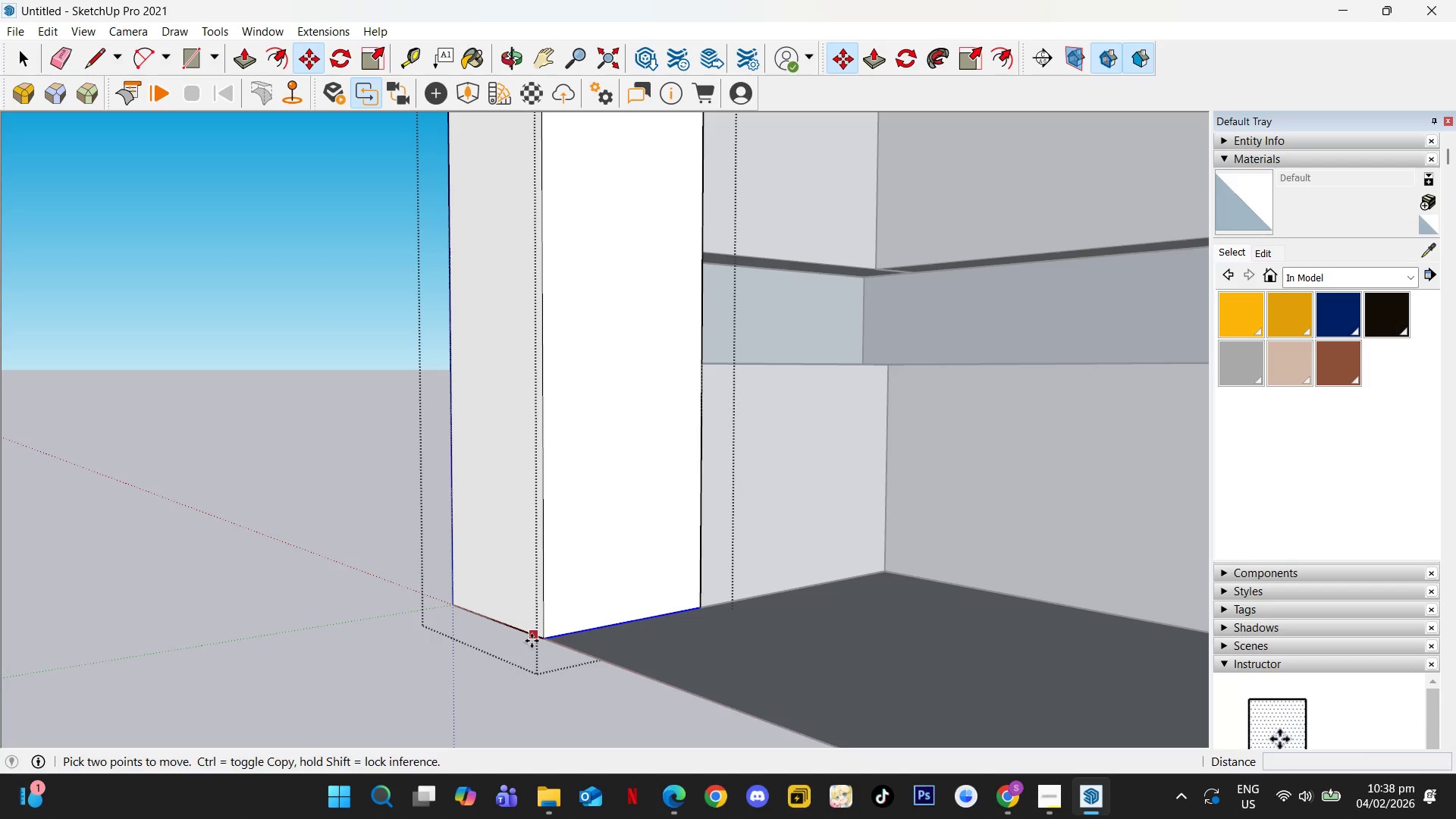 
hold_key(key=ControlLeft, duration=0.75)
left_click([539, 638])
 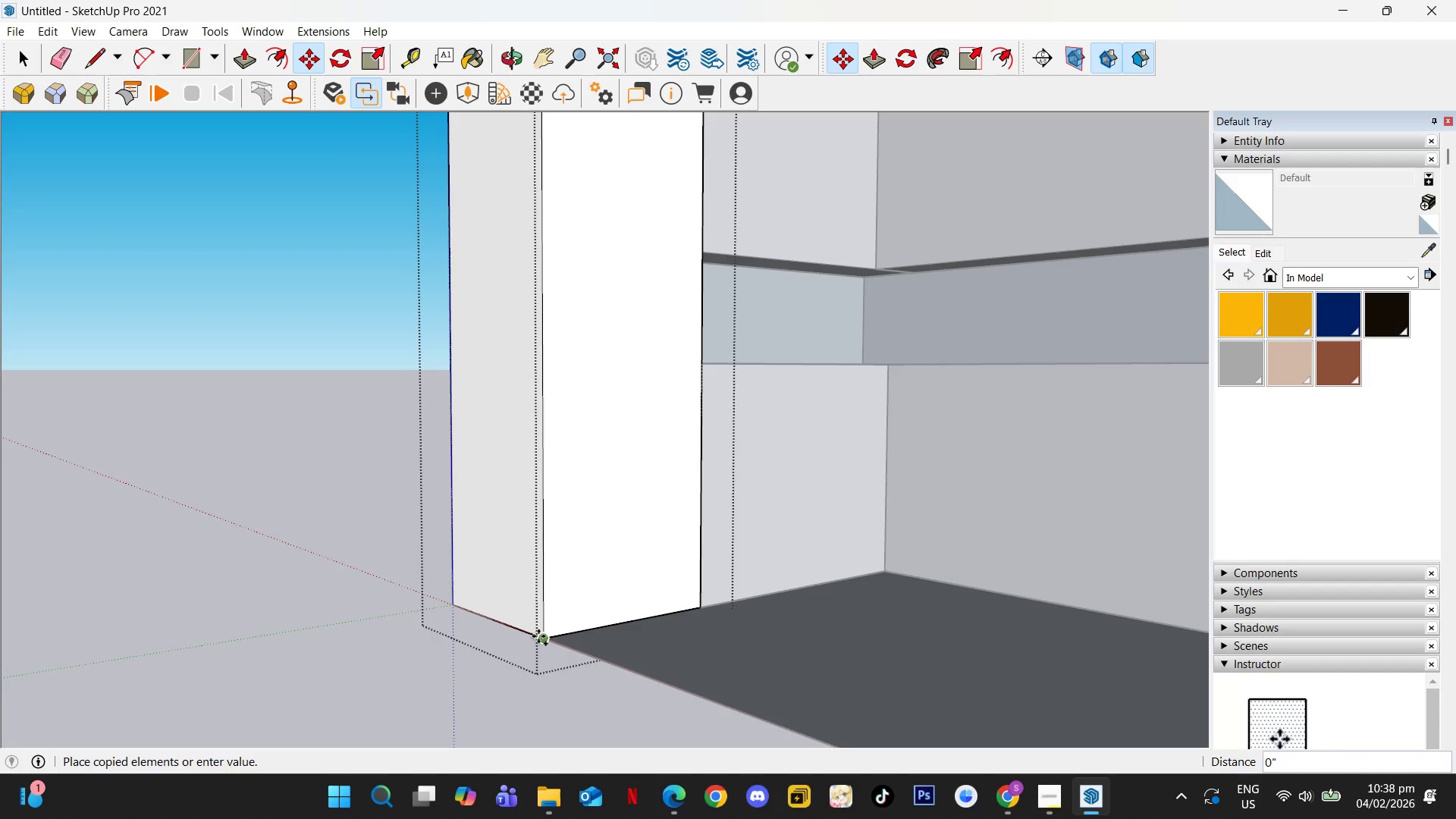 
hold_key(key=ArrowUp, duration=6.03)
 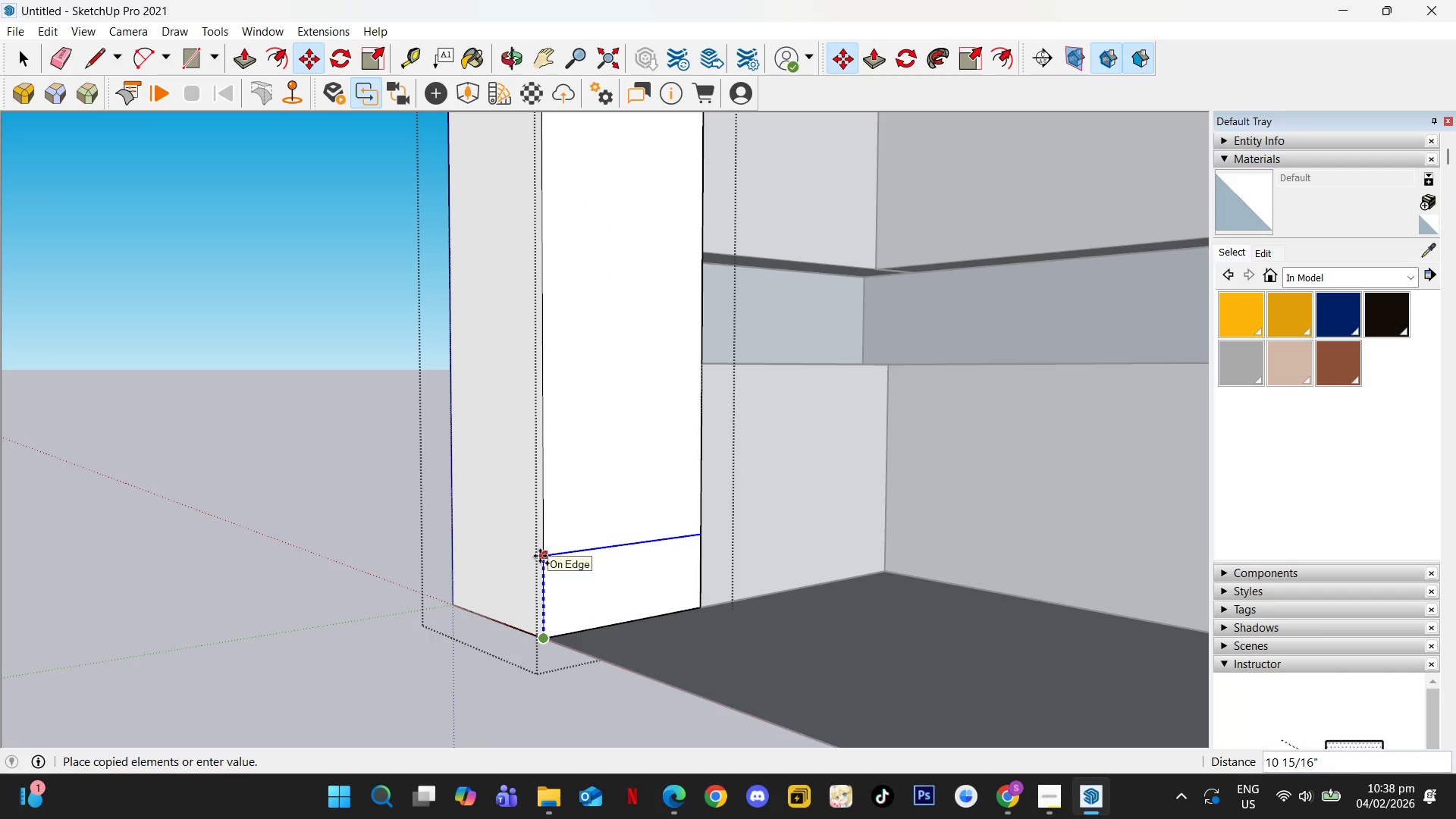 
key(Numpad1)
 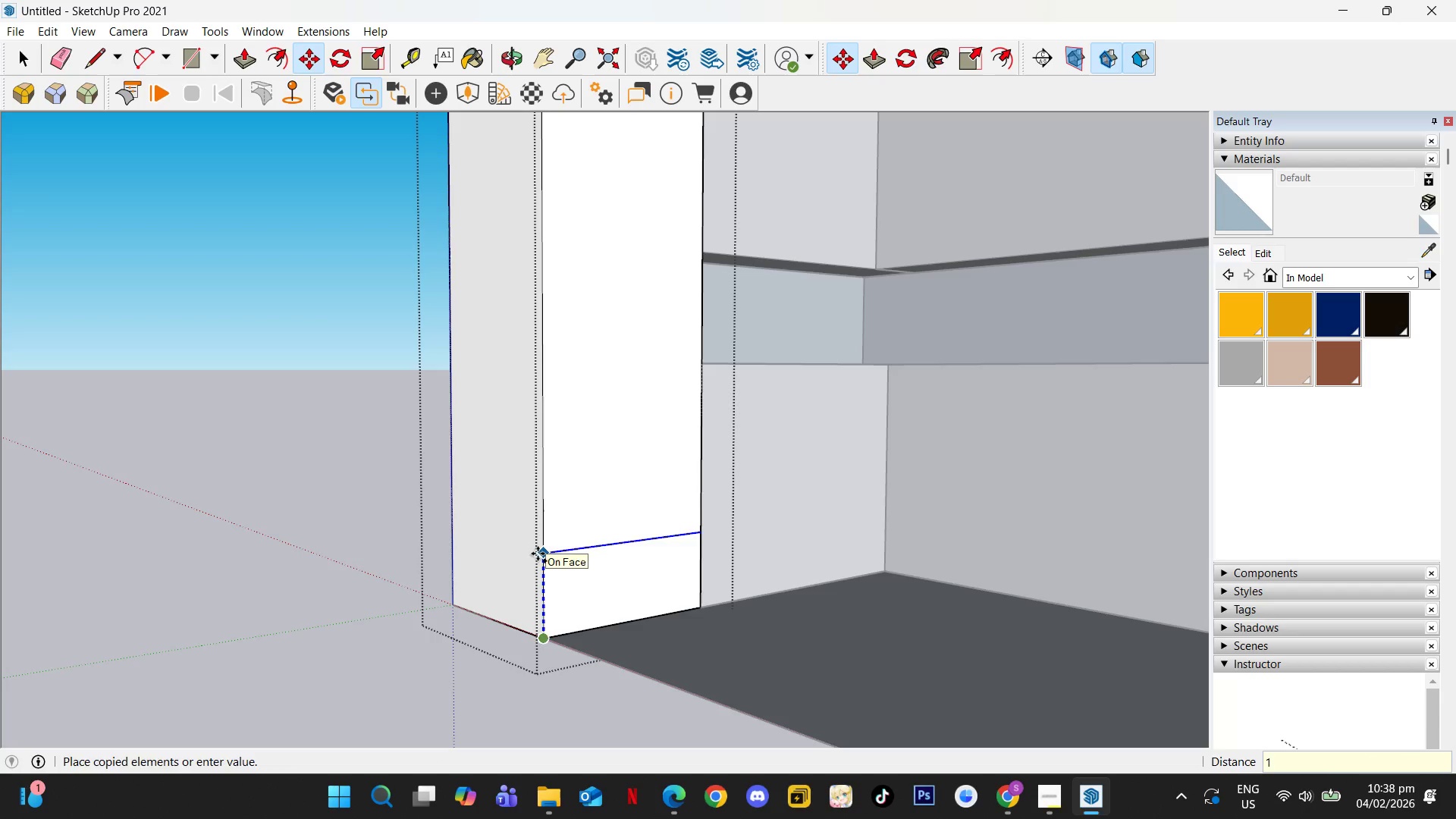 
key(NumpadEnter)
 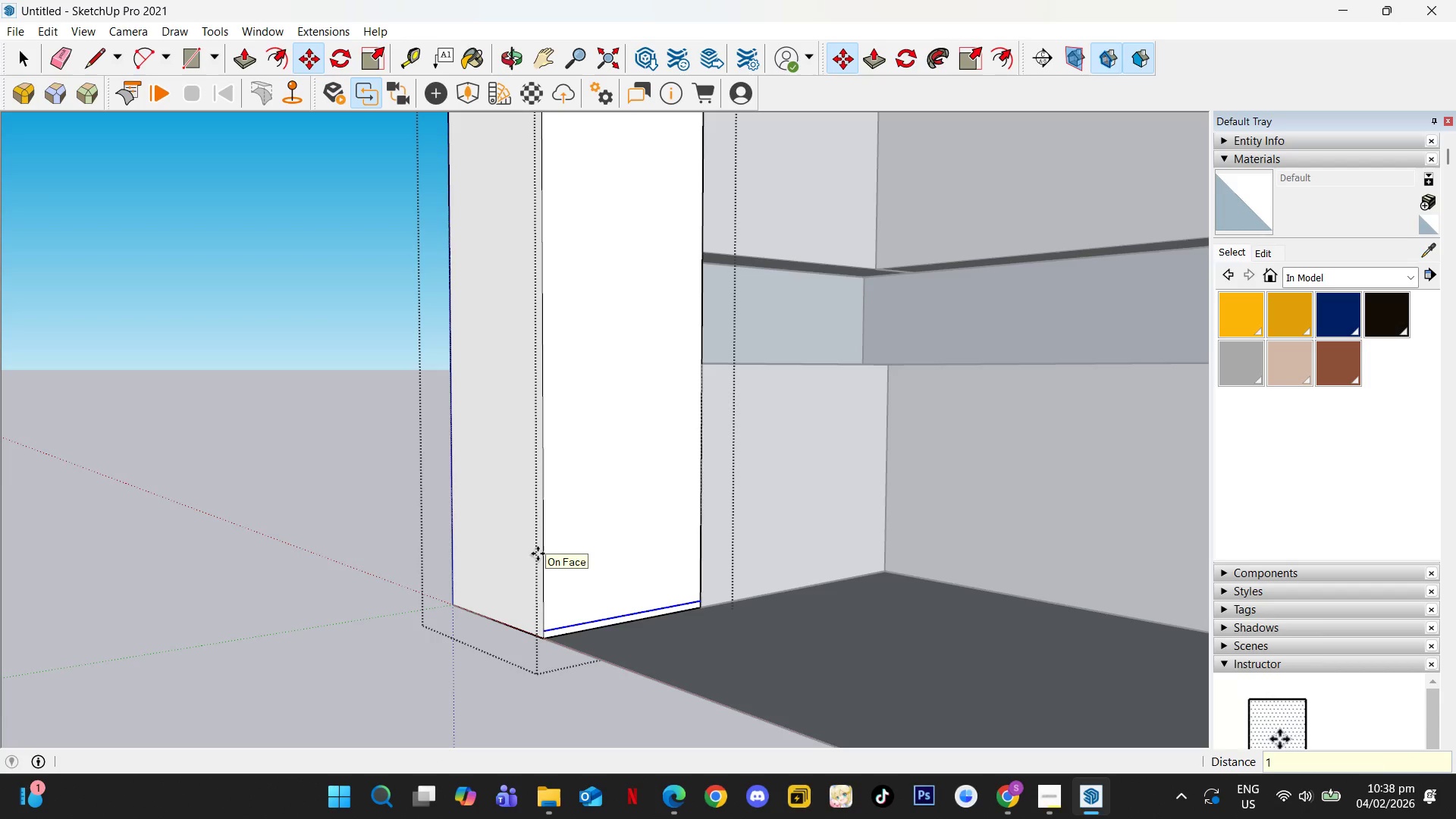 
key(Space)
 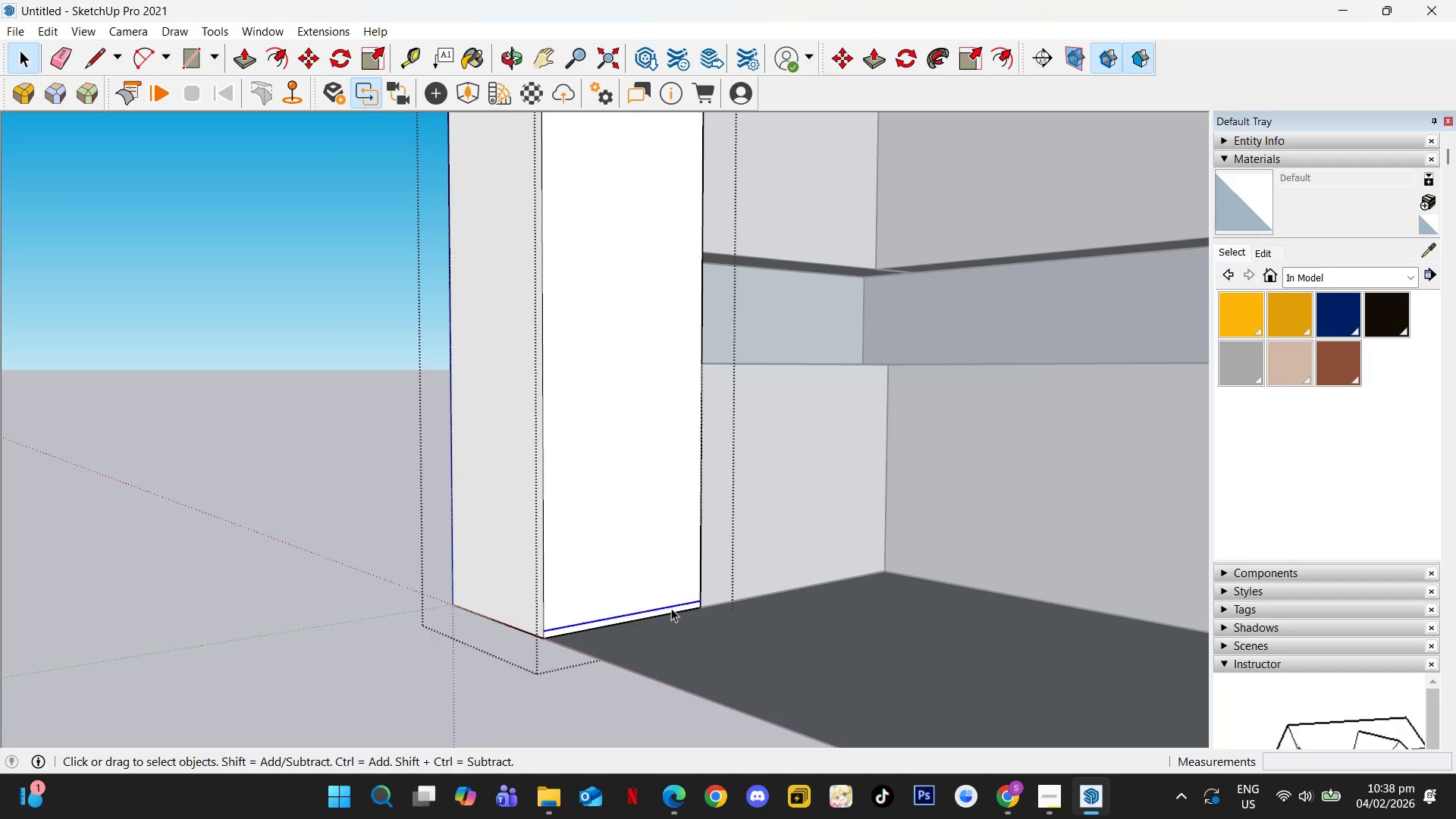 
key(Control+Z)
 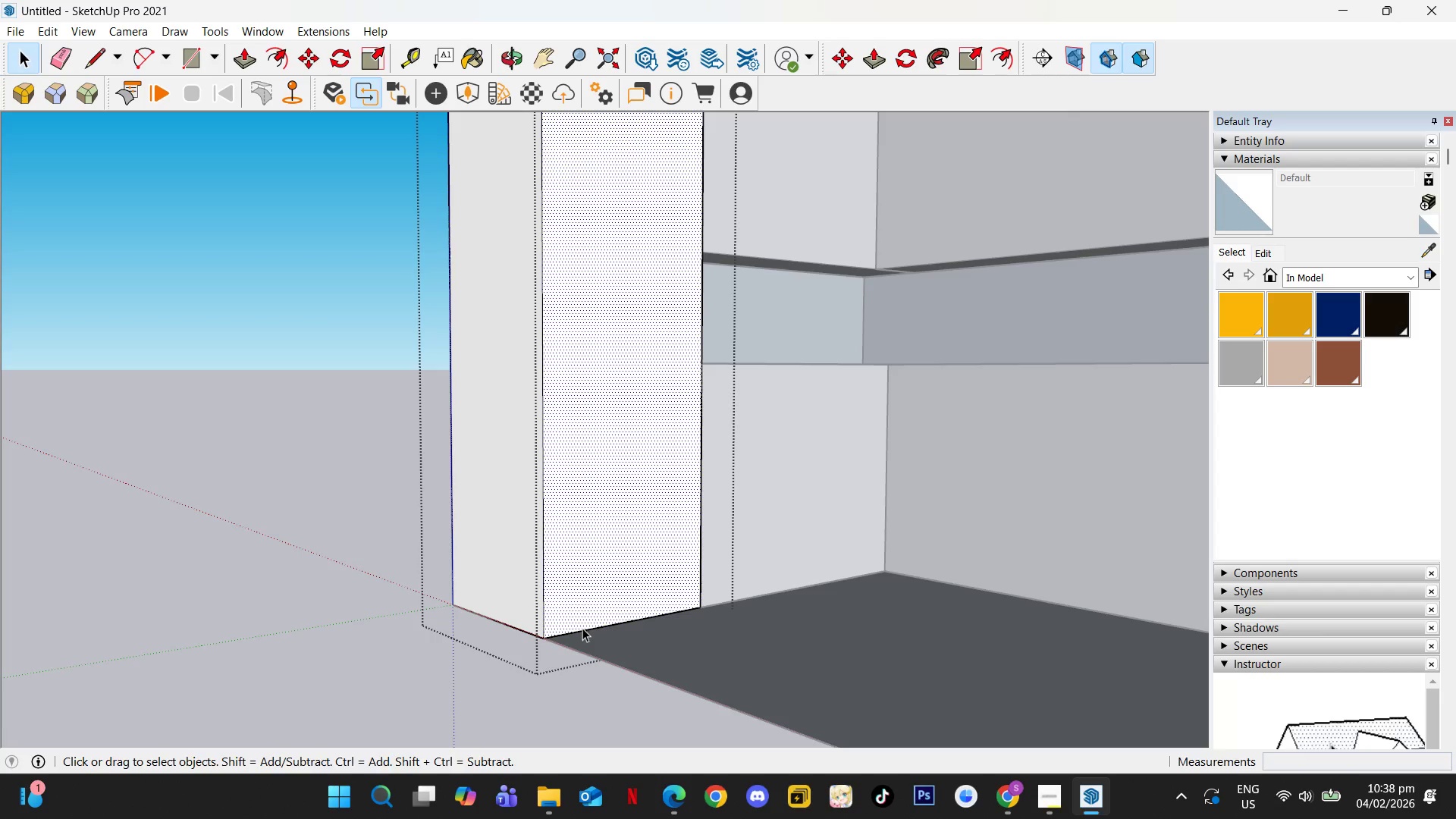 
double_click([580, 633])
 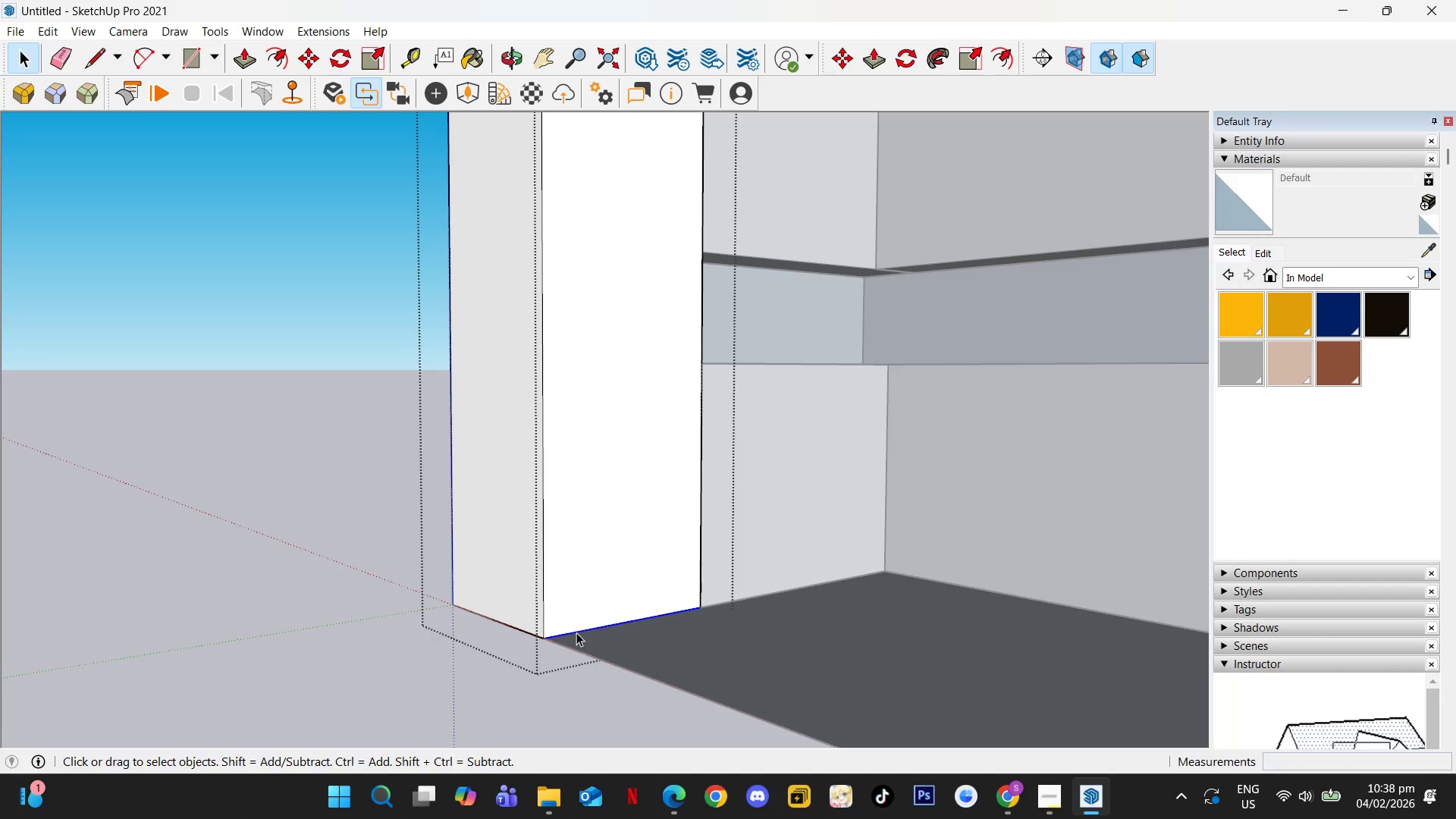 
key(M)
 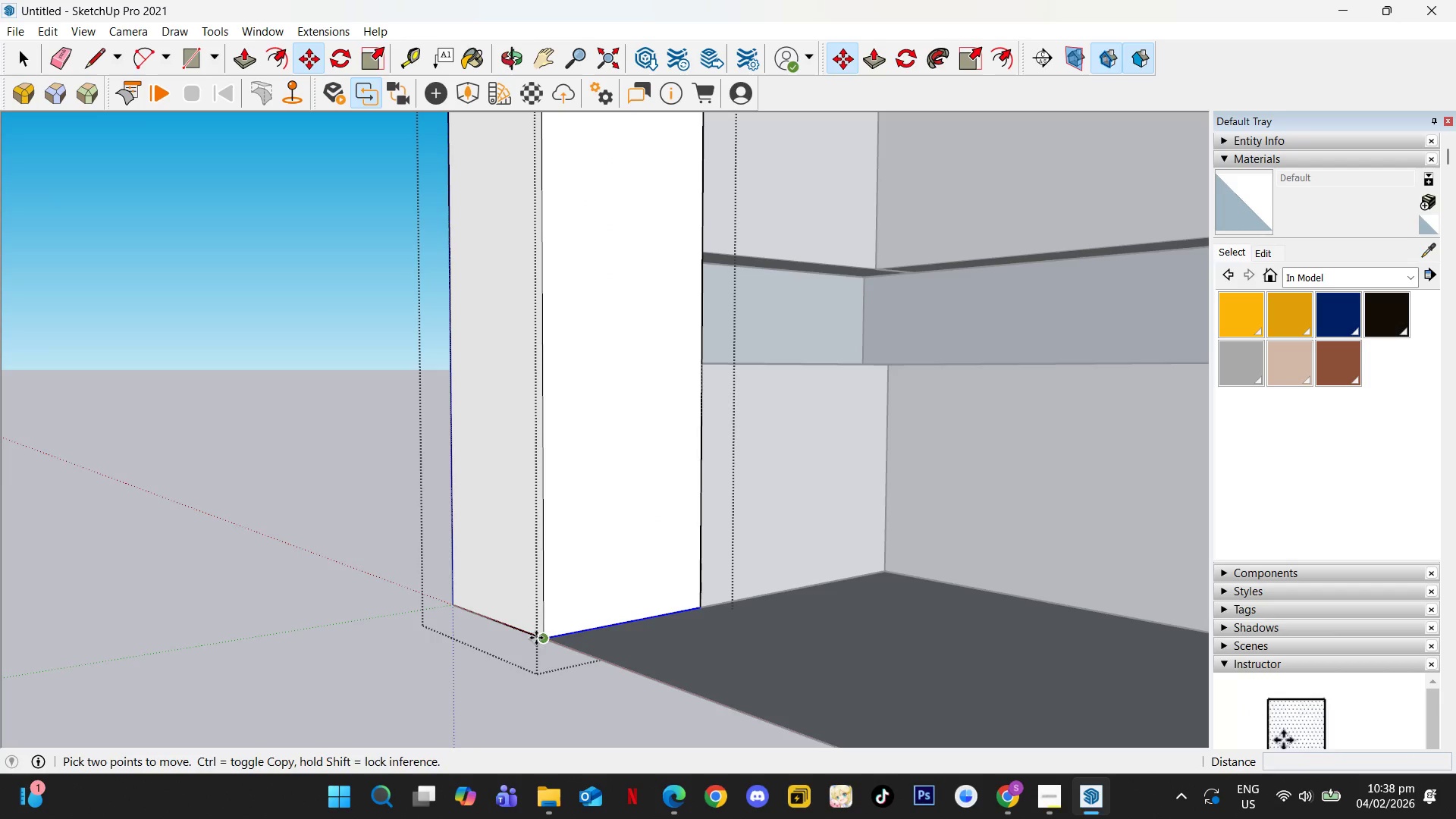 
hold_key(key=ControlLeft, duration=0.41)
left_click([538, 637])
 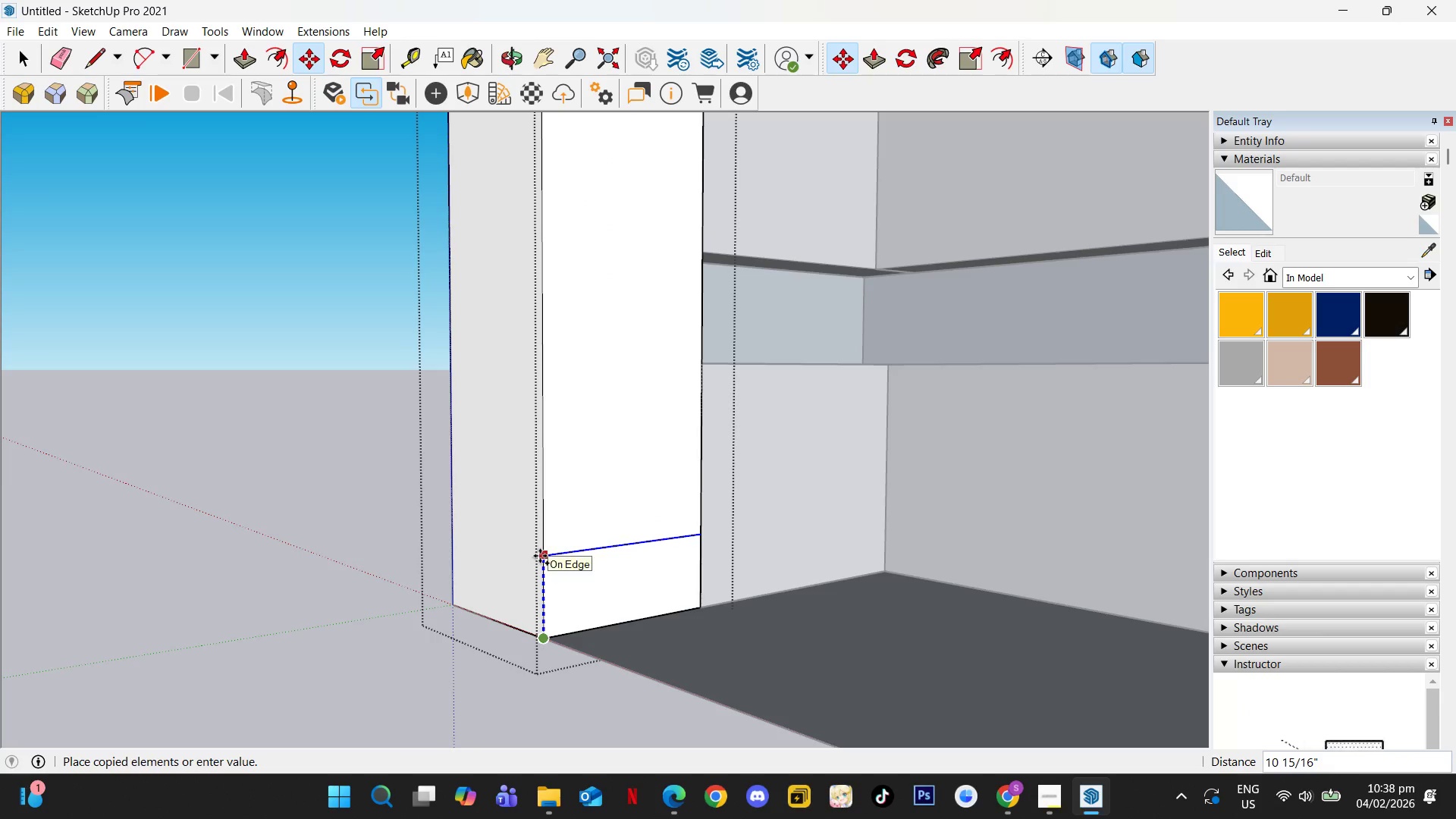 
key(Numpad2)
 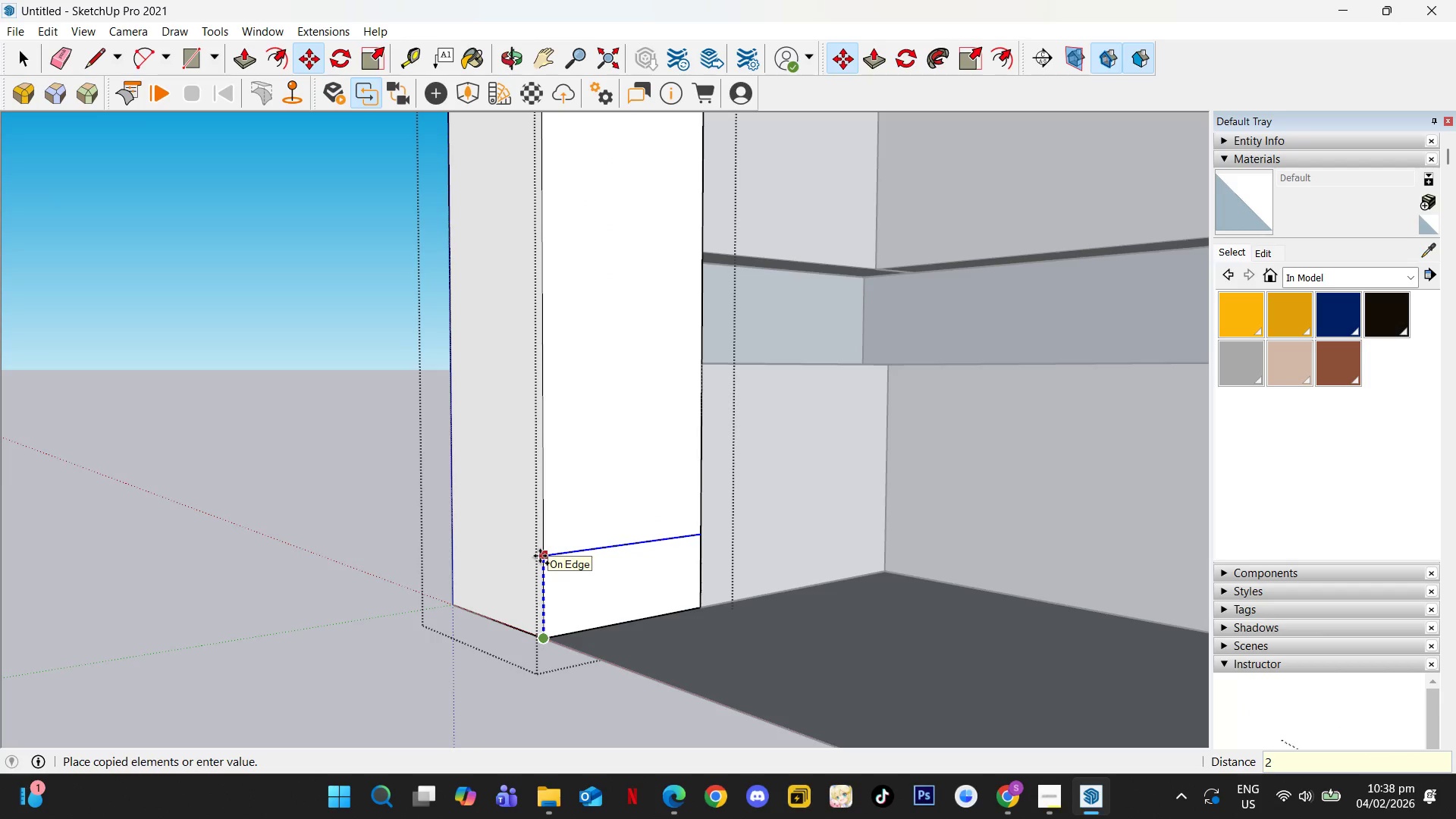 
key(NumpadEnter)
 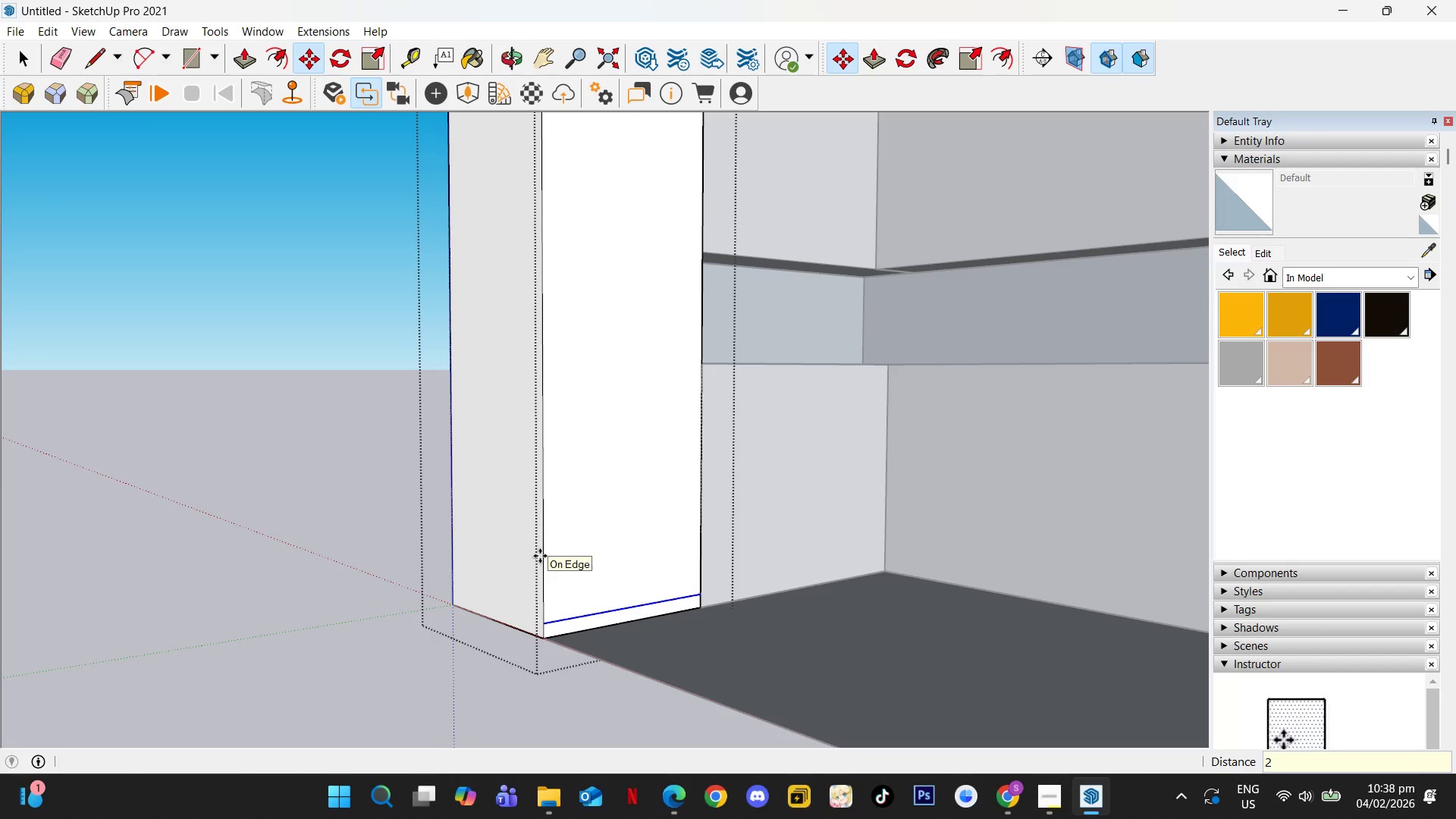 
scroll: coordinate [667, 553], scroll_direction: down, amount: 10.0
 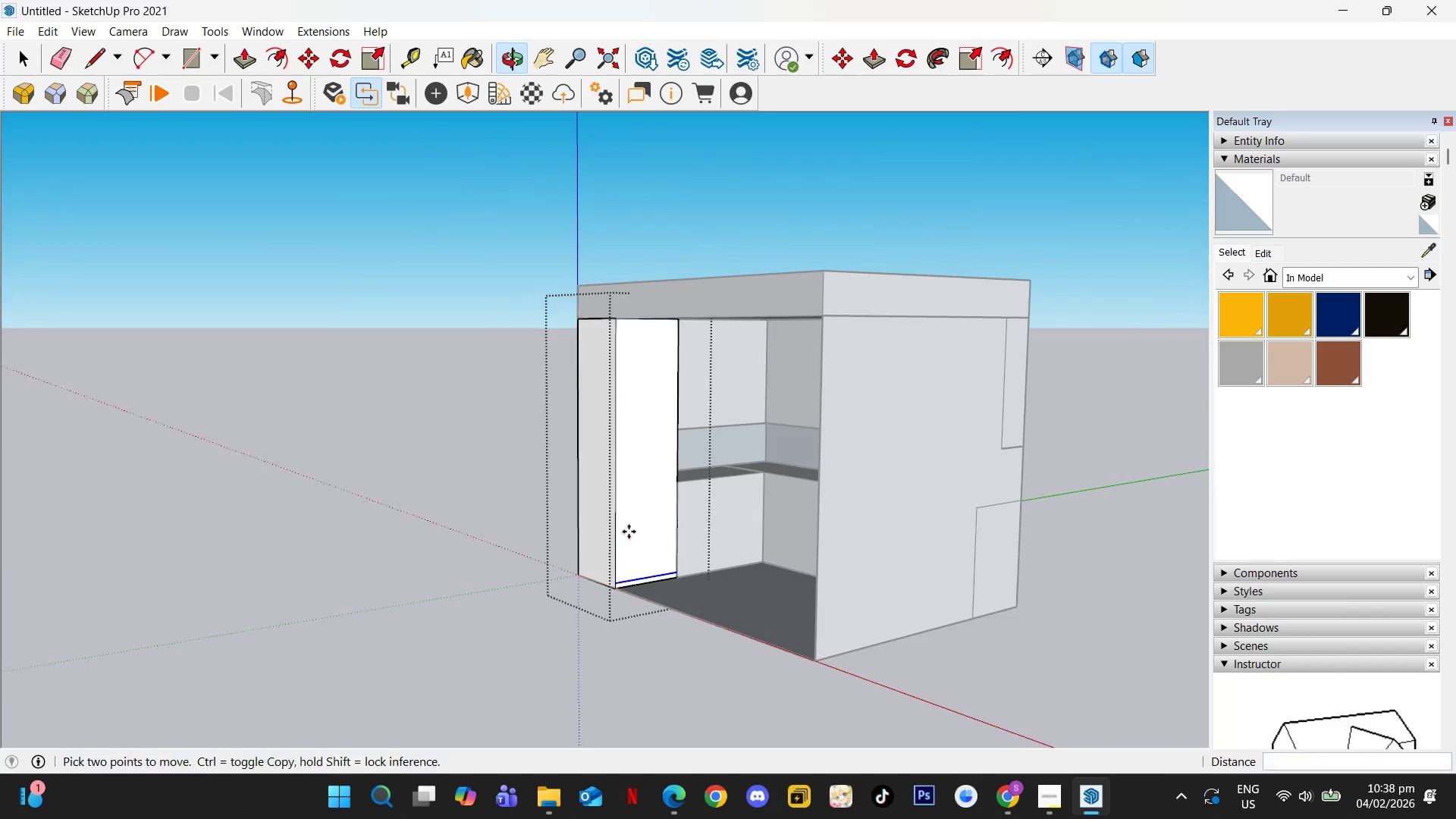 
key(Space)
 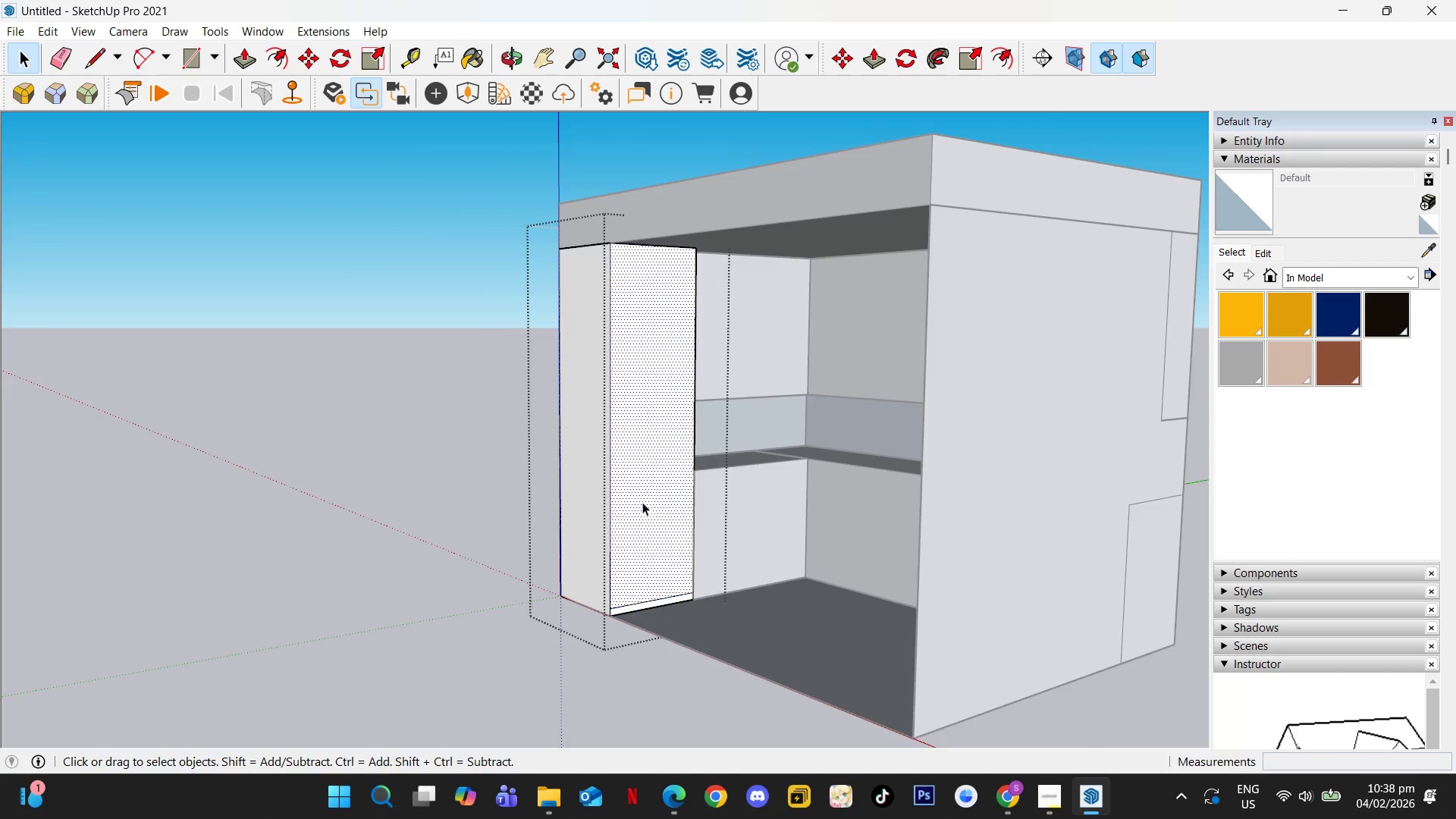 
scroll: coordinate [629, 503], scroll_direction: up, amount: 3.0
 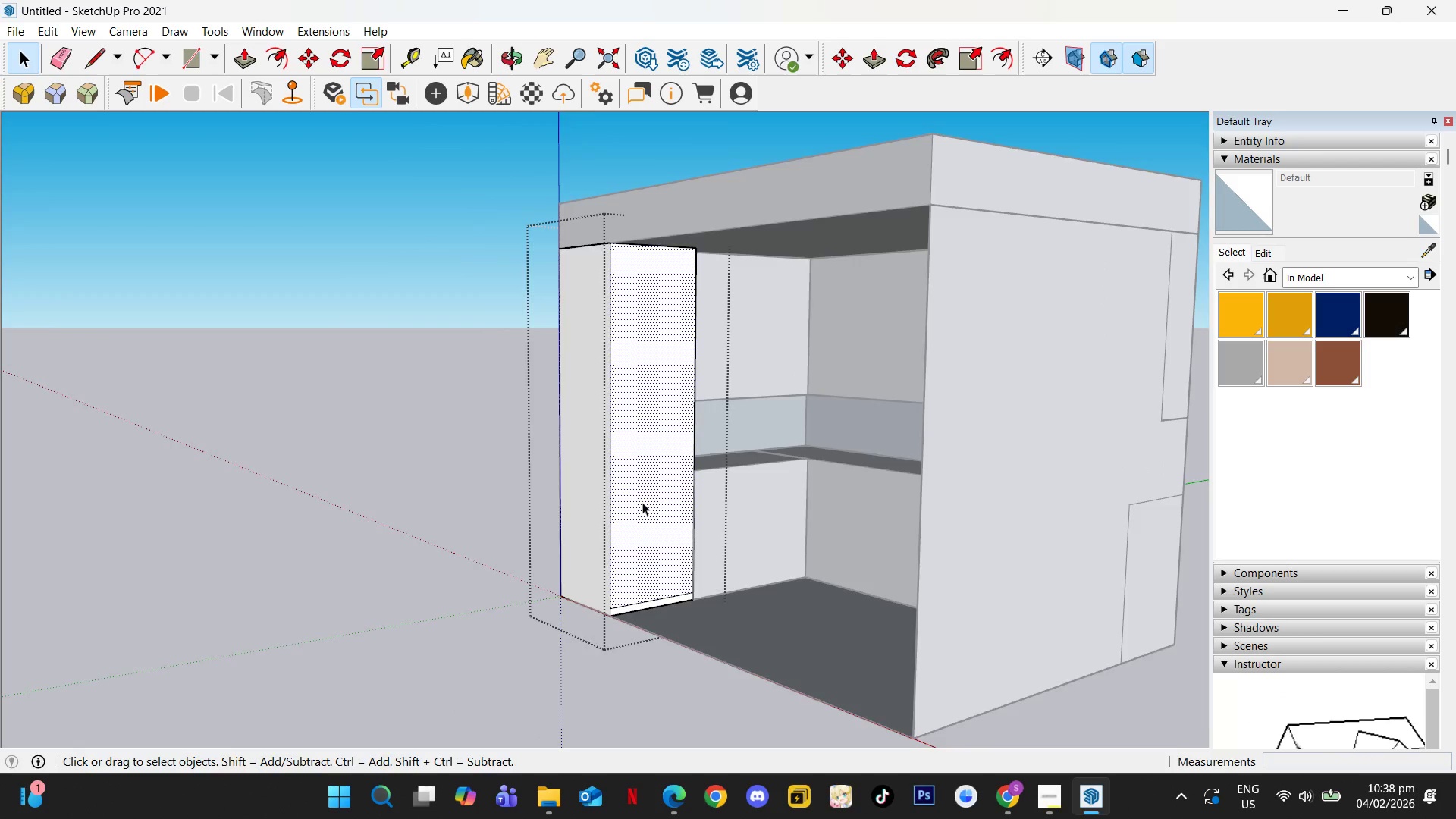 
key(F)
 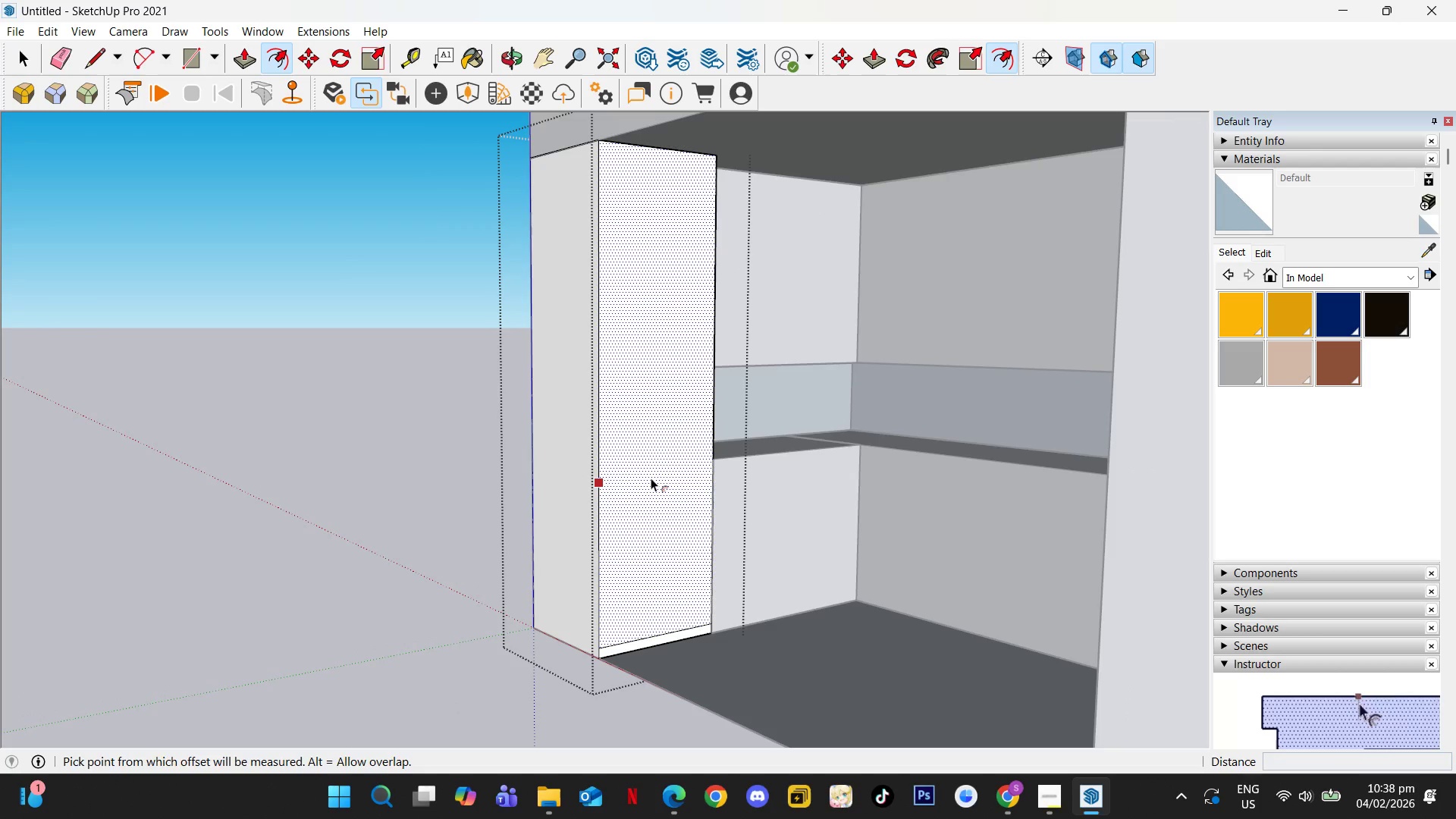 
scroll: coordinate [635, 505], scroll_direction: up, amount: 3.0
 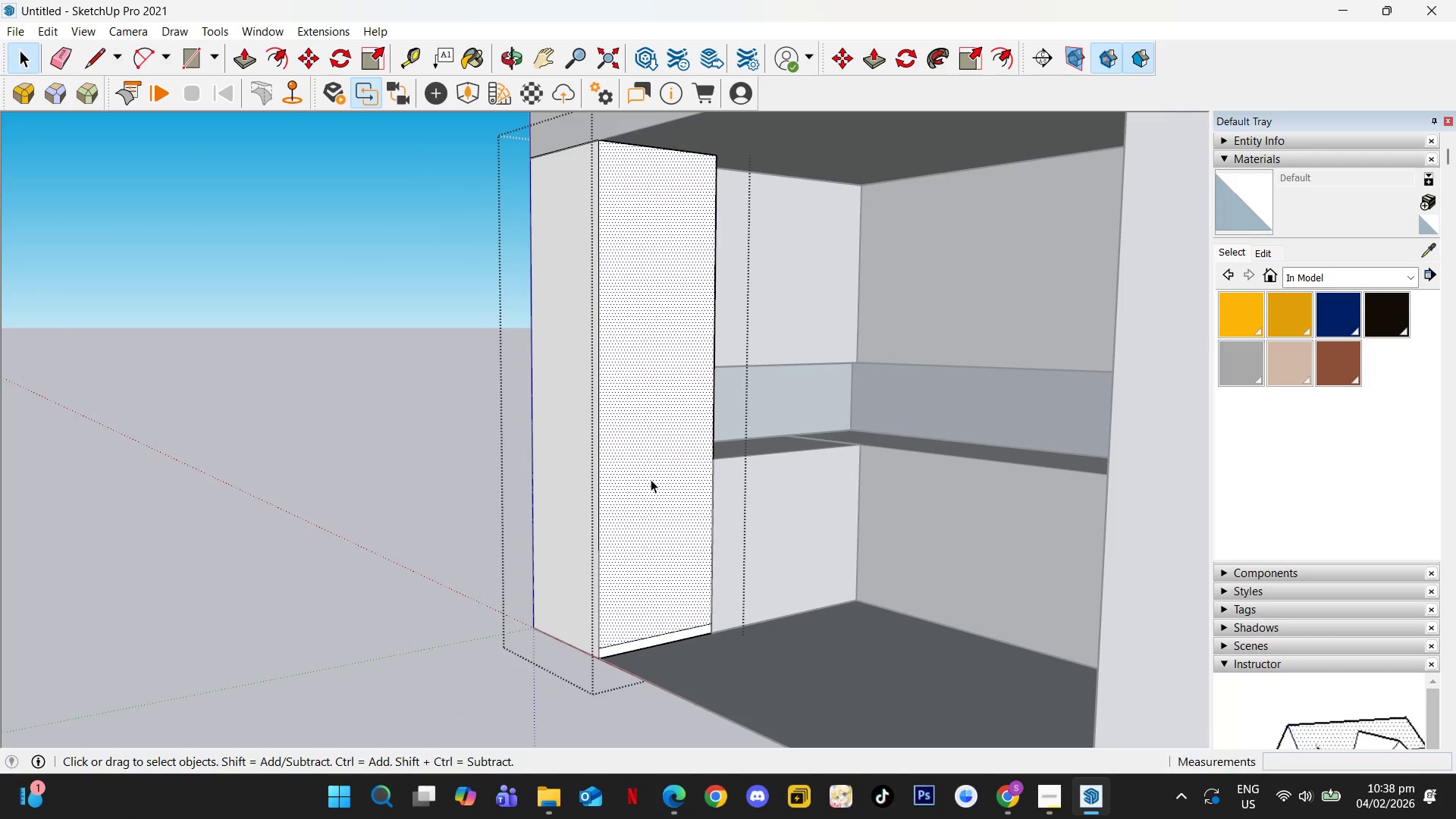 
left_click([651, 478])
 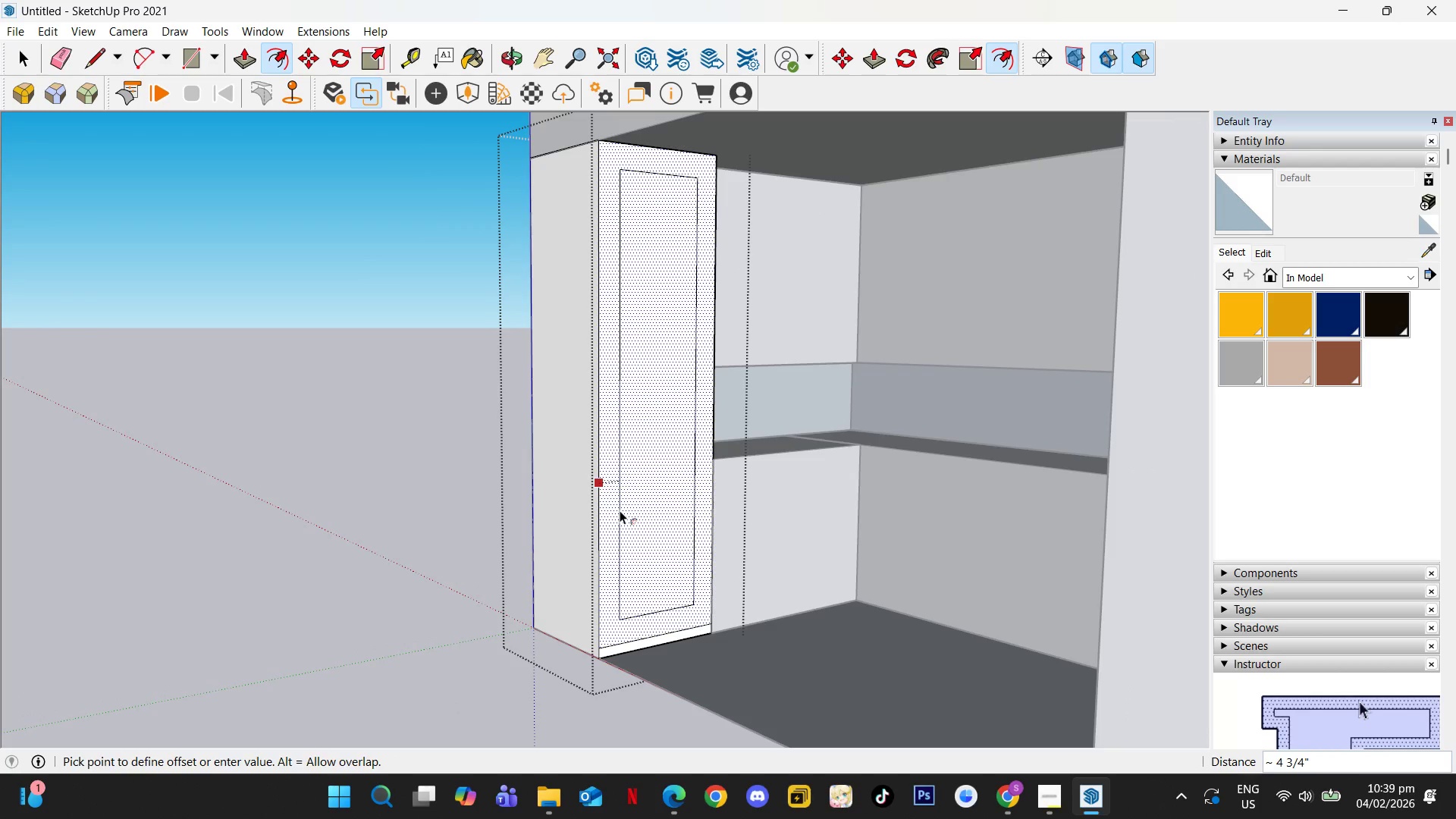 
wait(5.06)
 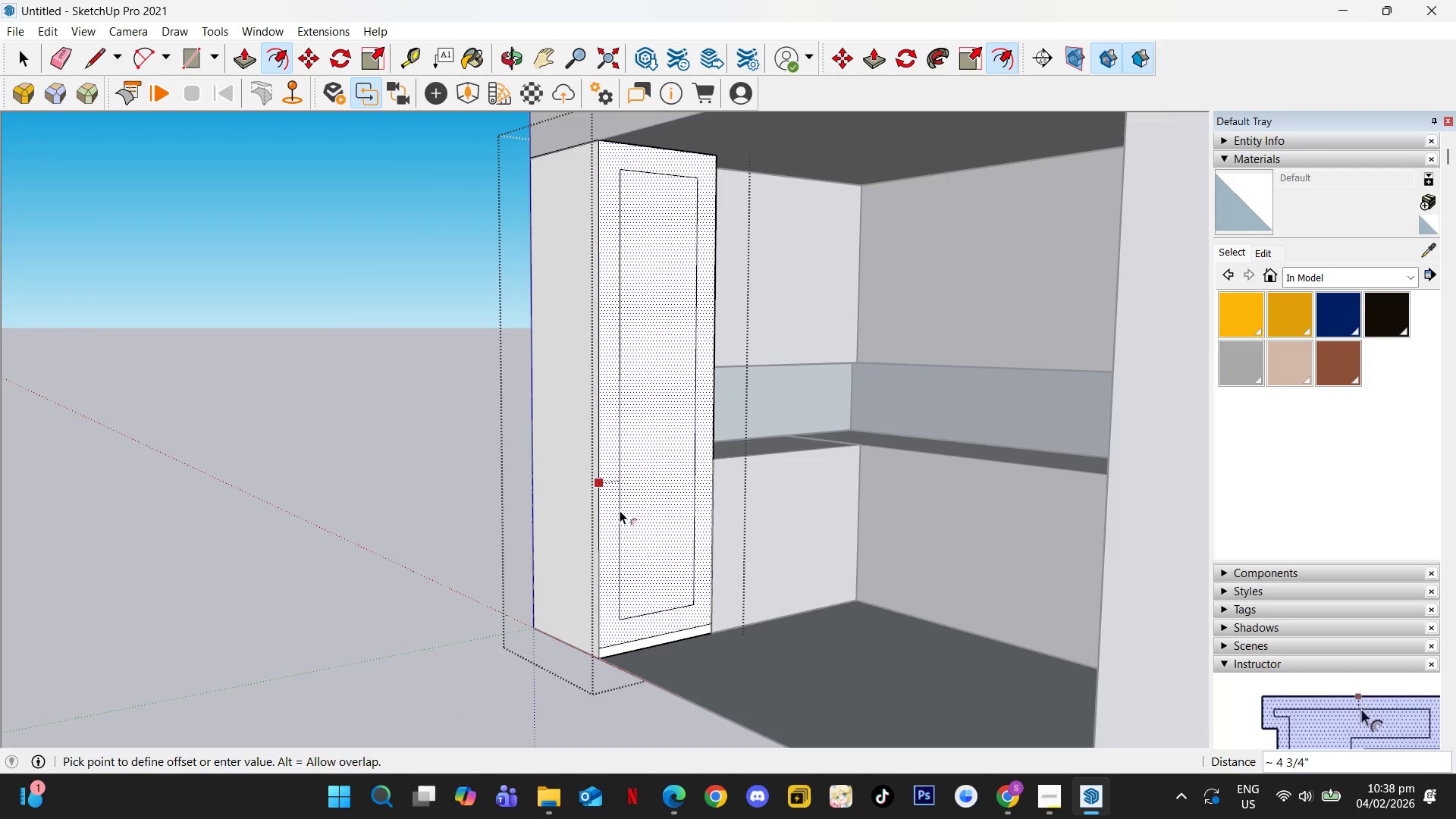 
key(Numpad1)
 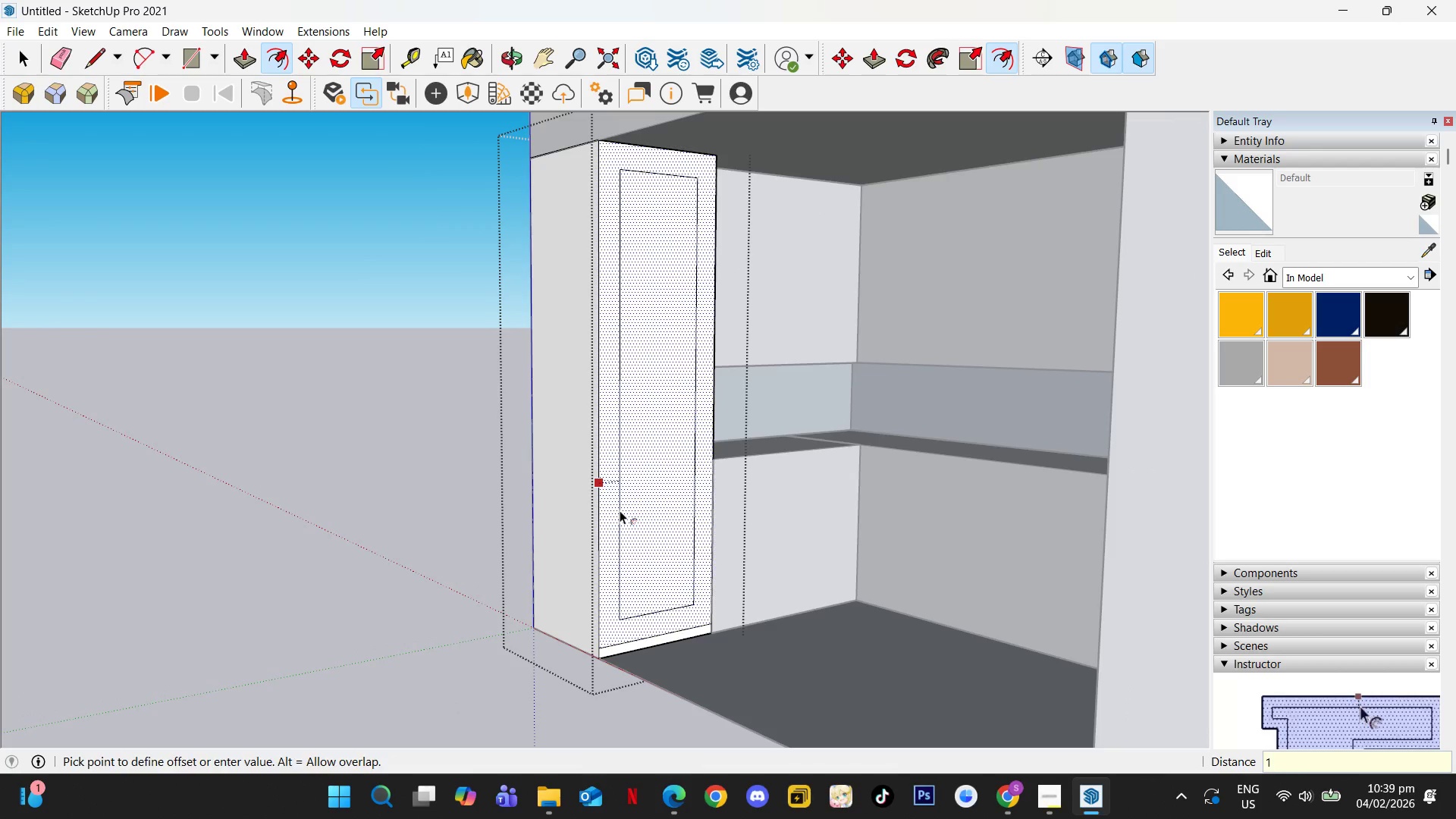 
key(NumpadEnter)
 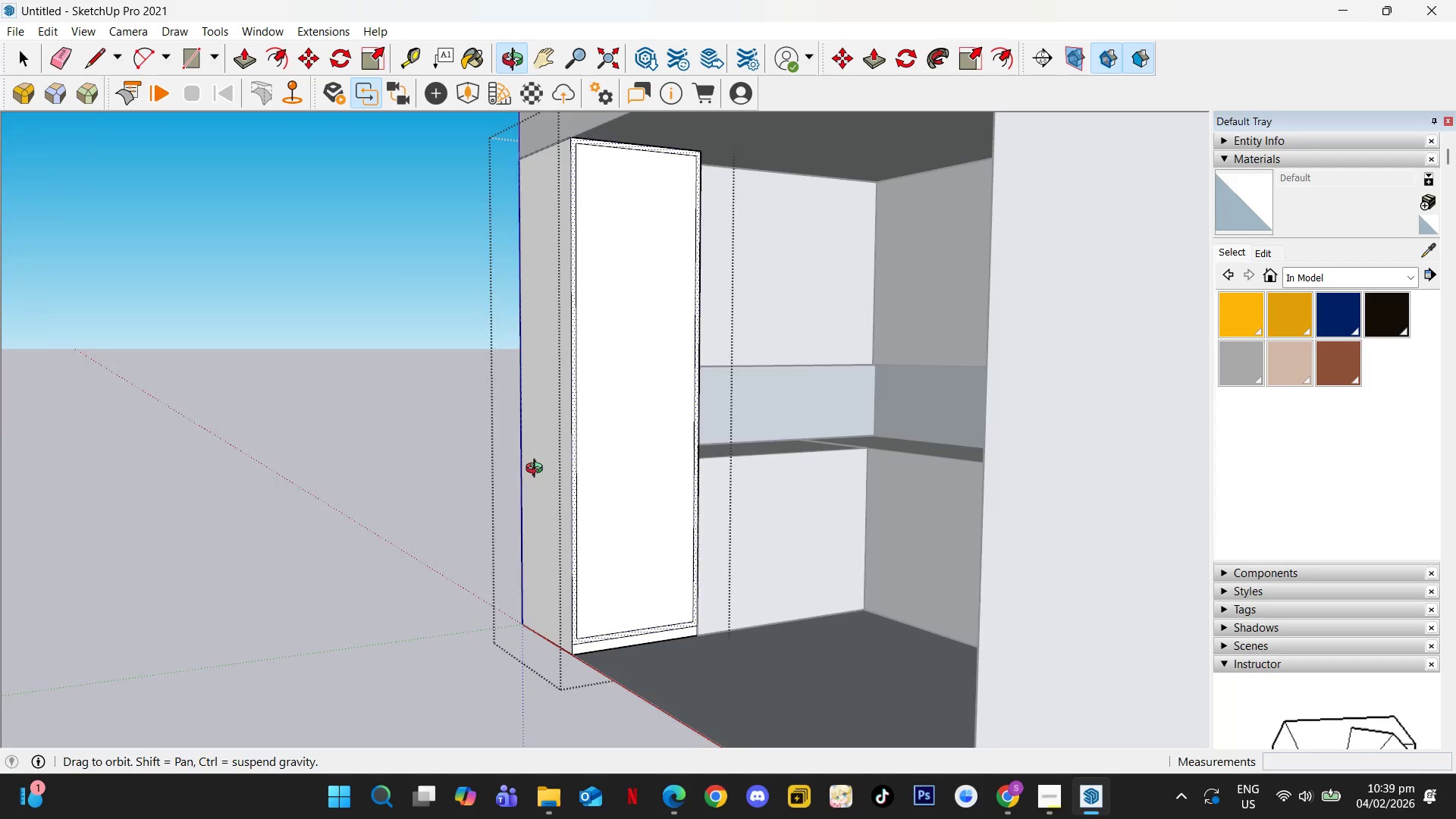 
key(Space)
 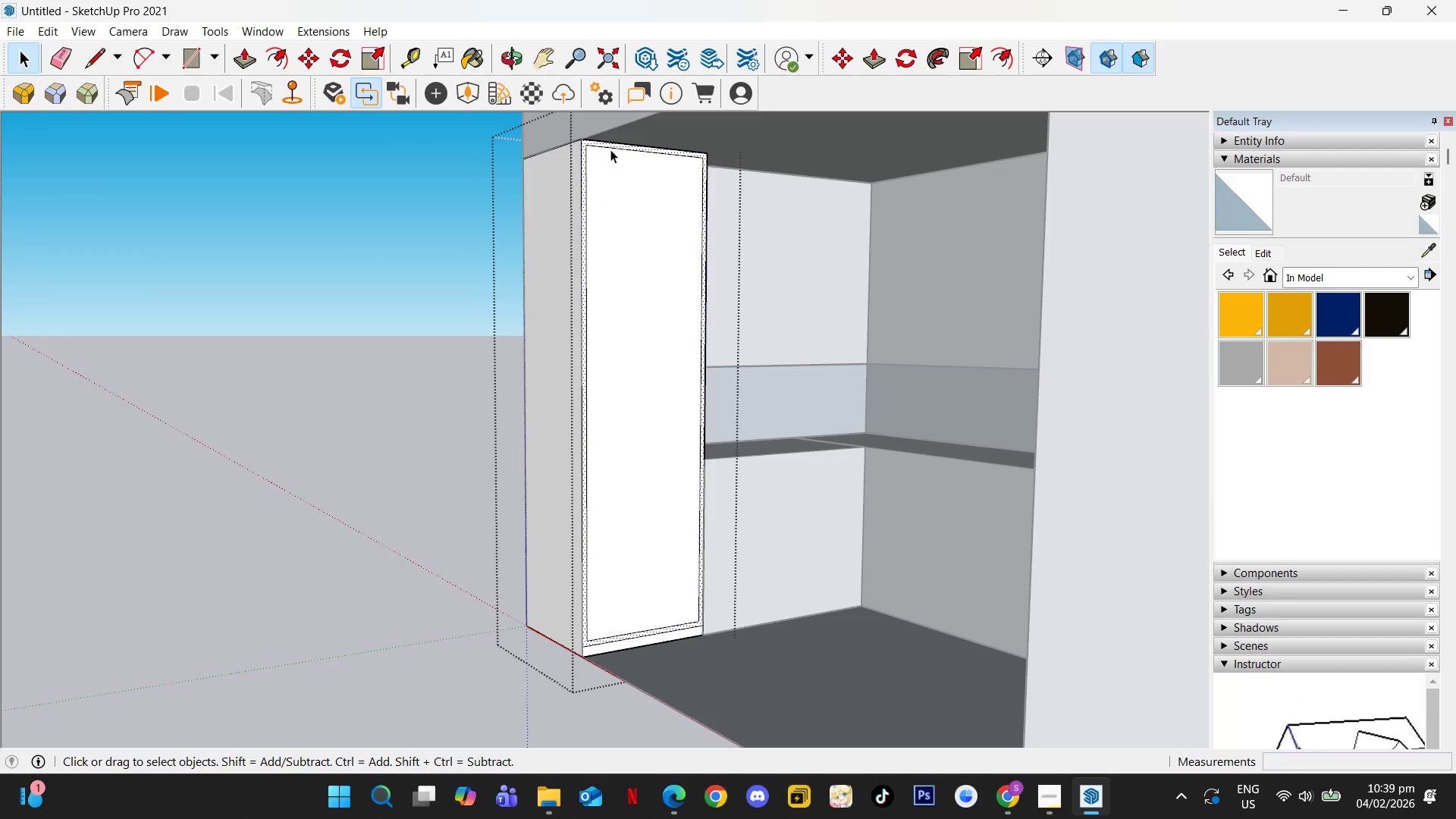 
left_click([610, 148])
 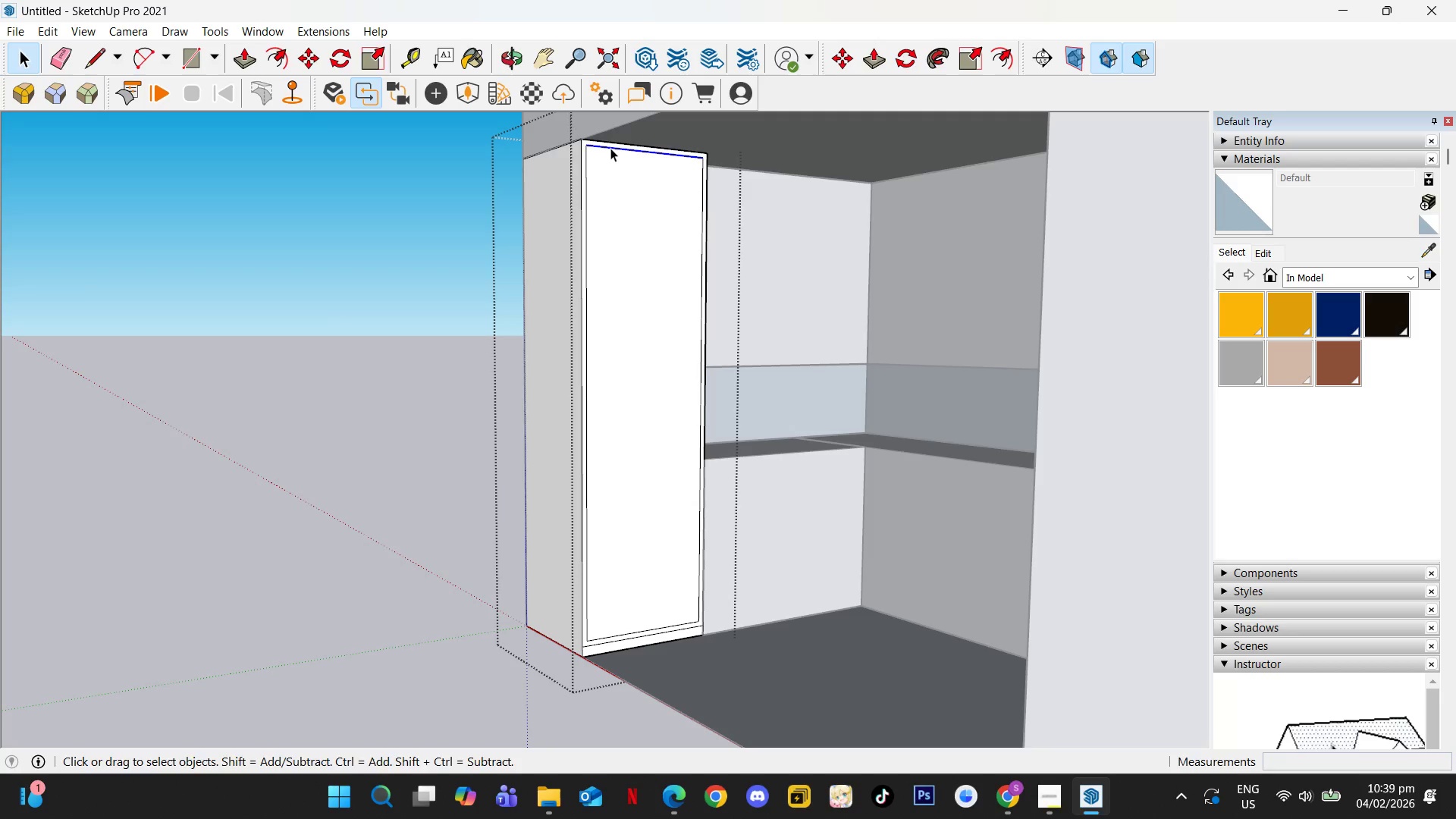 
key(M)
 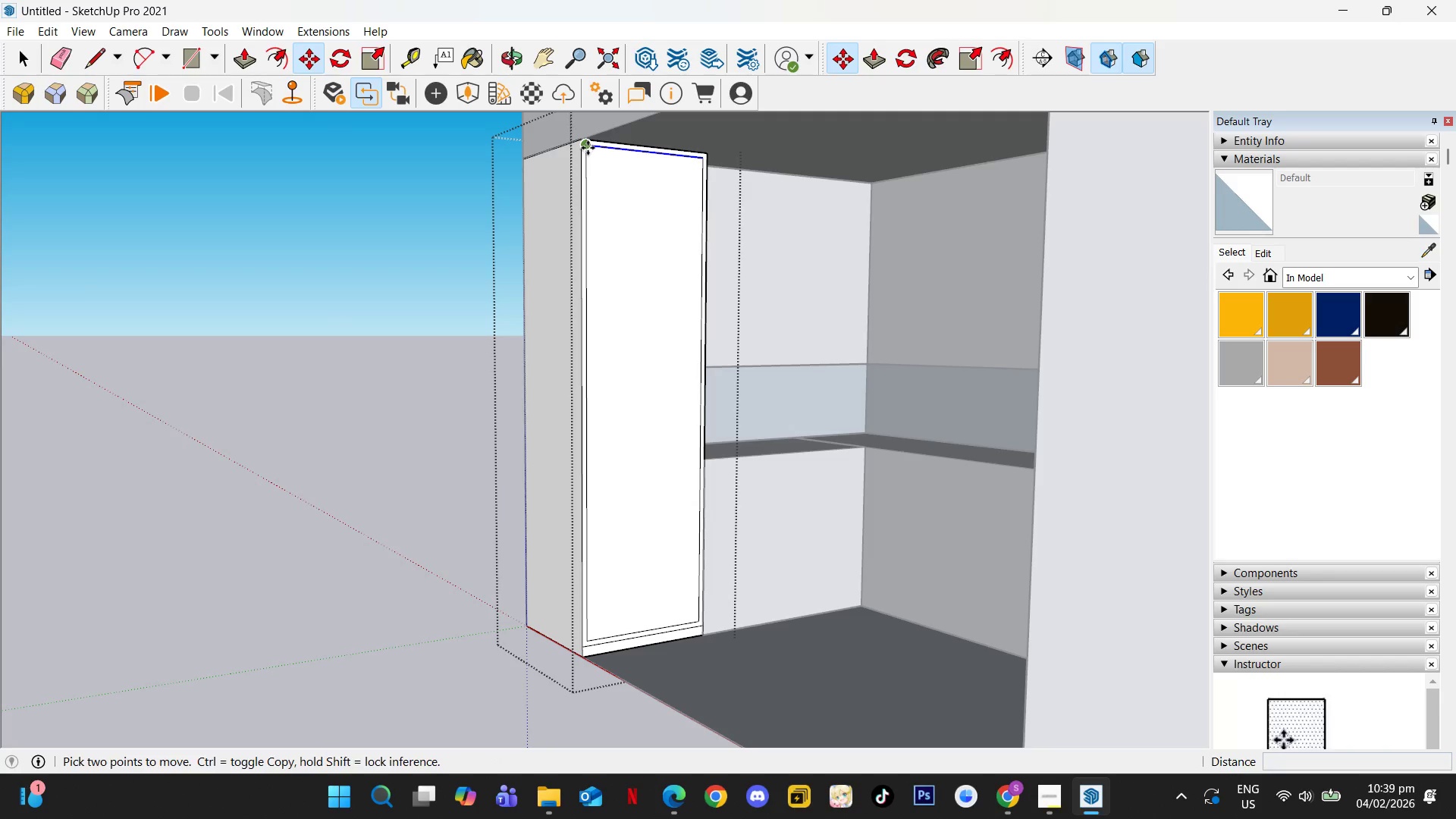 
left_click([588, 148])
 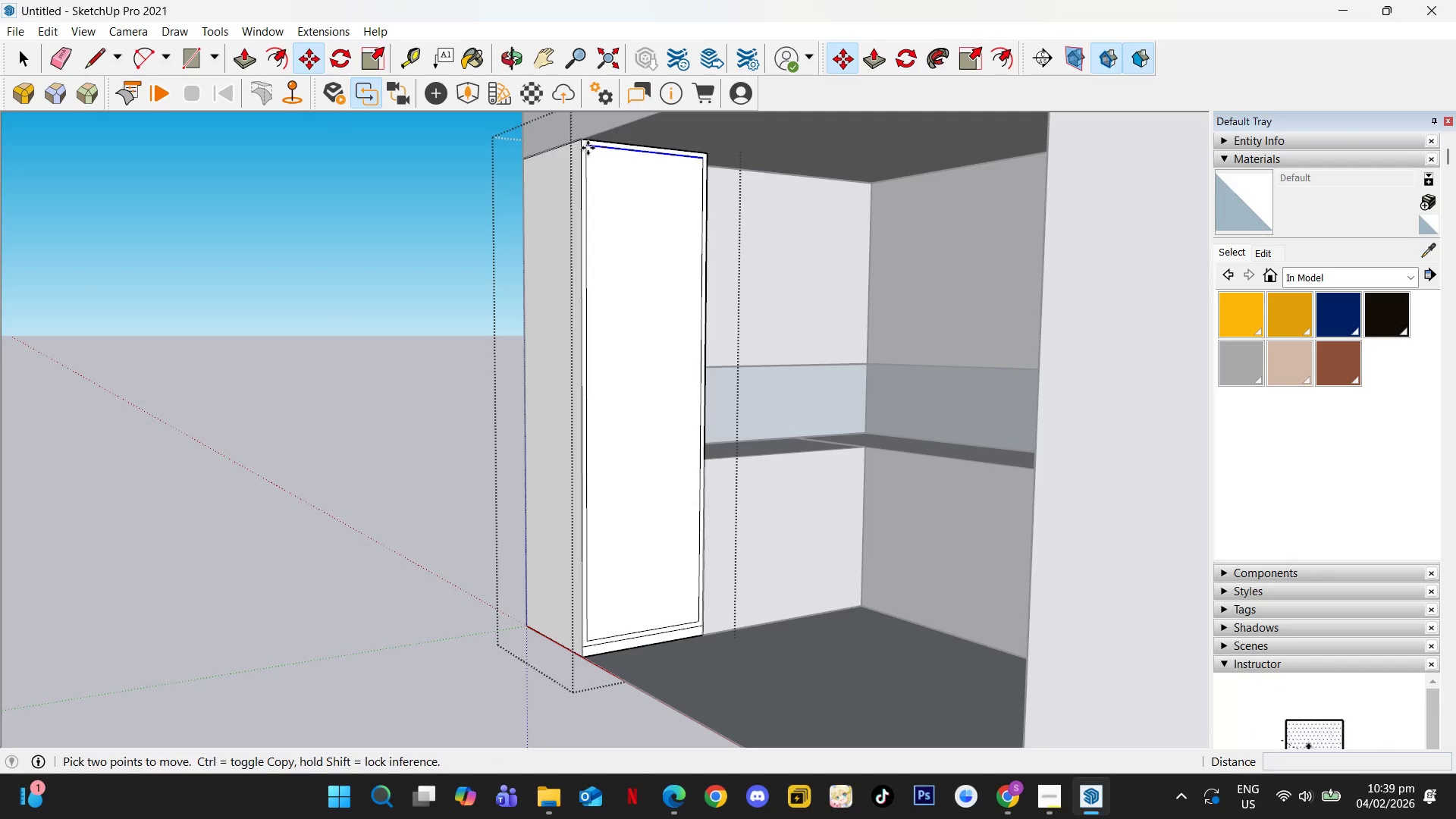 
key(ArrowUp)
 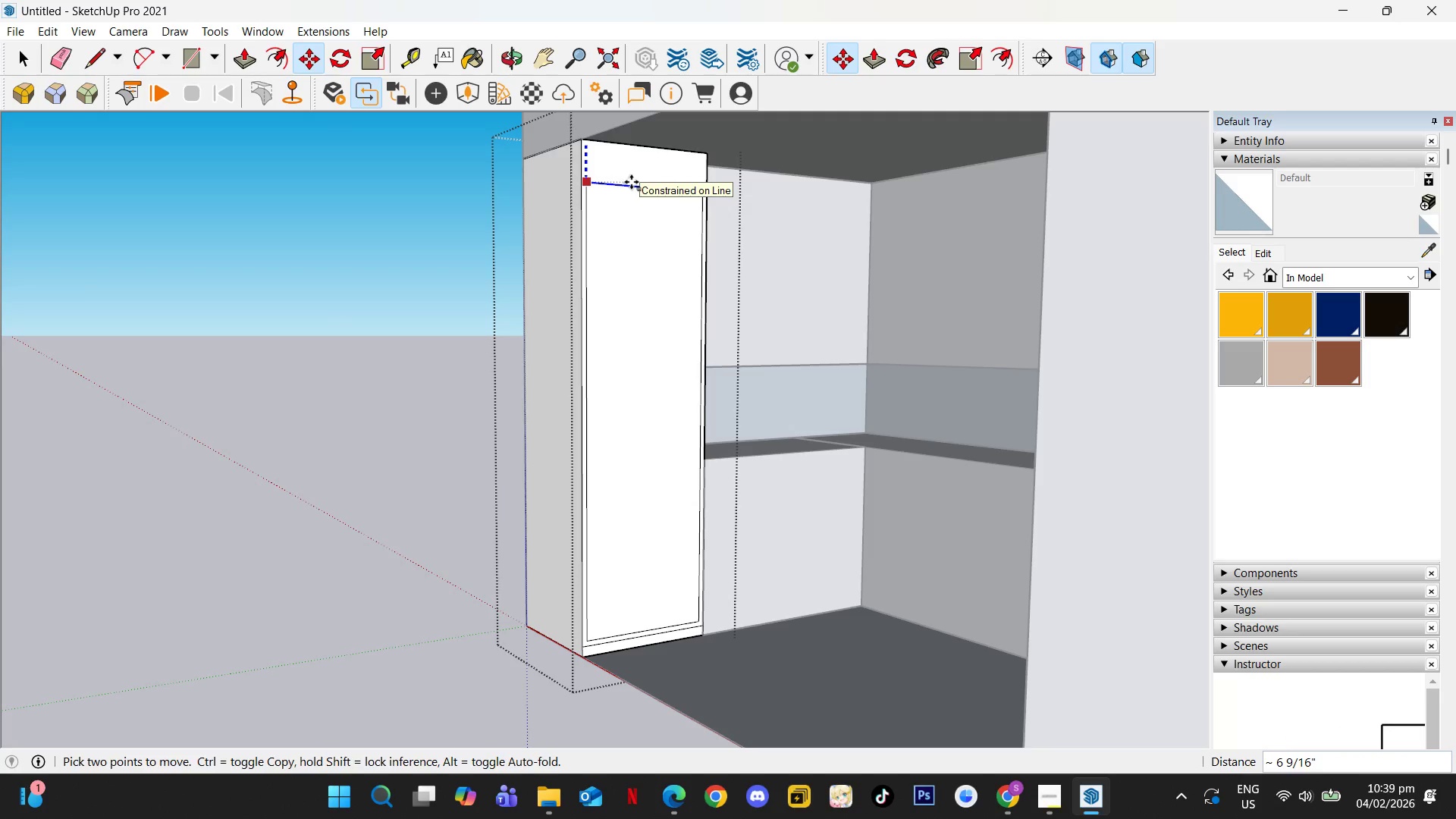 
wait(8.14)
 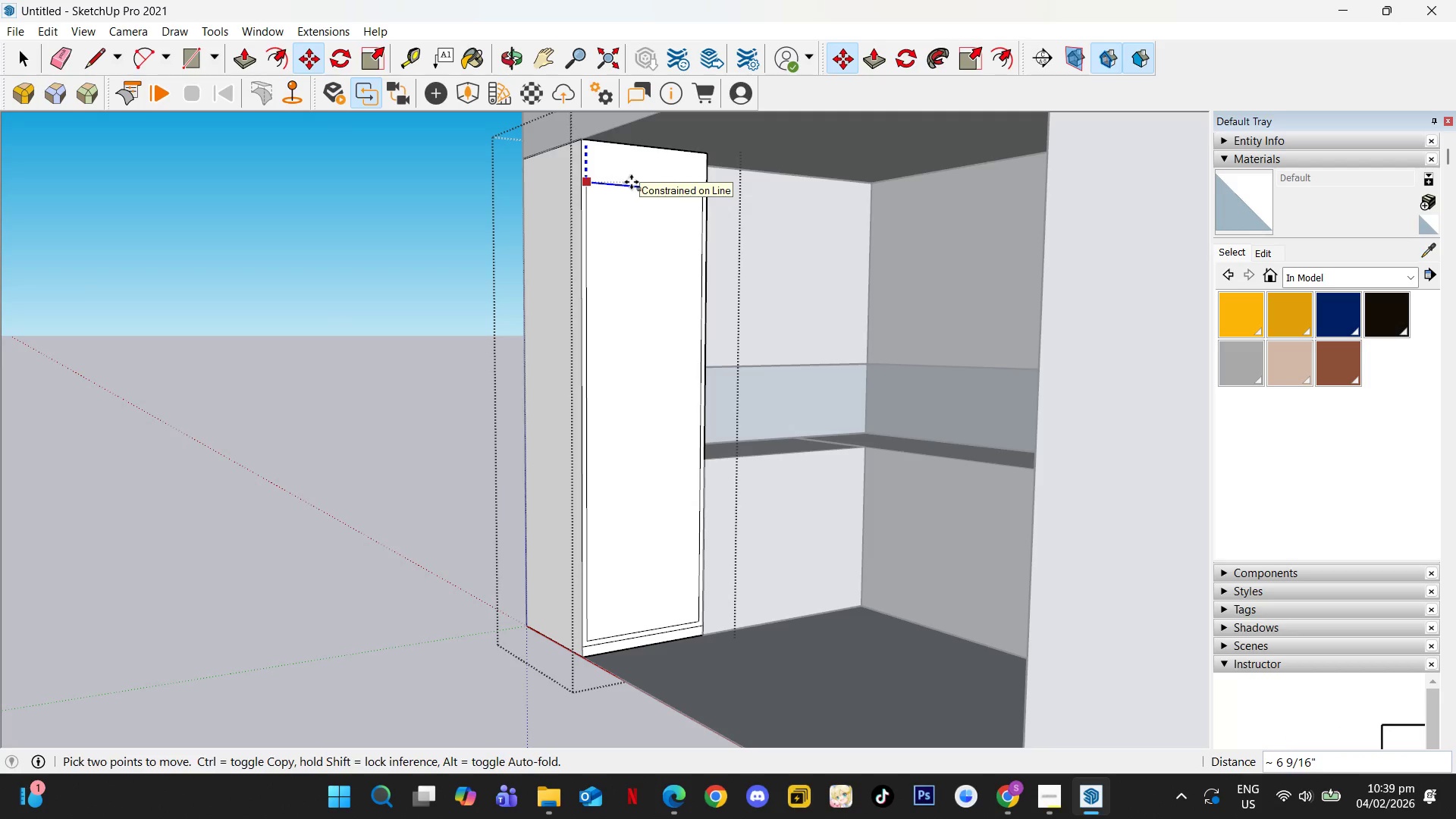 
key(Numpad6)
 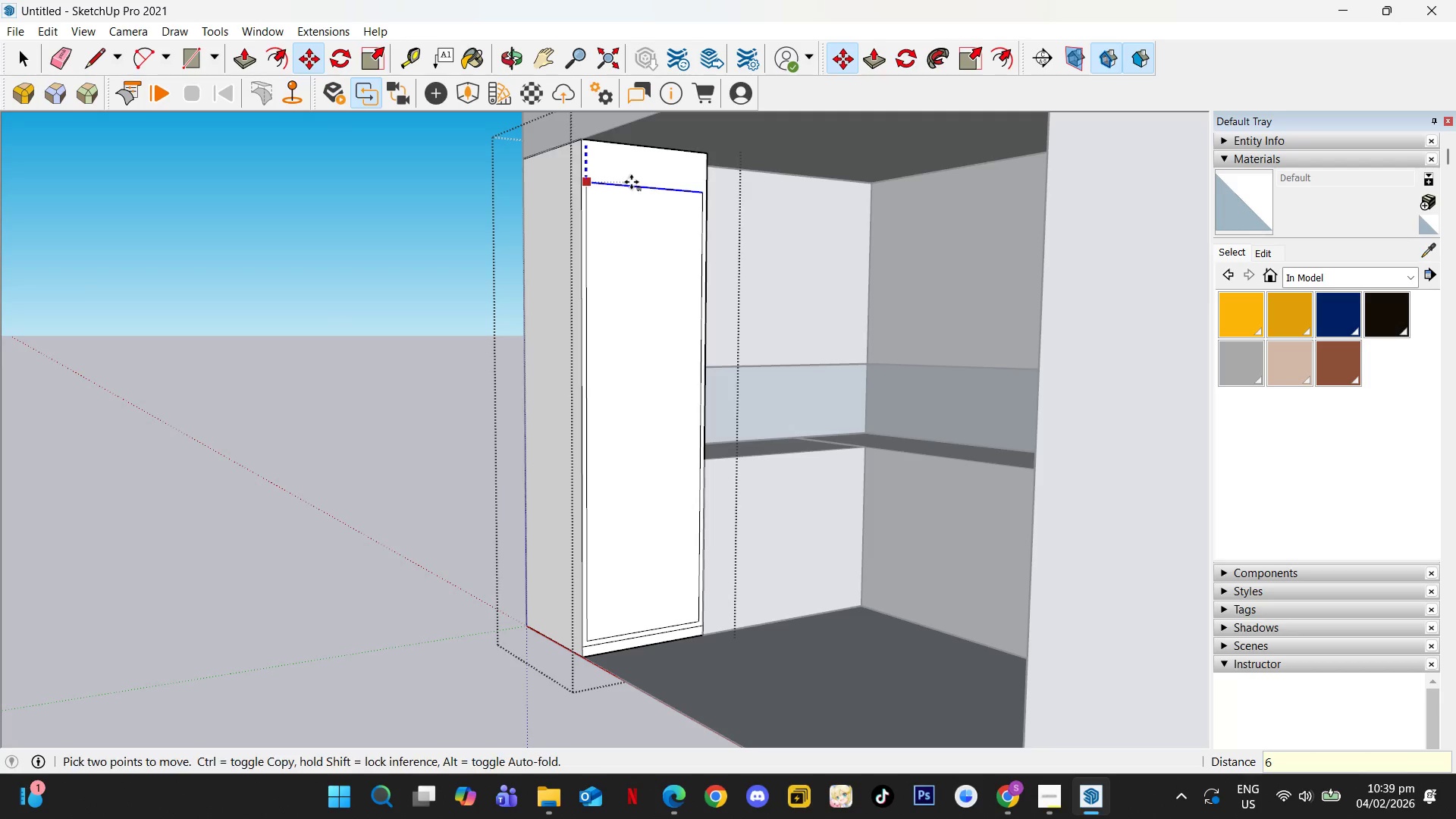 
key(NumpadEnter)
 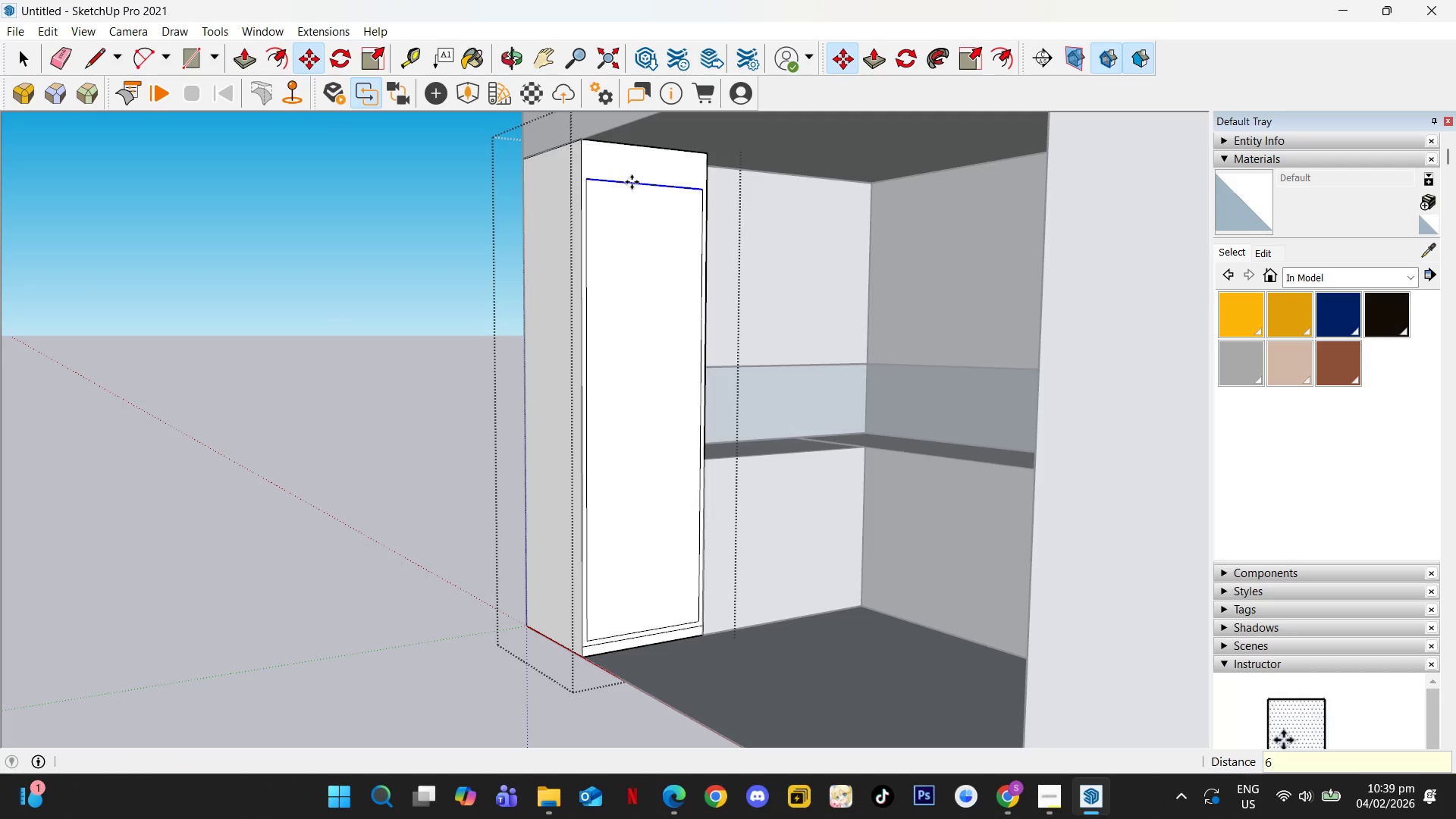 
key(Space)
 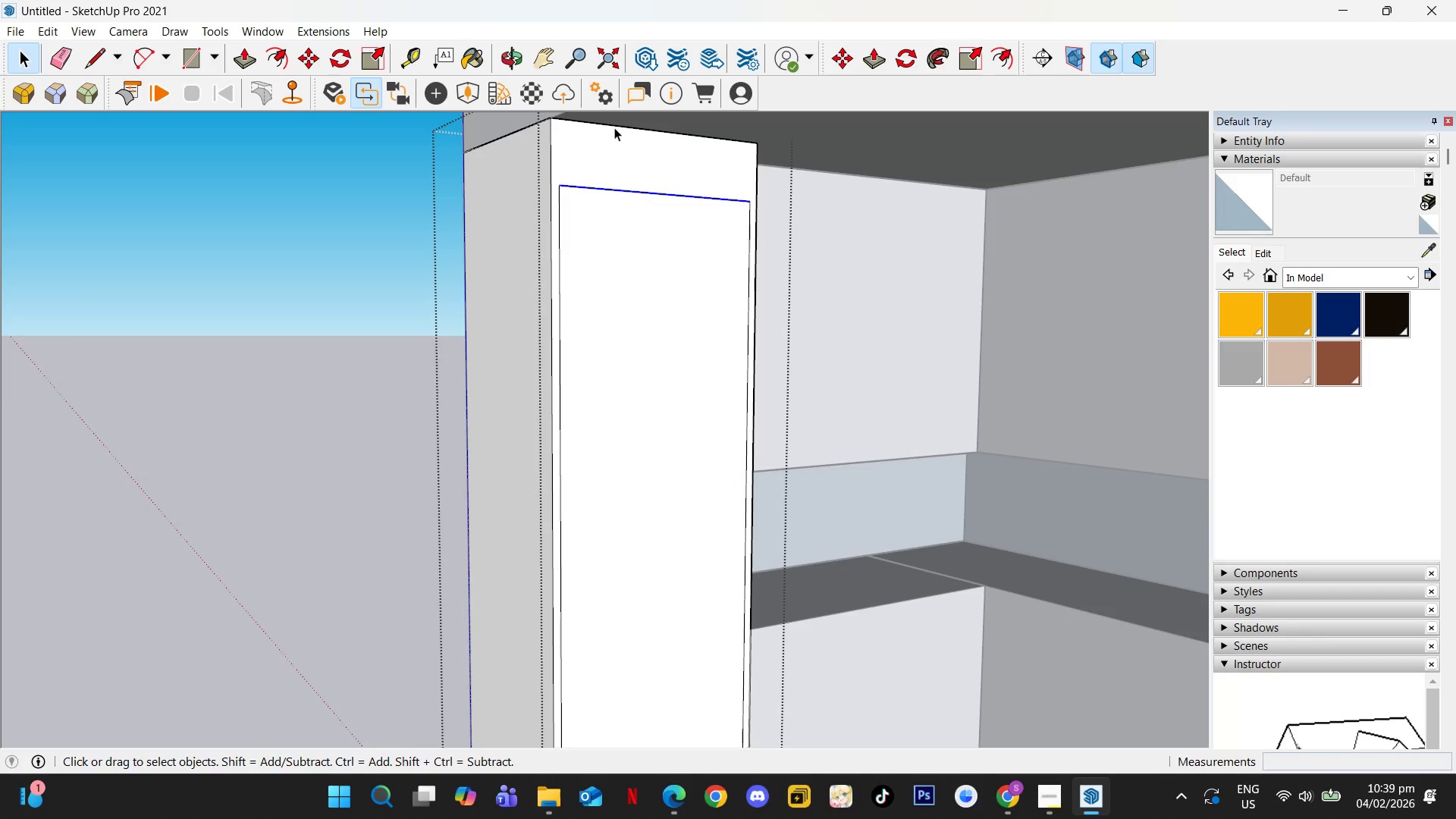 
left_click([614, 127])
 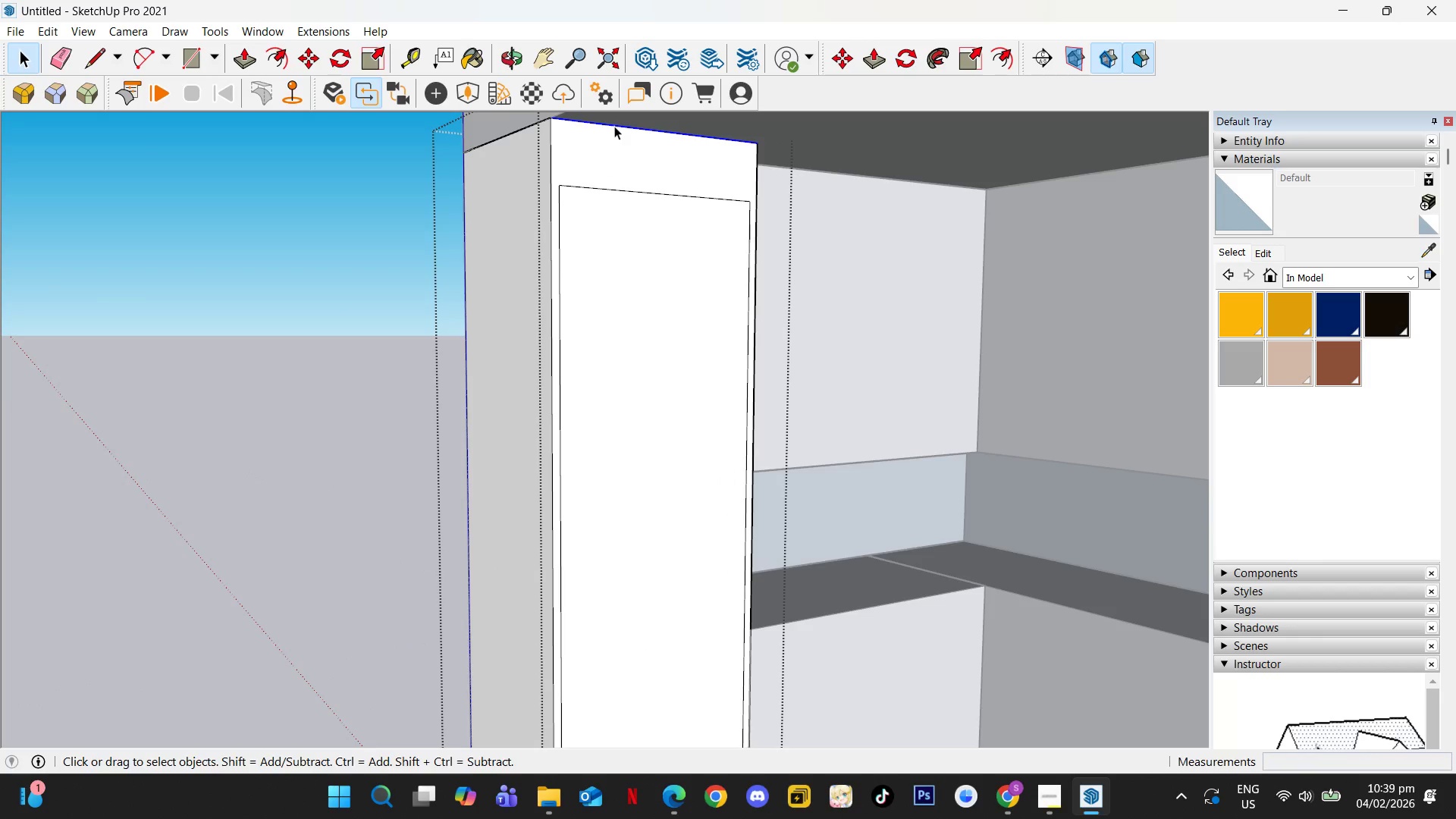 
scroll: coordinate [614, 127], scroll_direction: up, amount: 8.0
 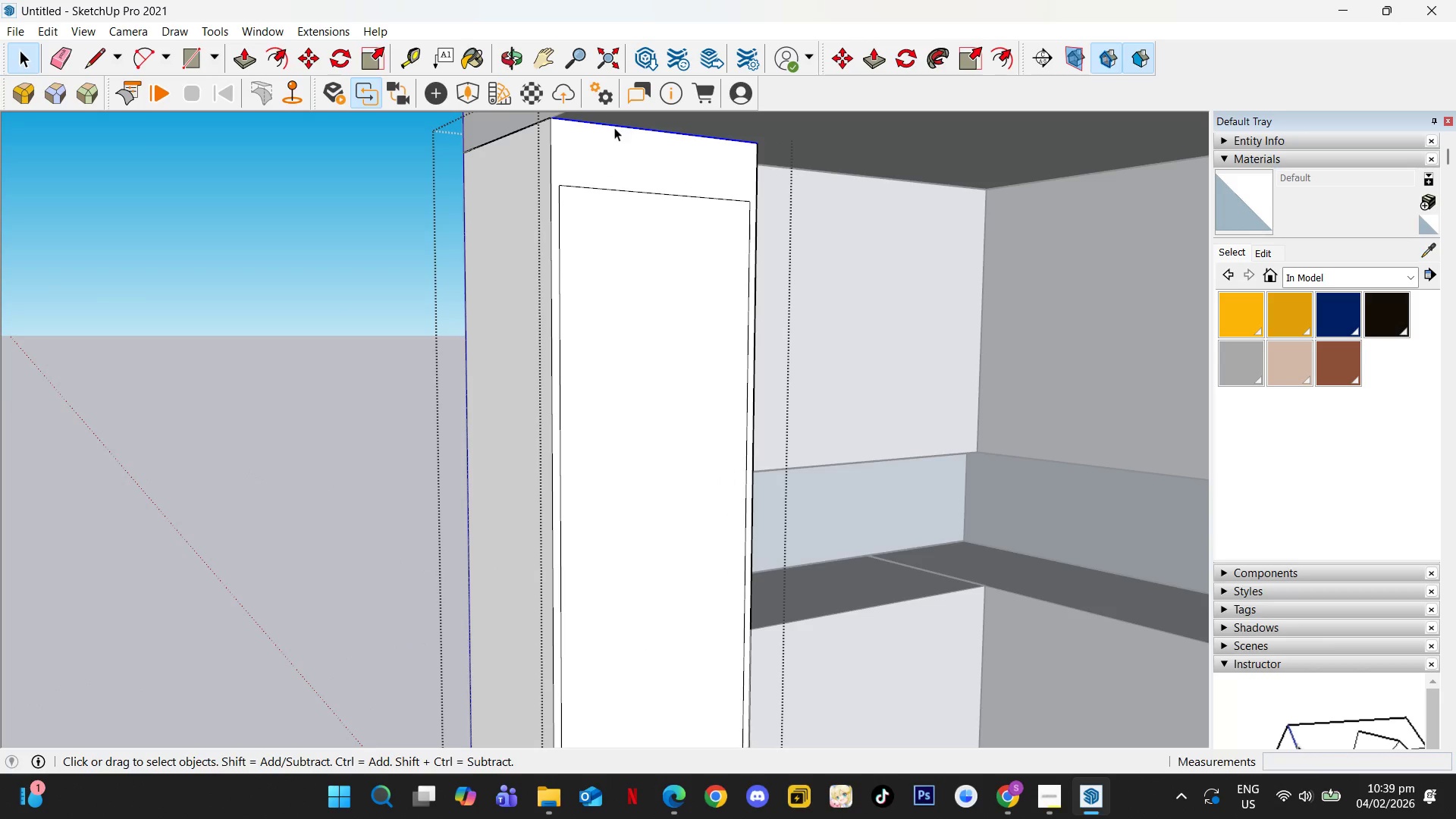 
key(M)
 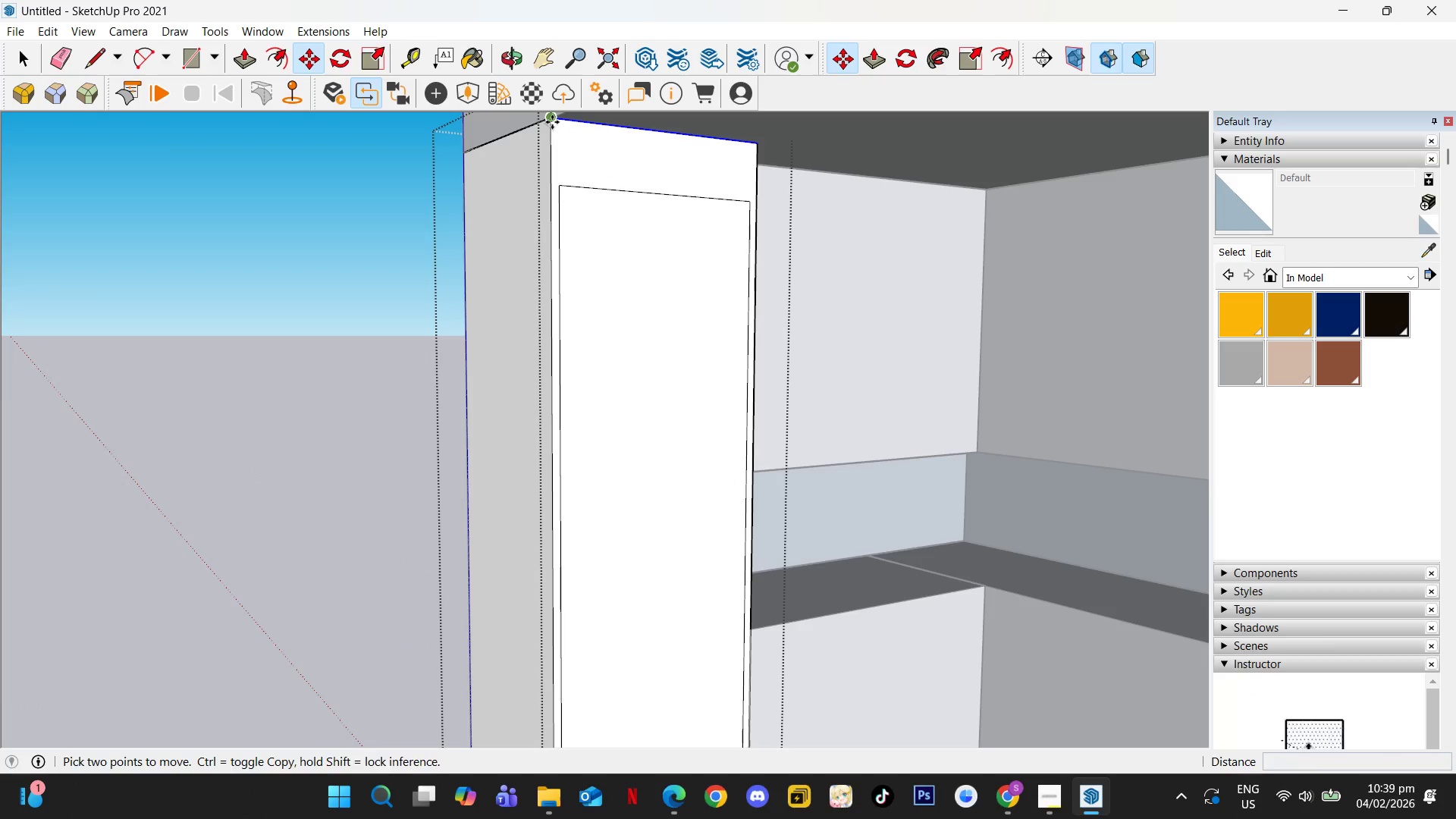 
hold_key(key=ControlLeft, duration=0.31)
left_click([551, 122])
 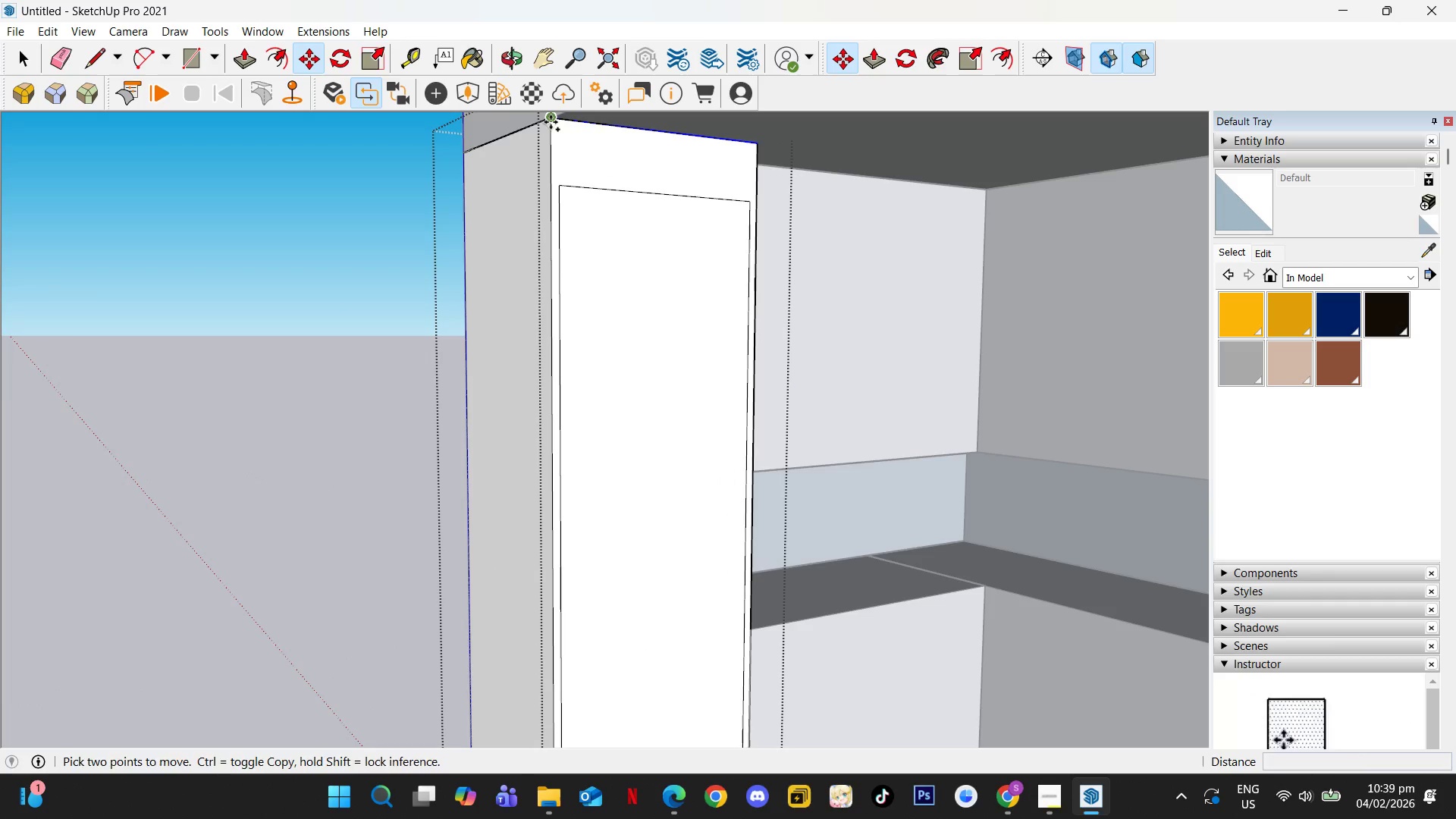 
key(ArrowUp)
 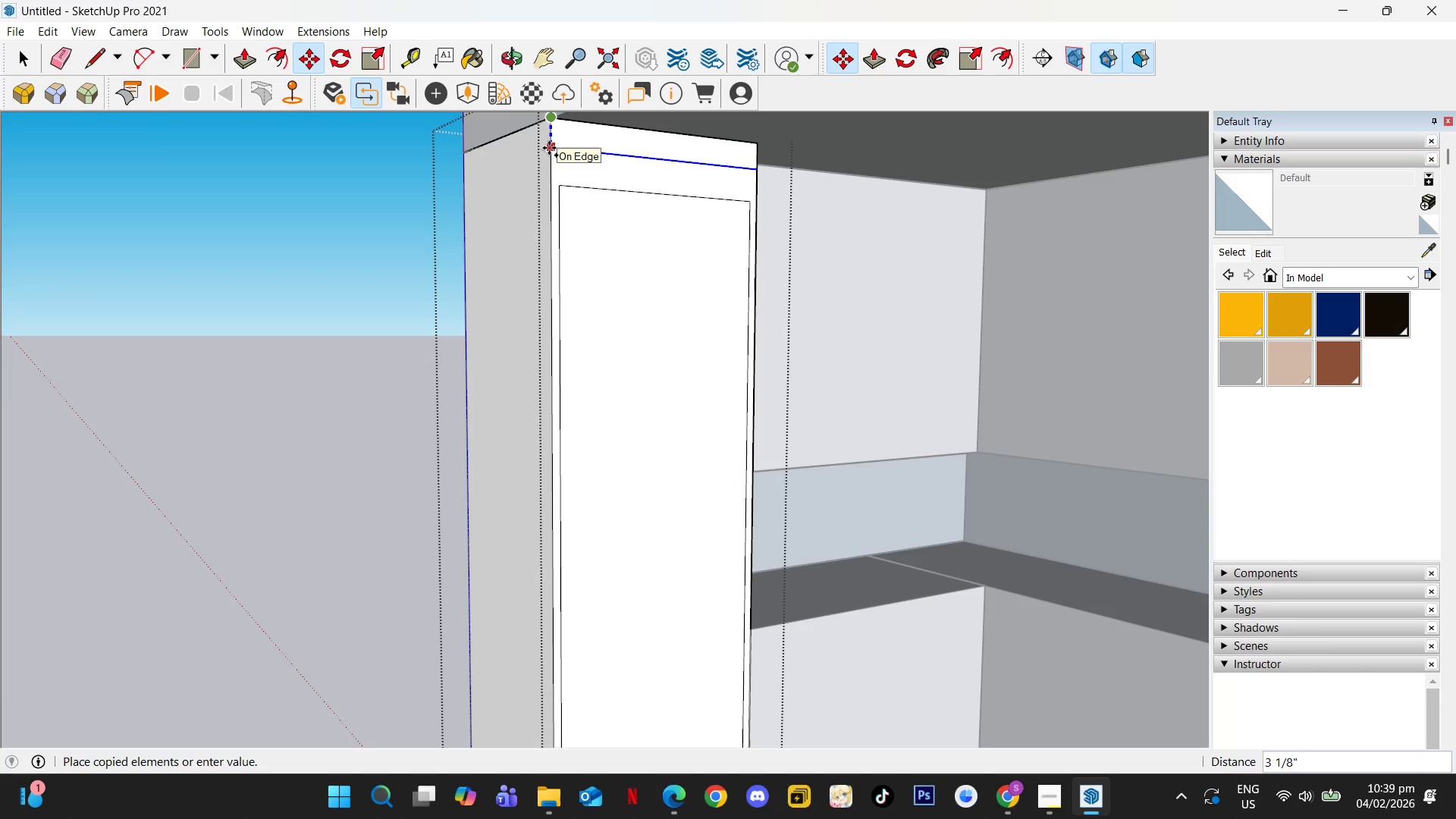 
key(Numpad3)
 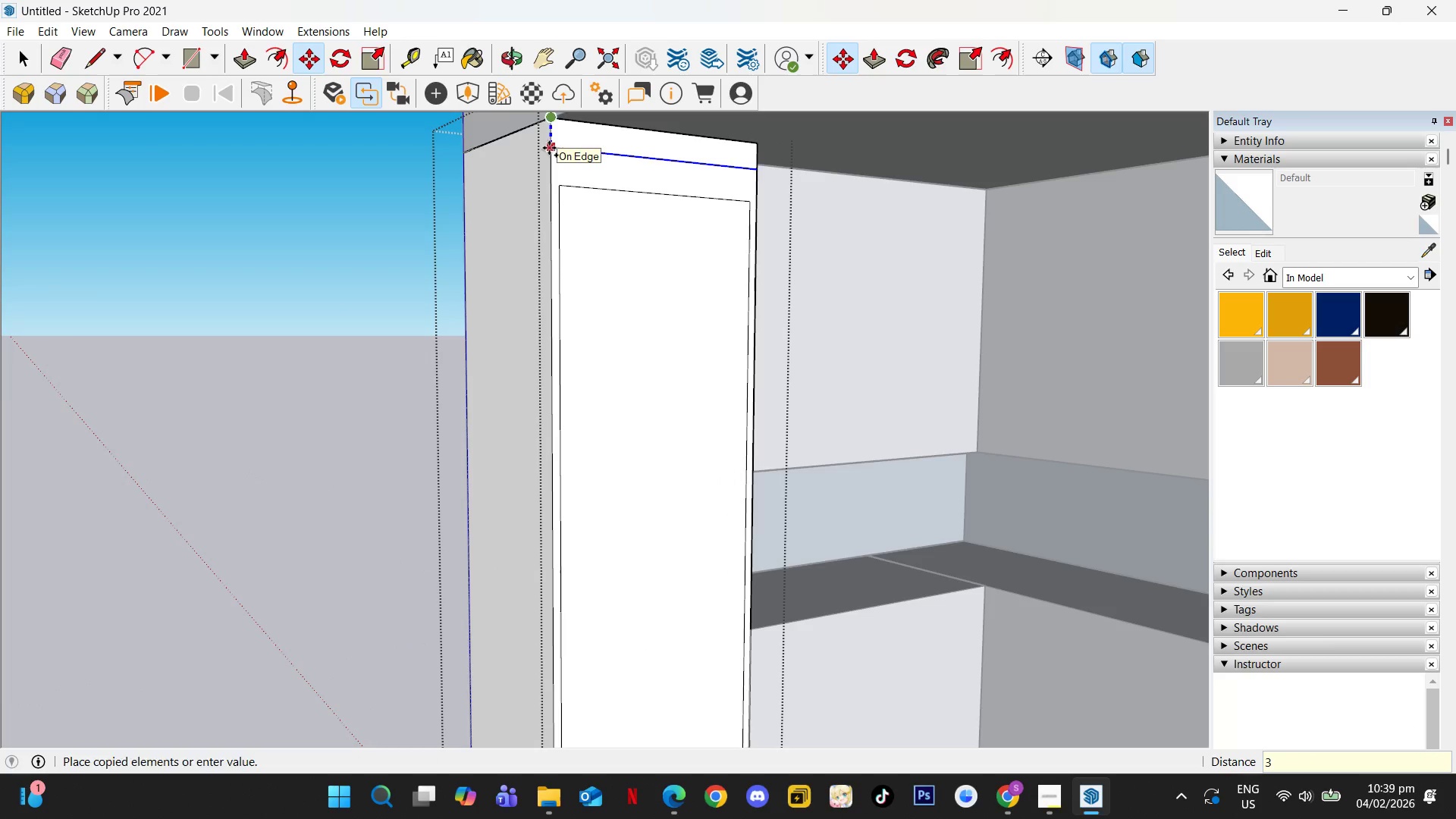 
key(NumpadEnter)
 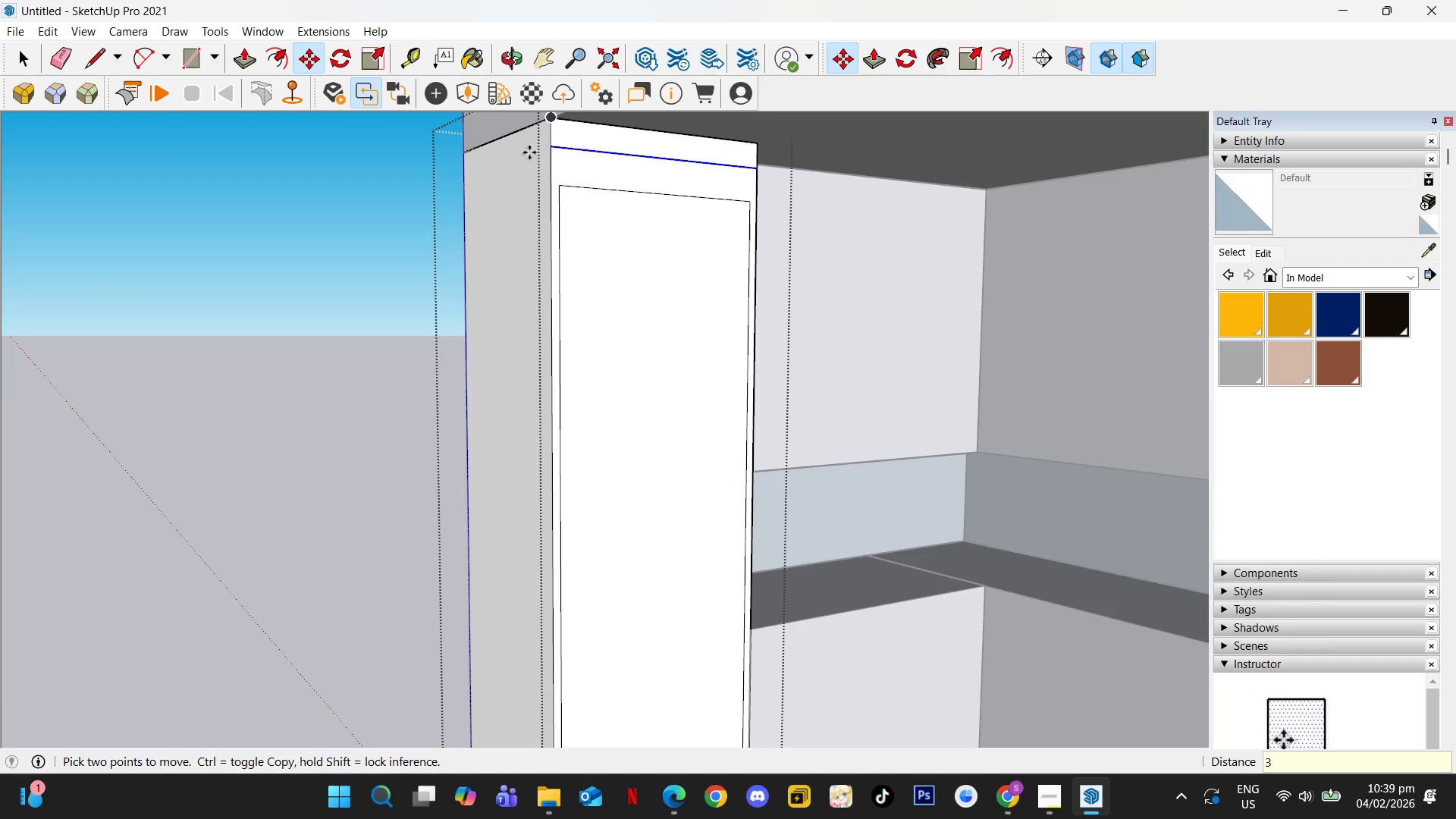 
key(Space)
 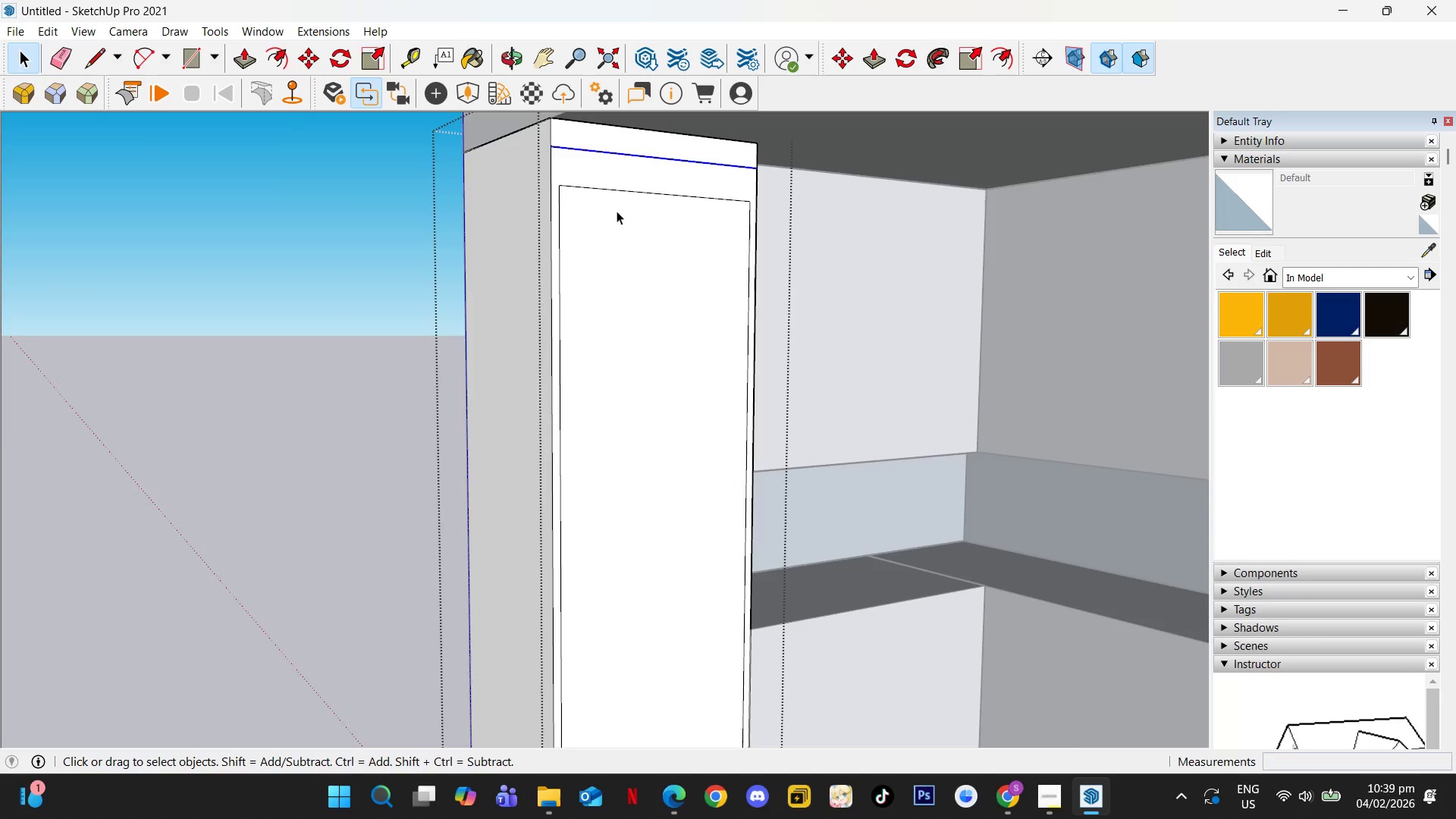 
key(Escape)
 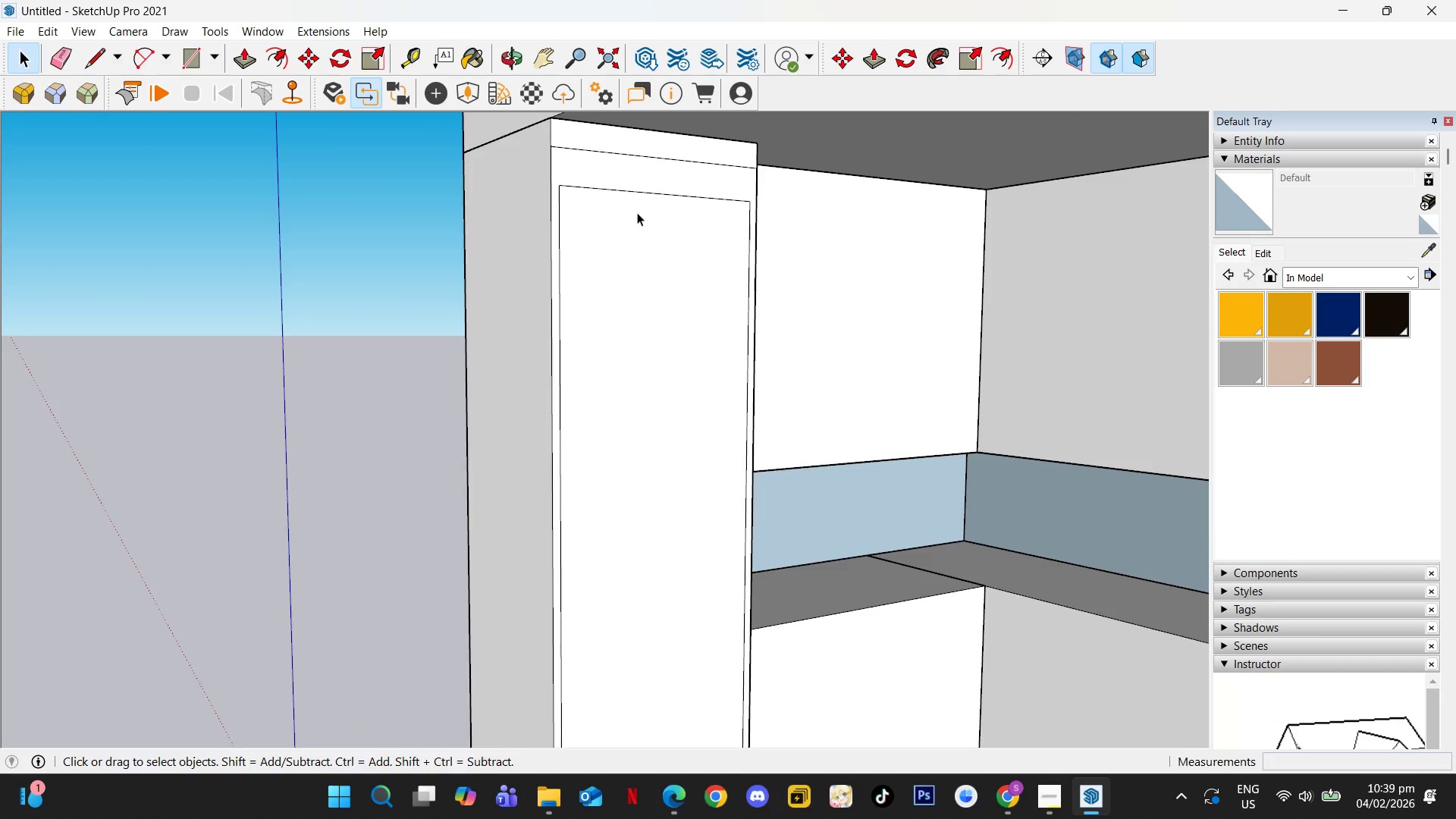 
key(Escape)
 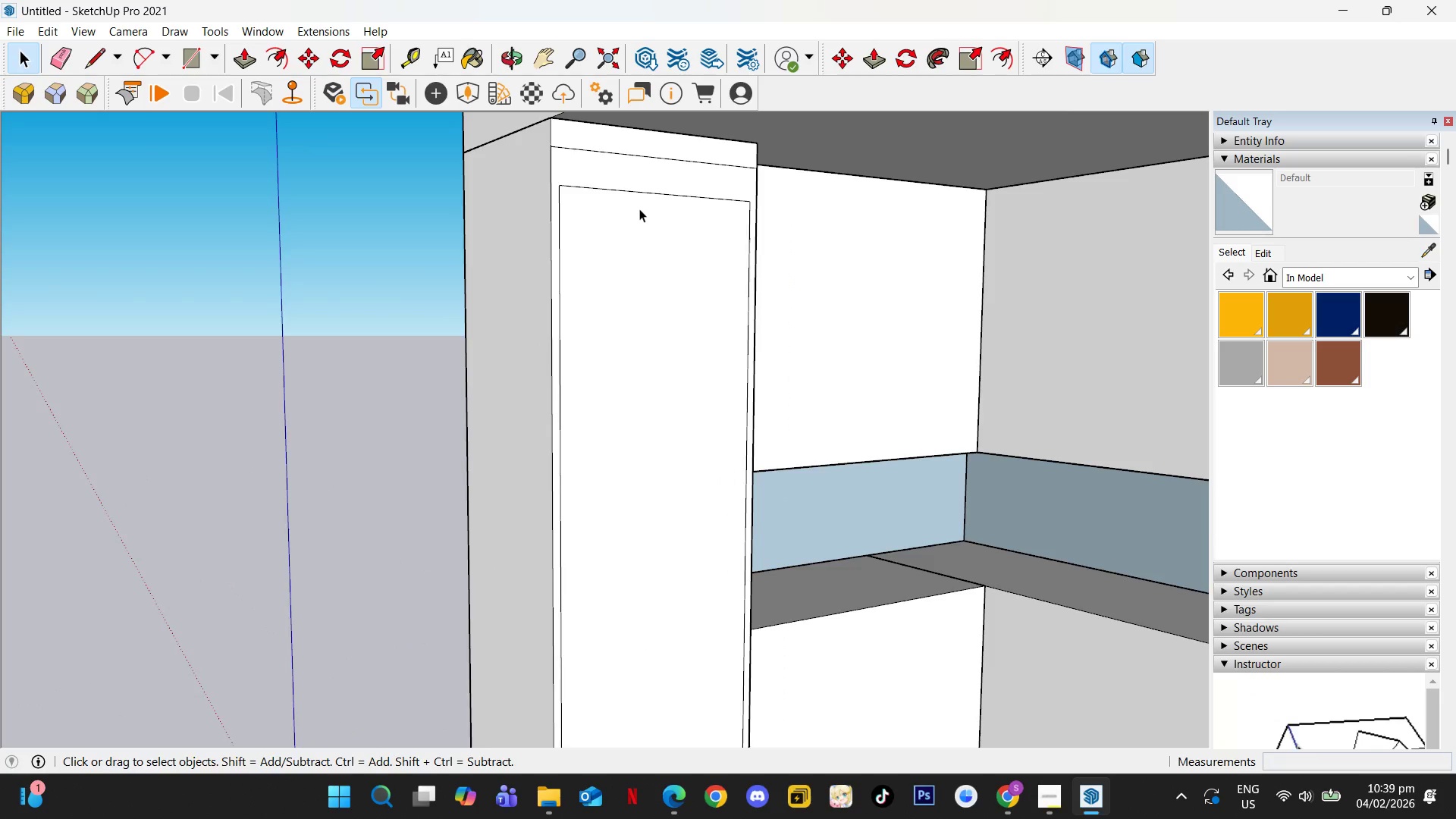 
scroll: coordinate [599, 165], scroll_direction: up, amount: 3.0
 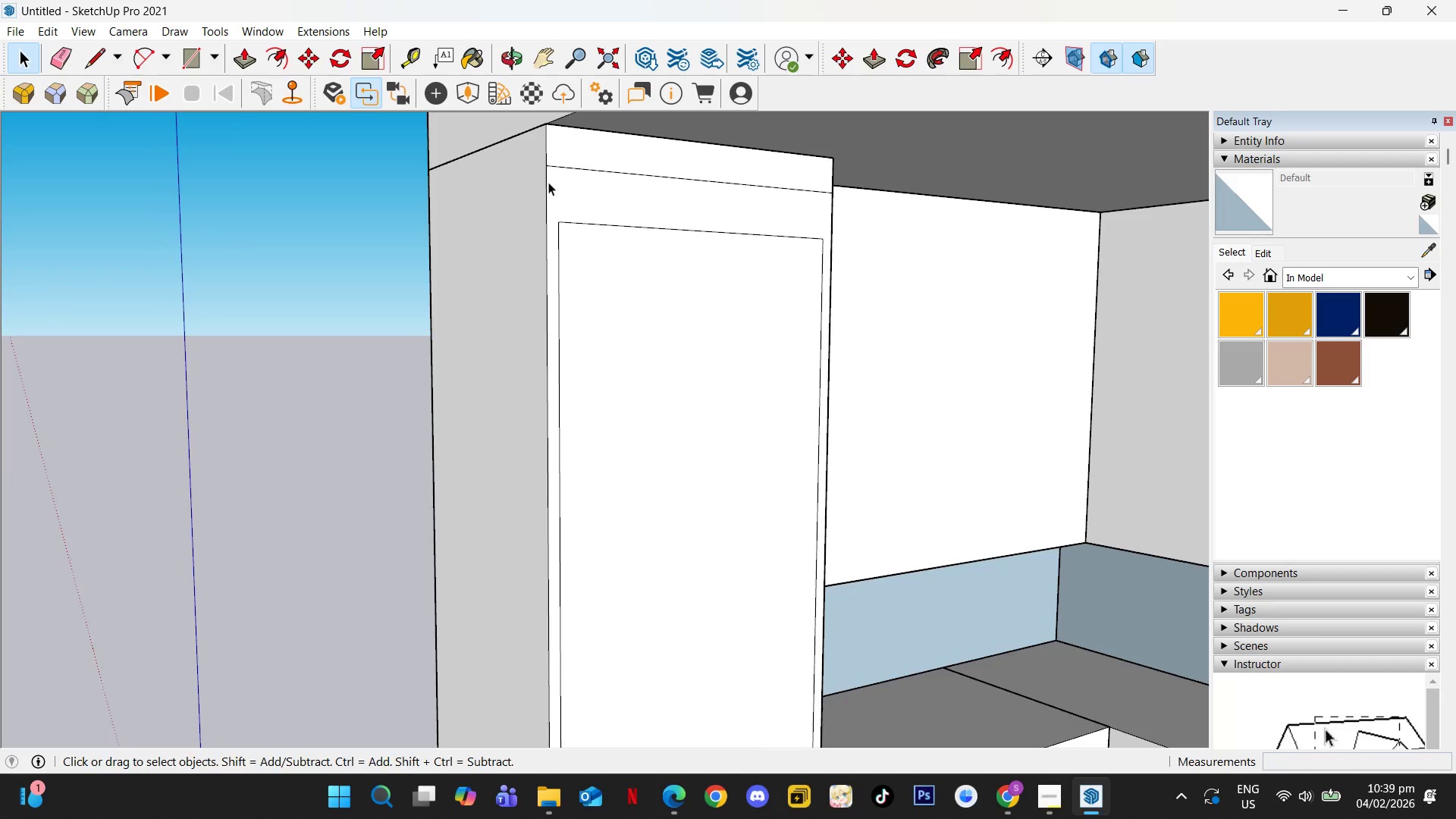 
type(yt)
 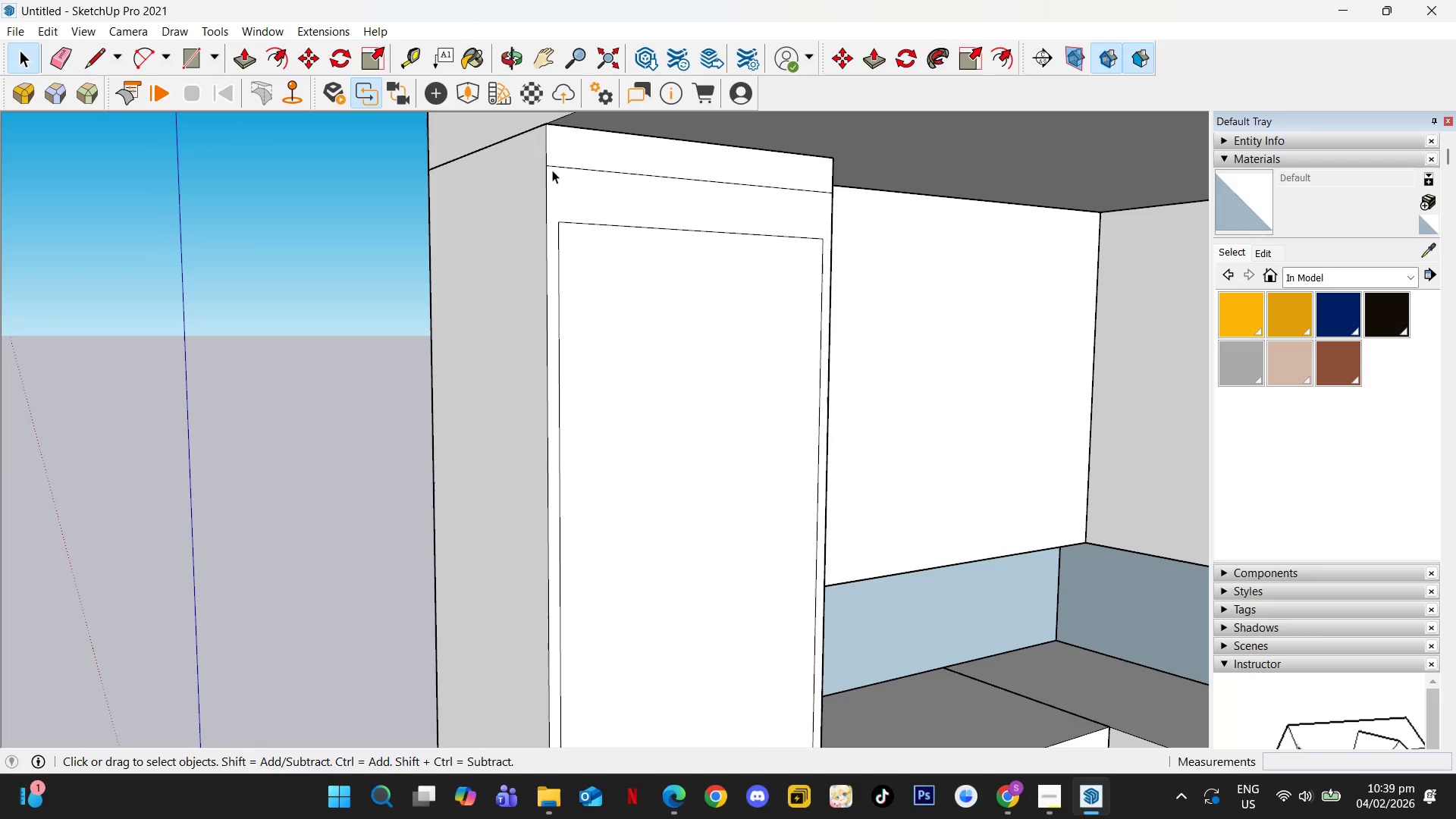 
left_click([554, 168])
 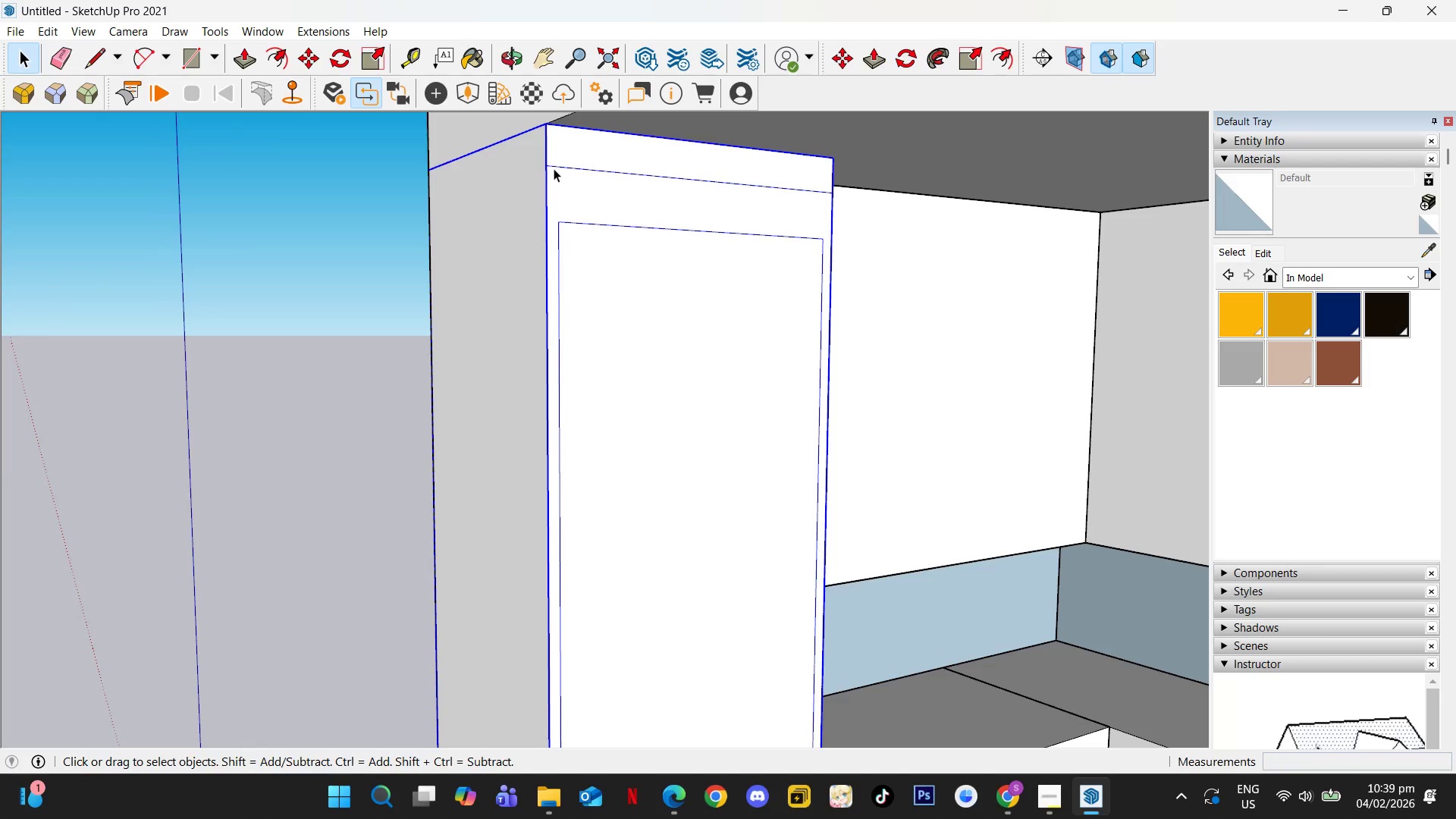 
double_click([554, 168])
 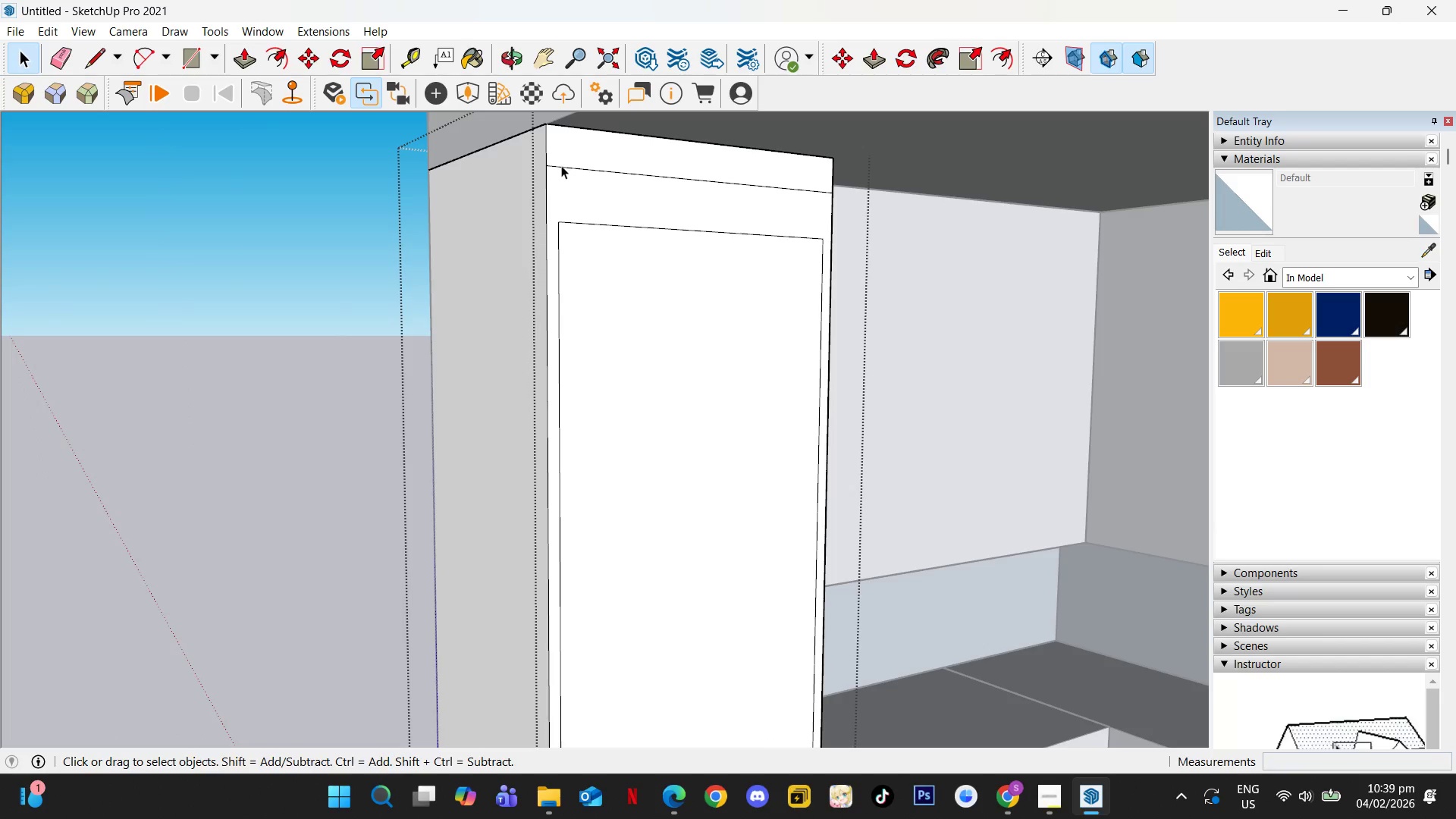 
left_click([561, 167])
 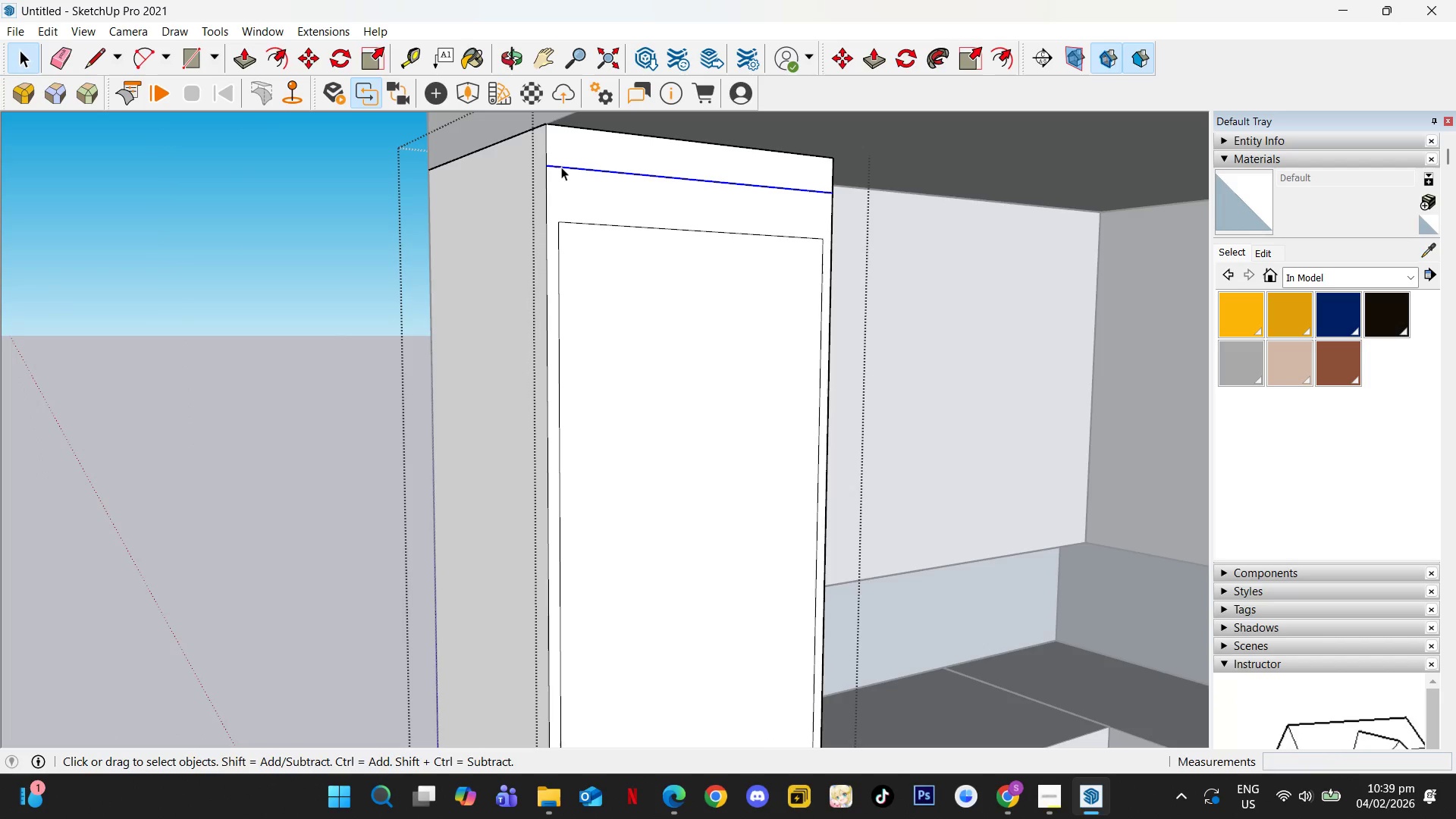 
key(M)
 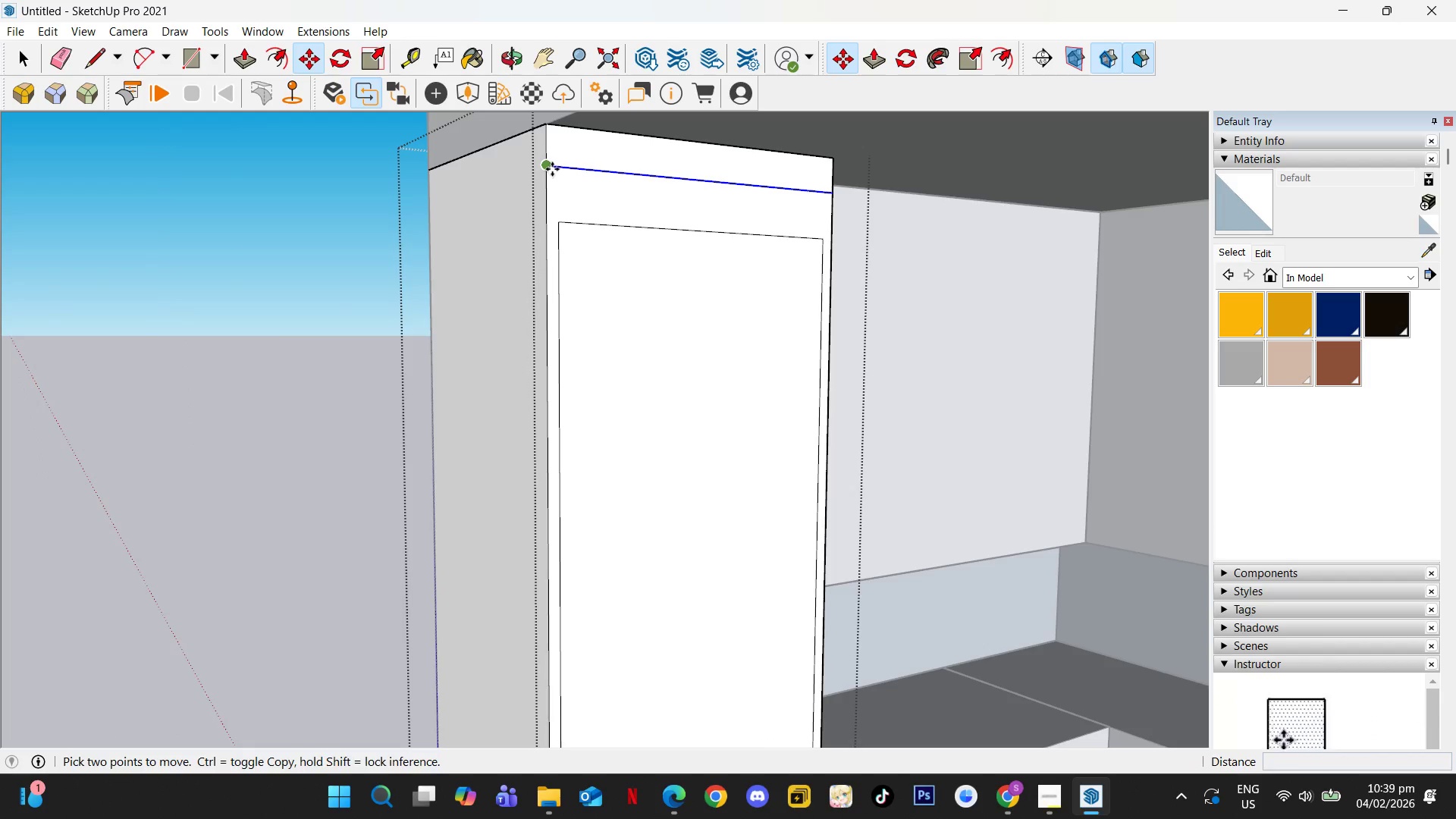 
hold_key(key=ControlLeft, duration=0.44)
left_click([551, 169])
 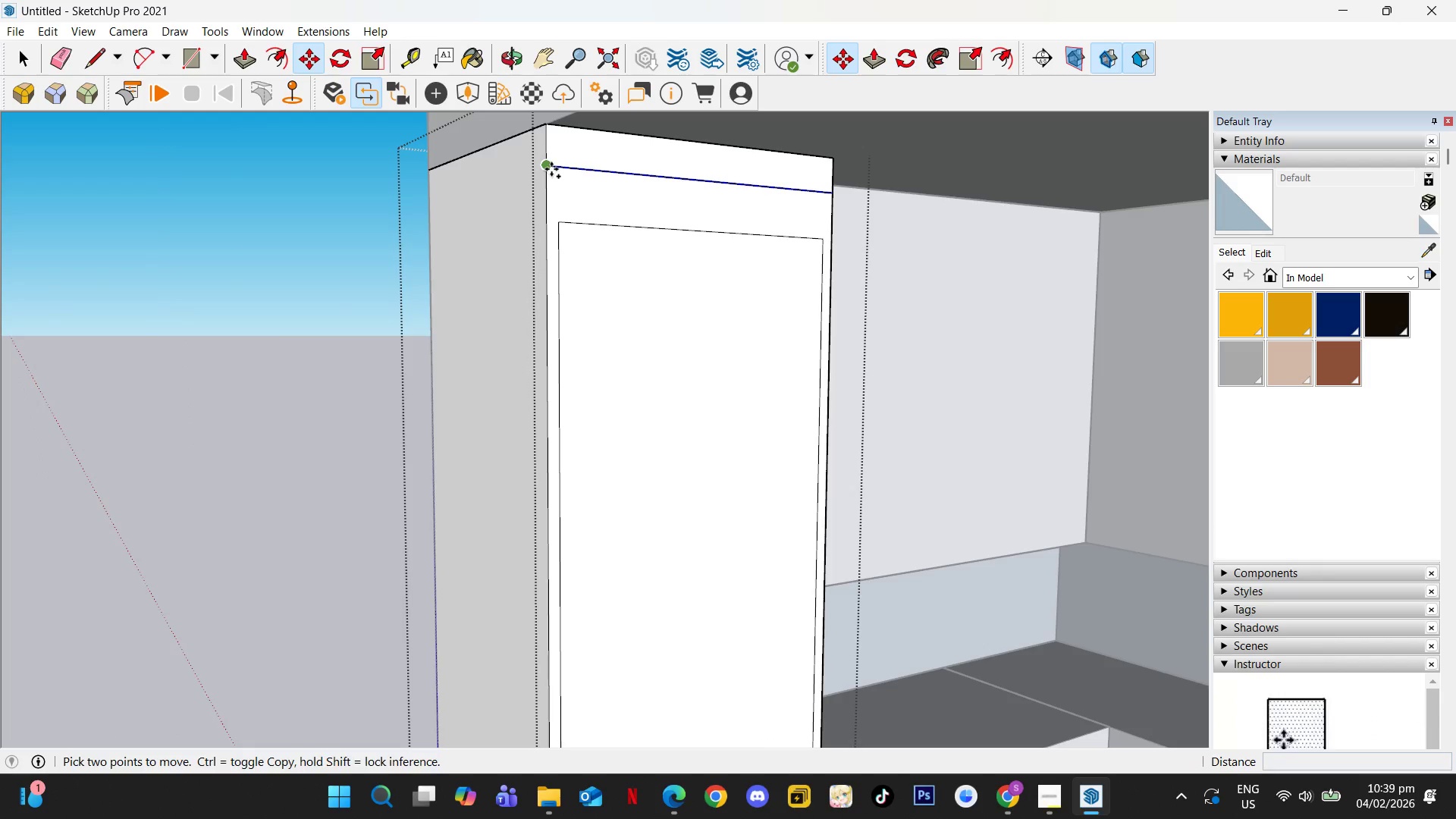 
key(ArrowUp)
 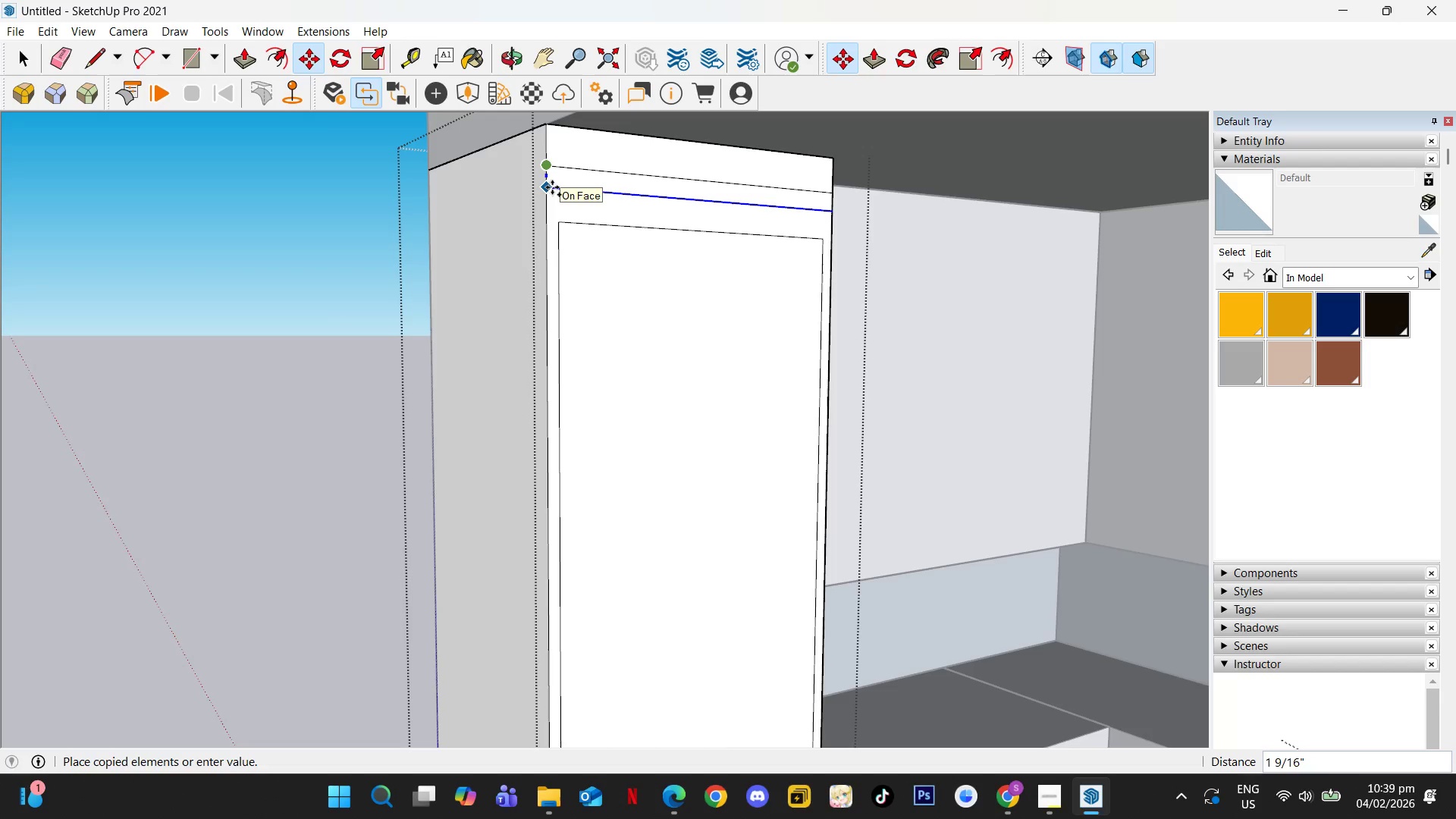 
key(Numpad1)
 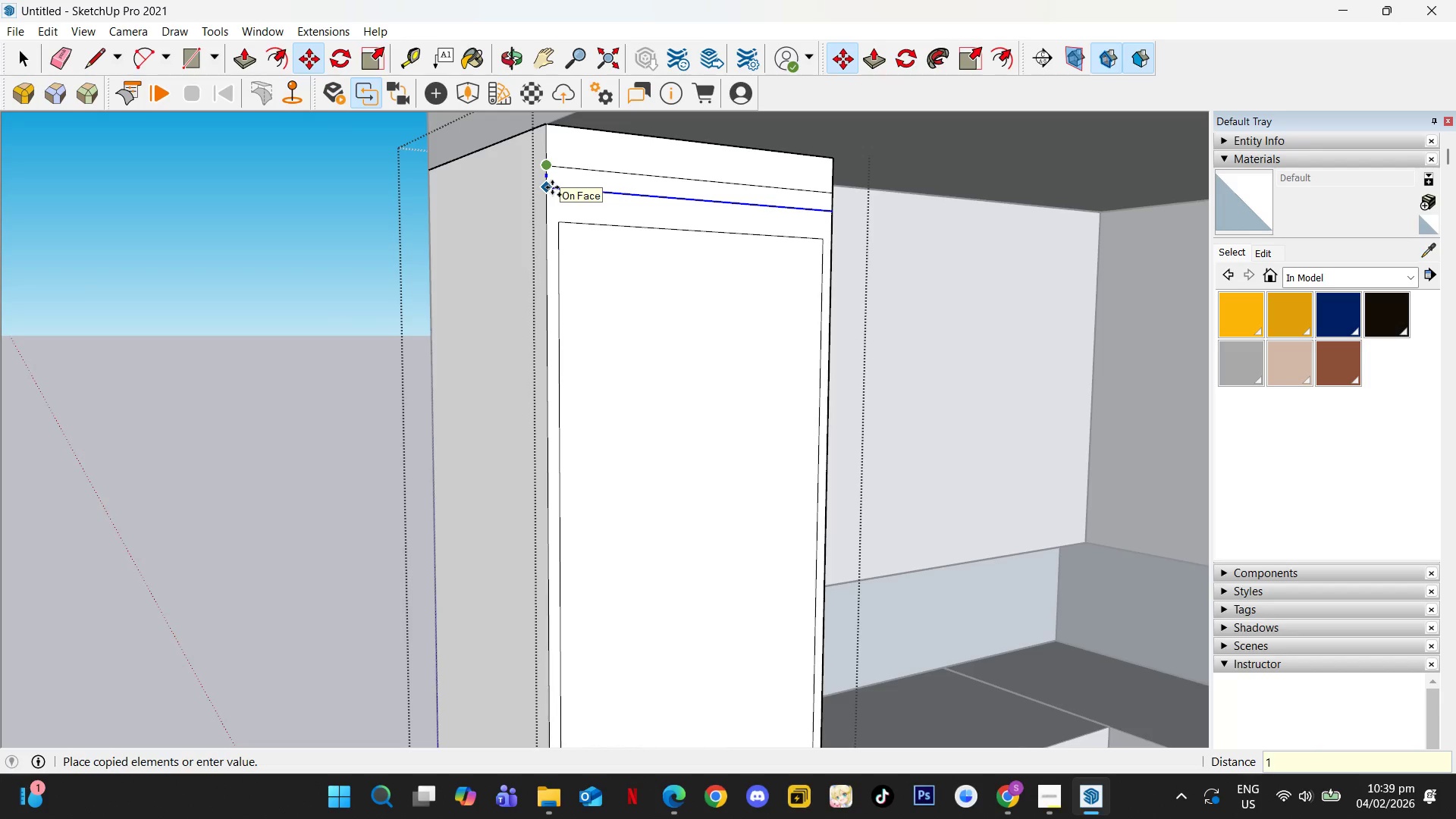 
key(NumpadEnter)
 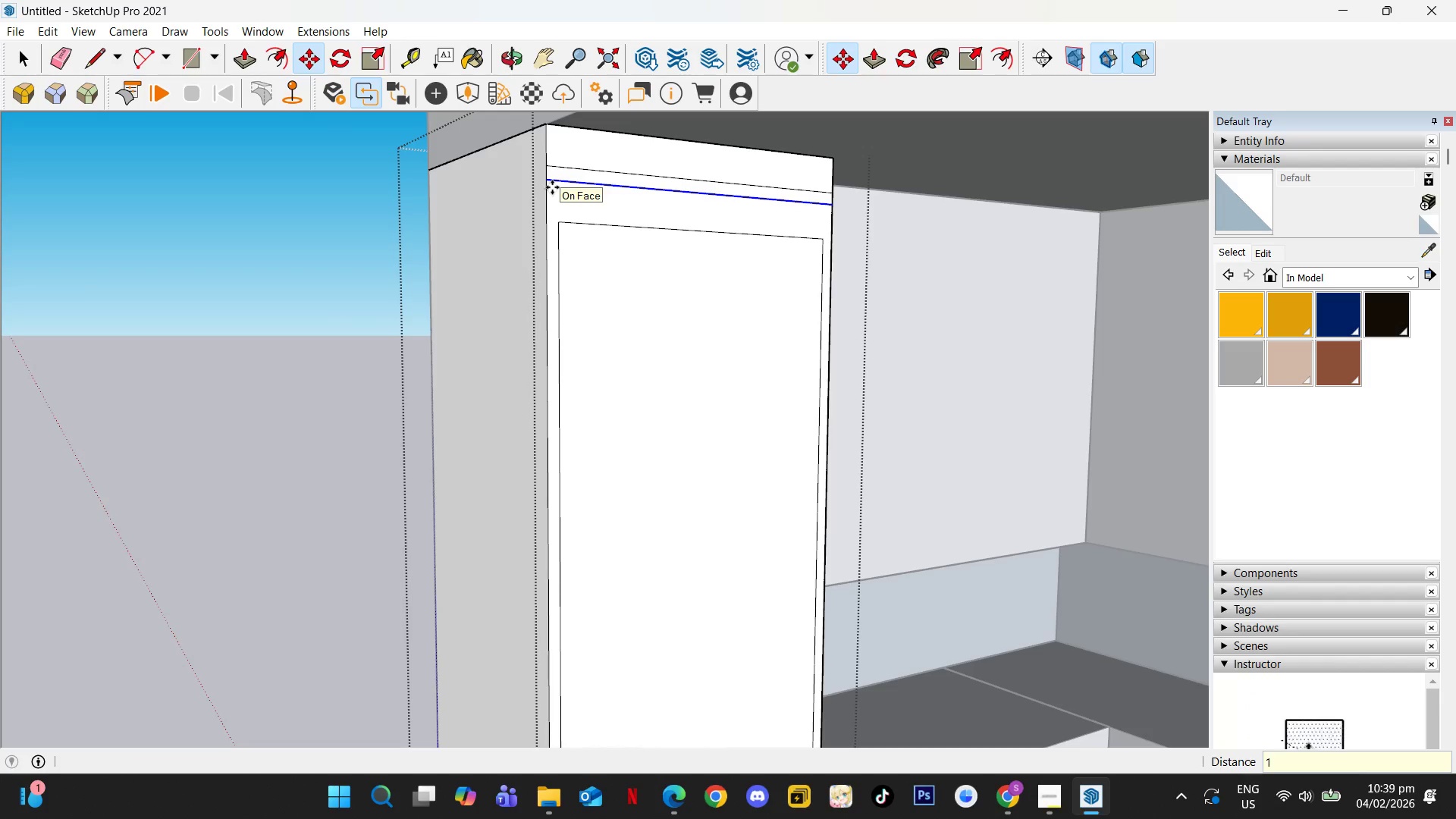 
key(Space)
 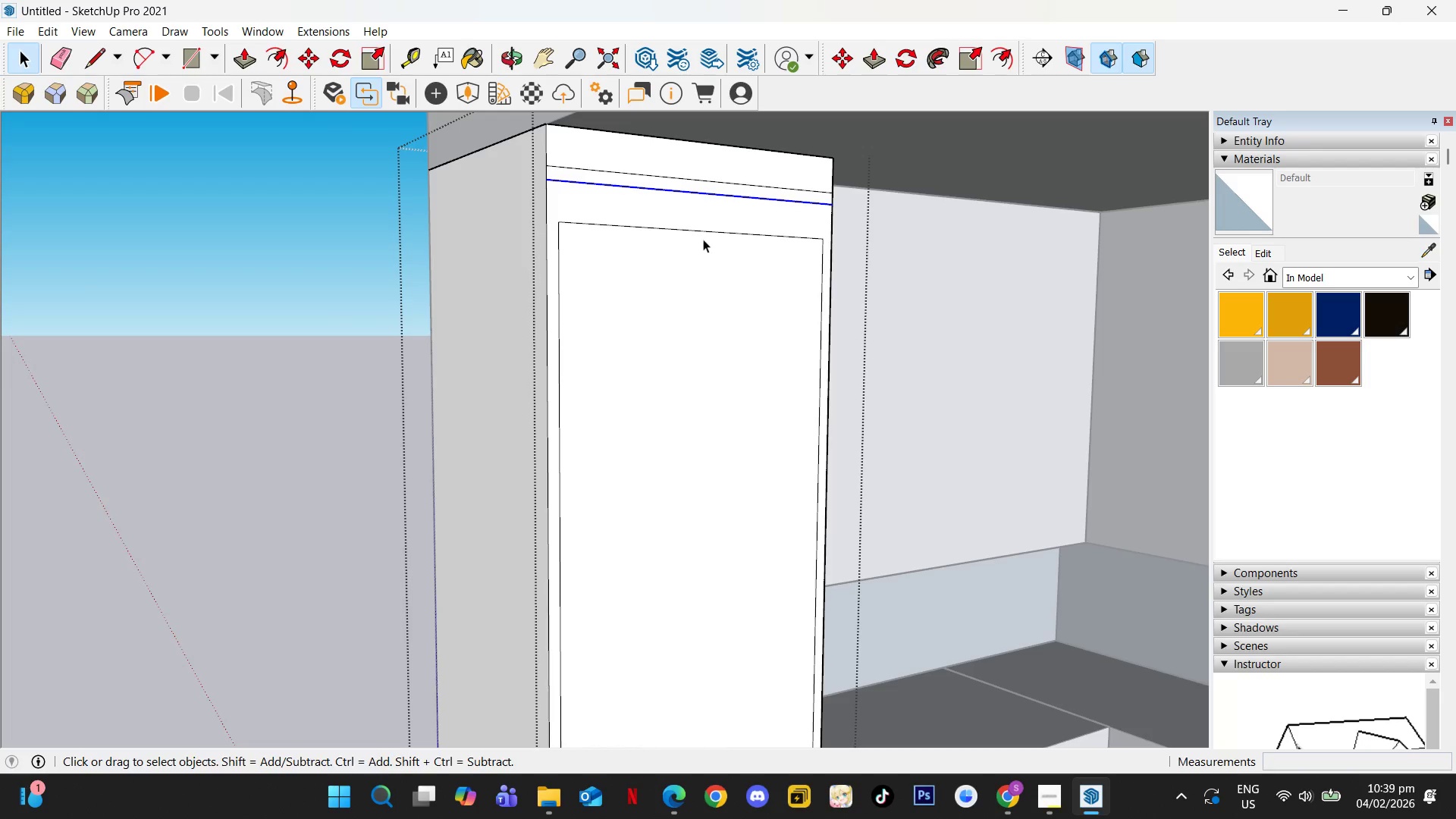 
key(Escape)
 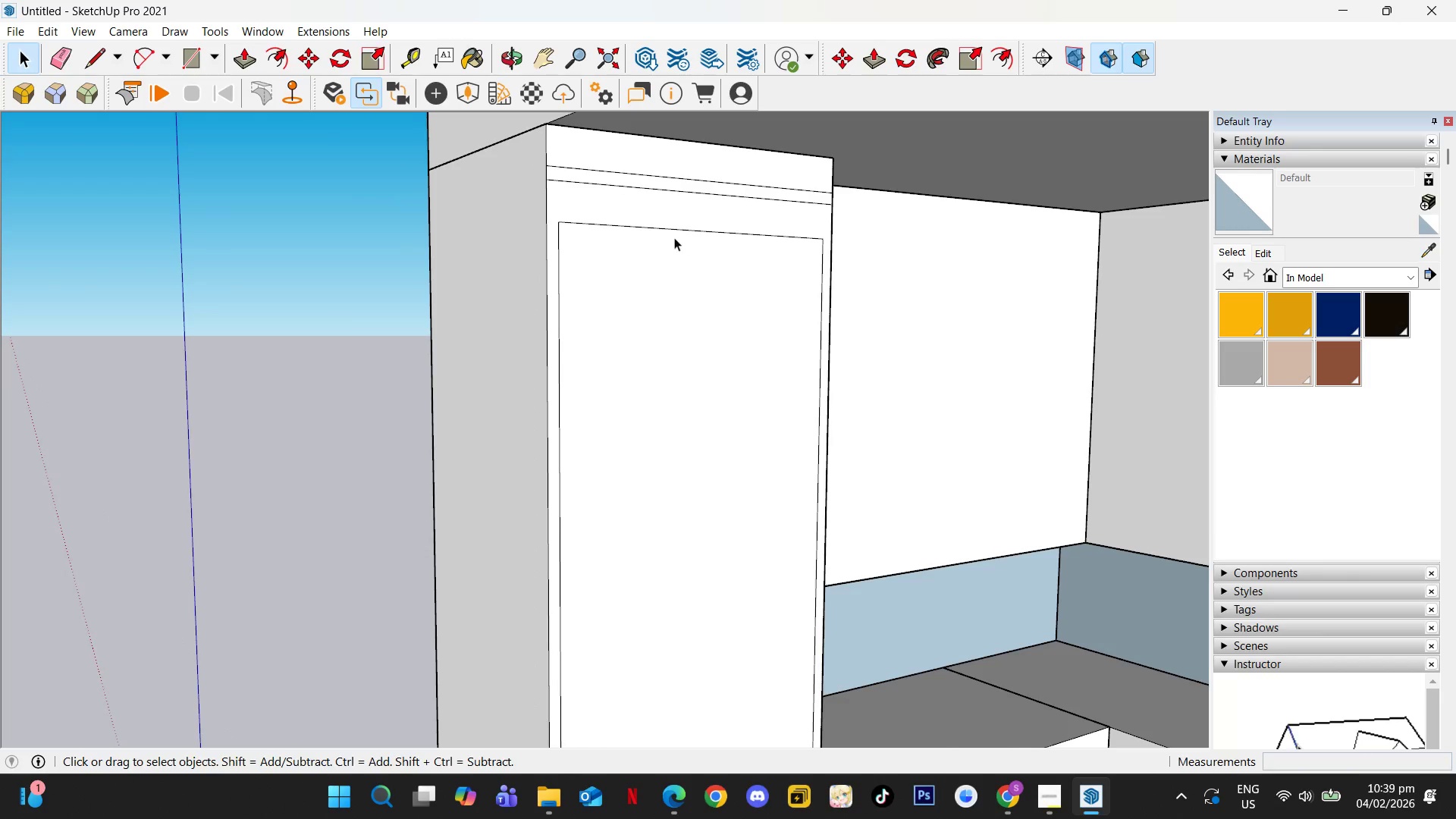 
hold_key(key=ShiftLeft, duration=0.34)
 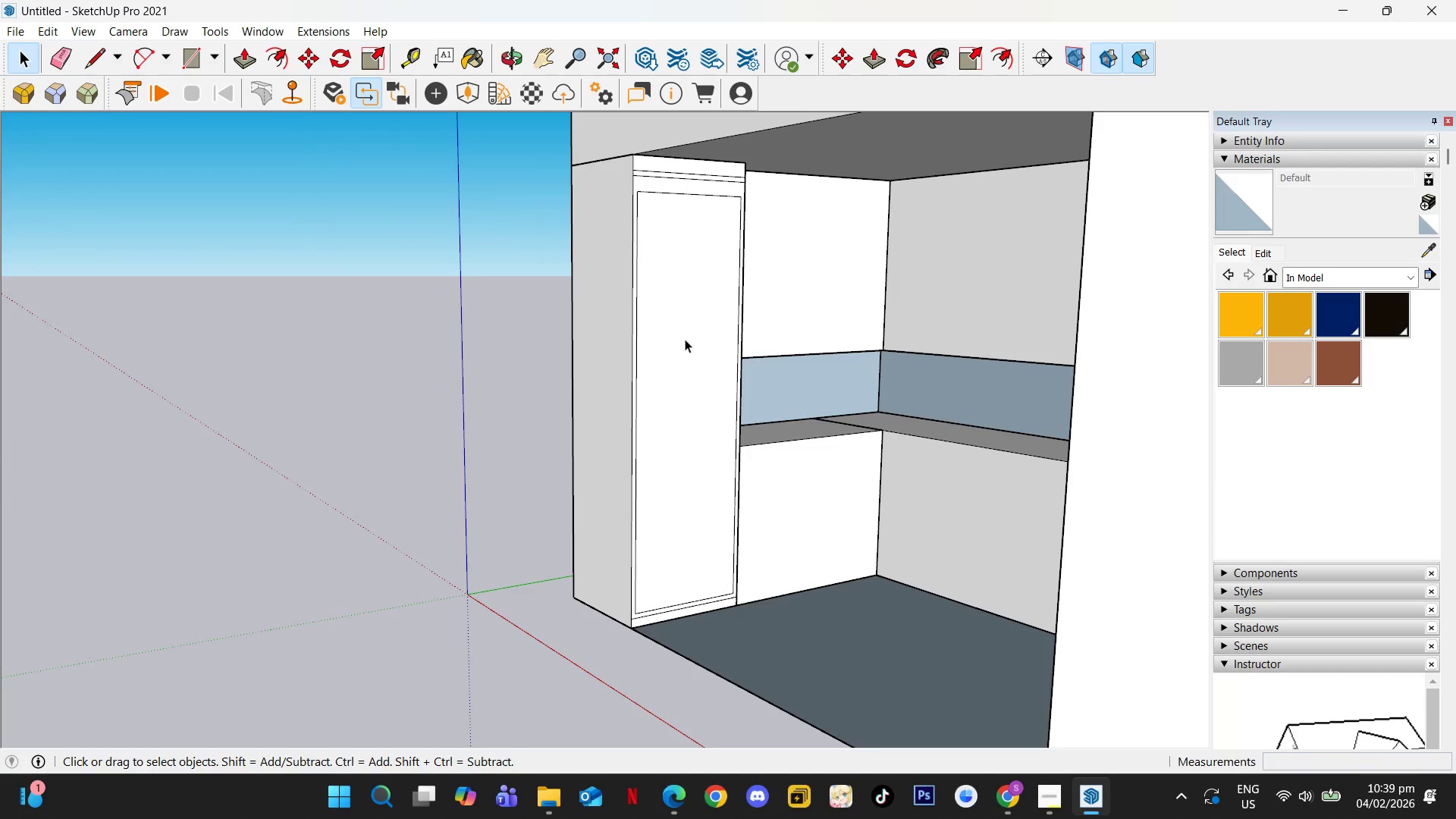 
scroll: coordinate [692, 331], scroll_direction: down, amount: 9.0
 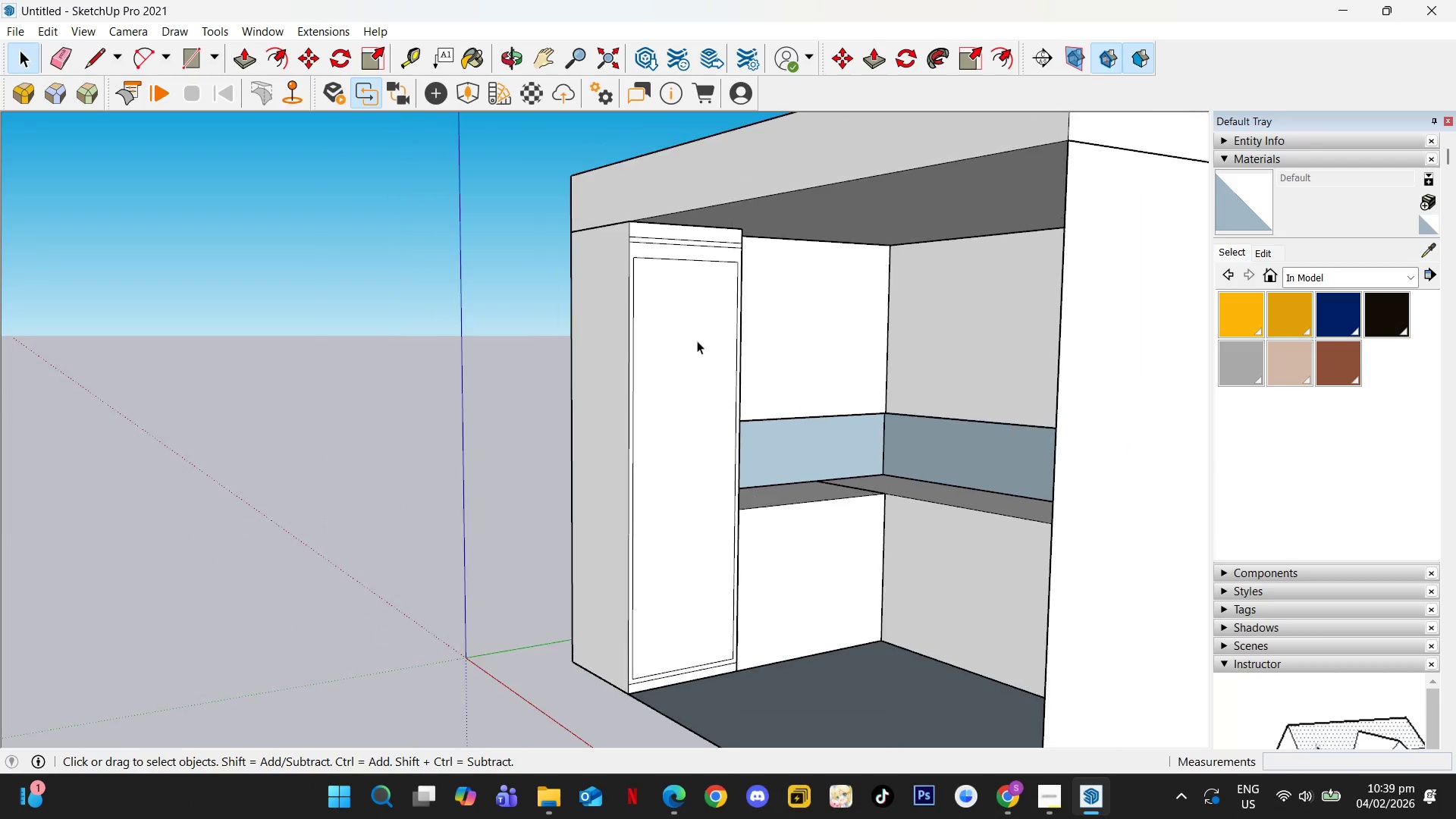 
scroll: coordinate [651, 651], scroll_direction: up, amount: 6.0
 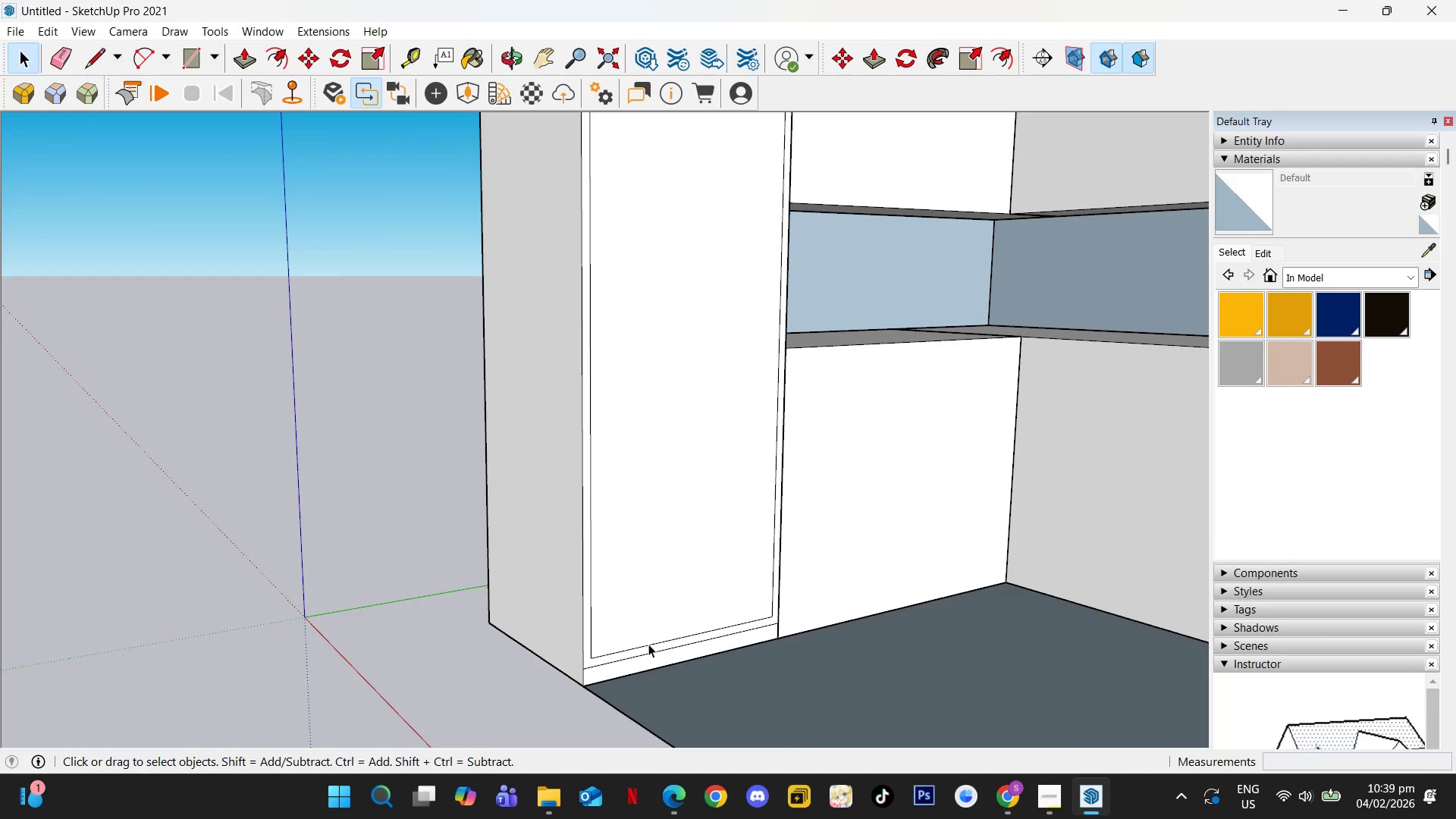 
left_click([648, 644])
 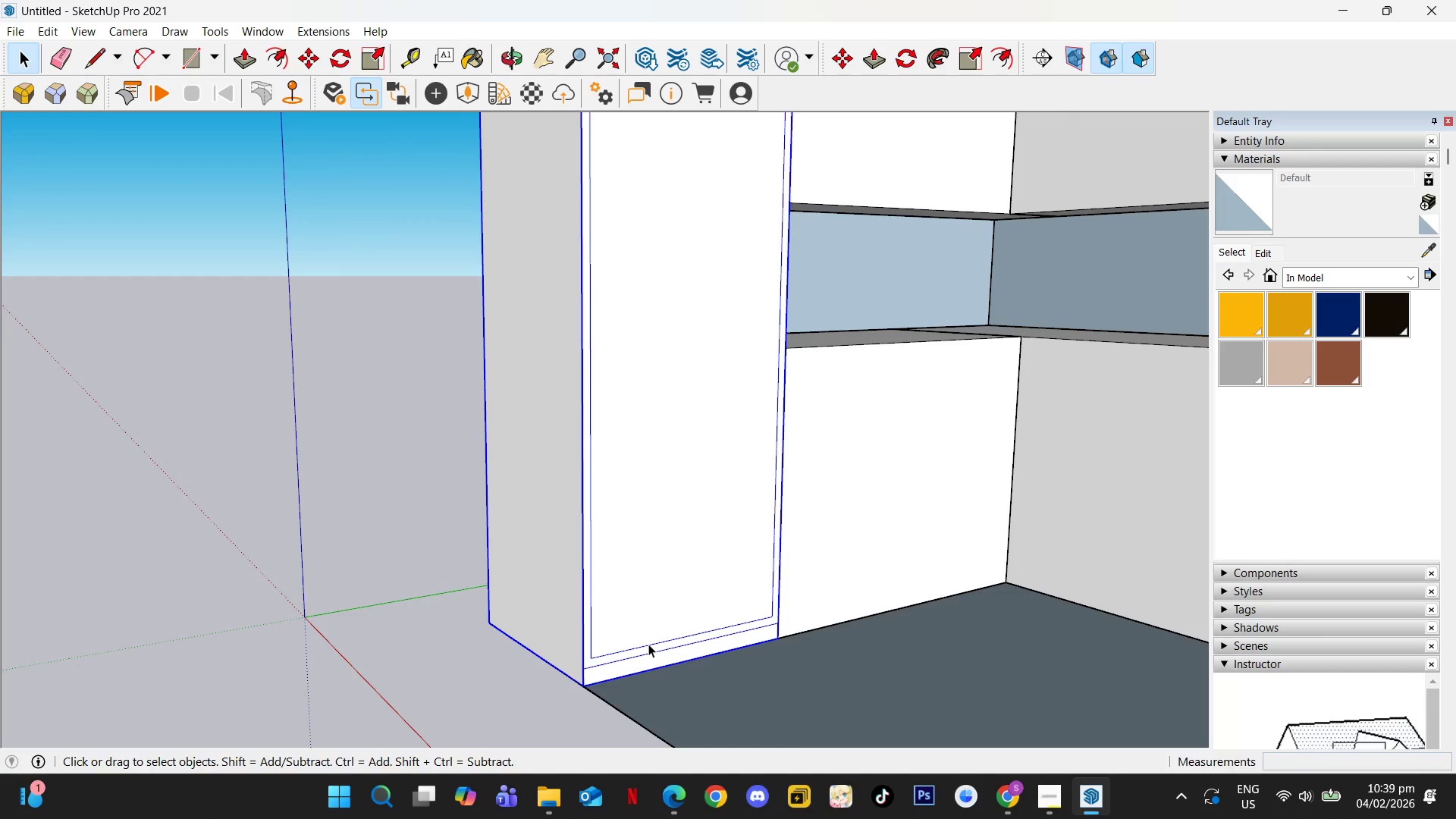 
double_click([648, 644])
 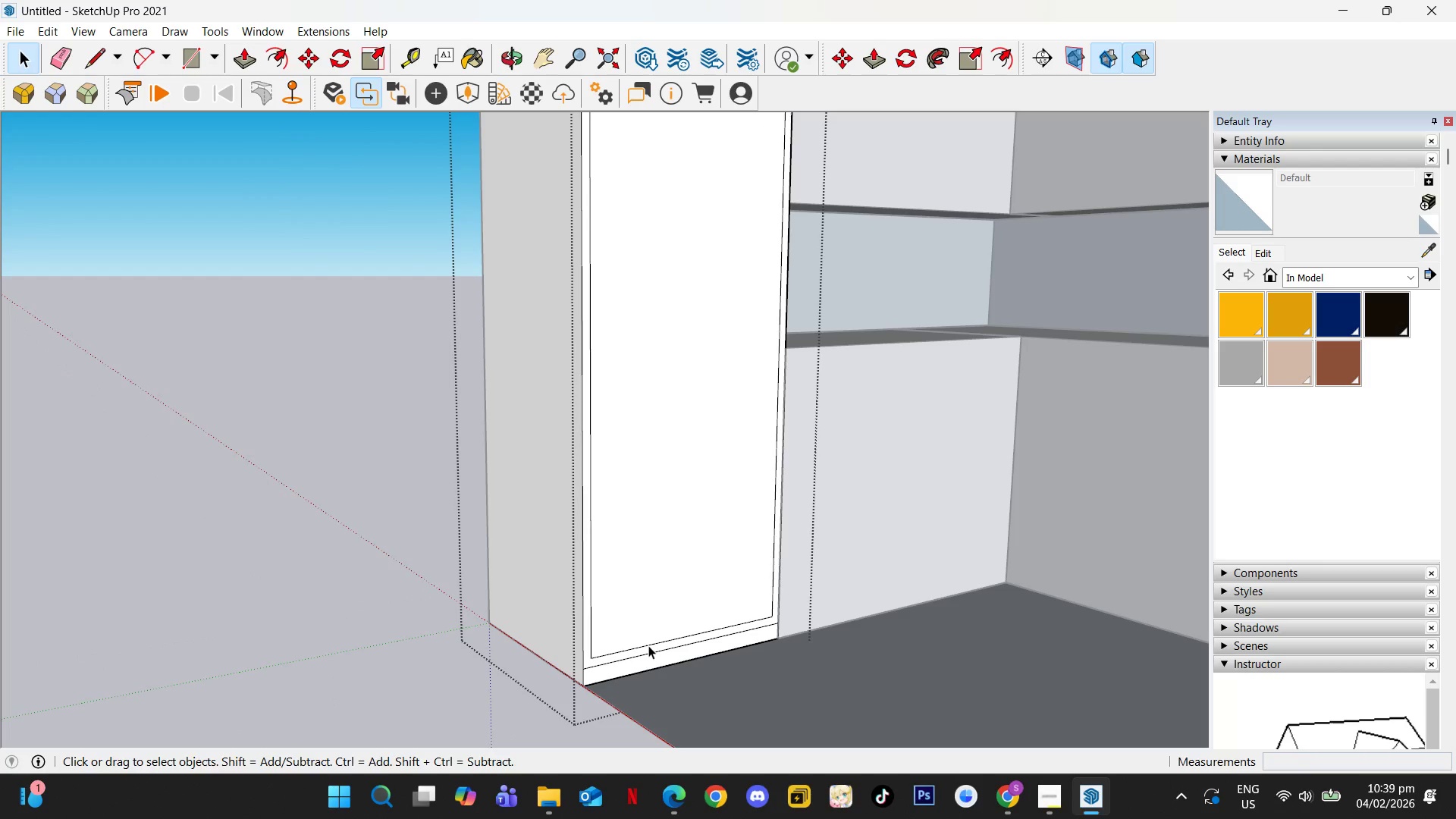 
left_click([648, 645])
 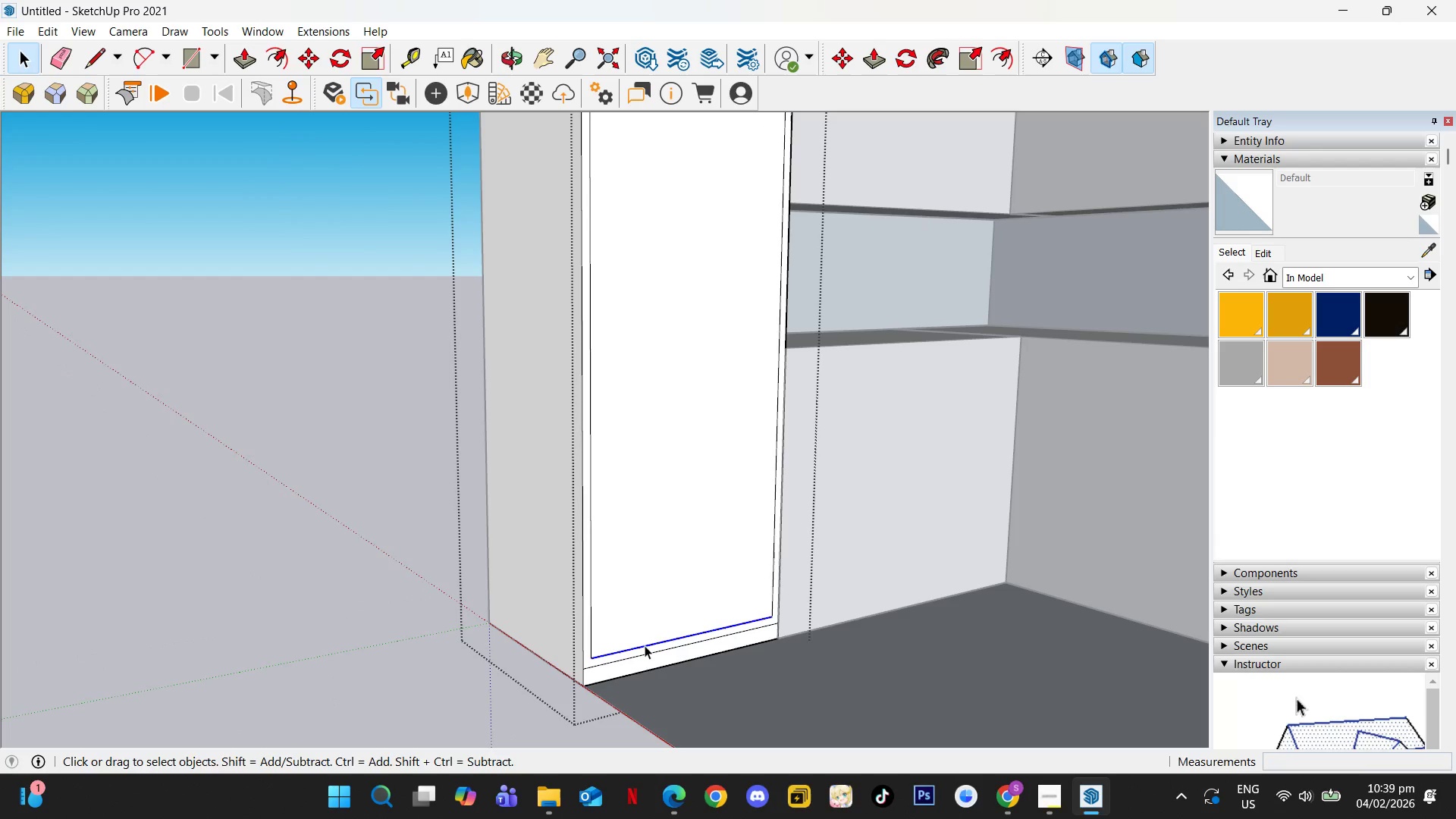 
key(M)
 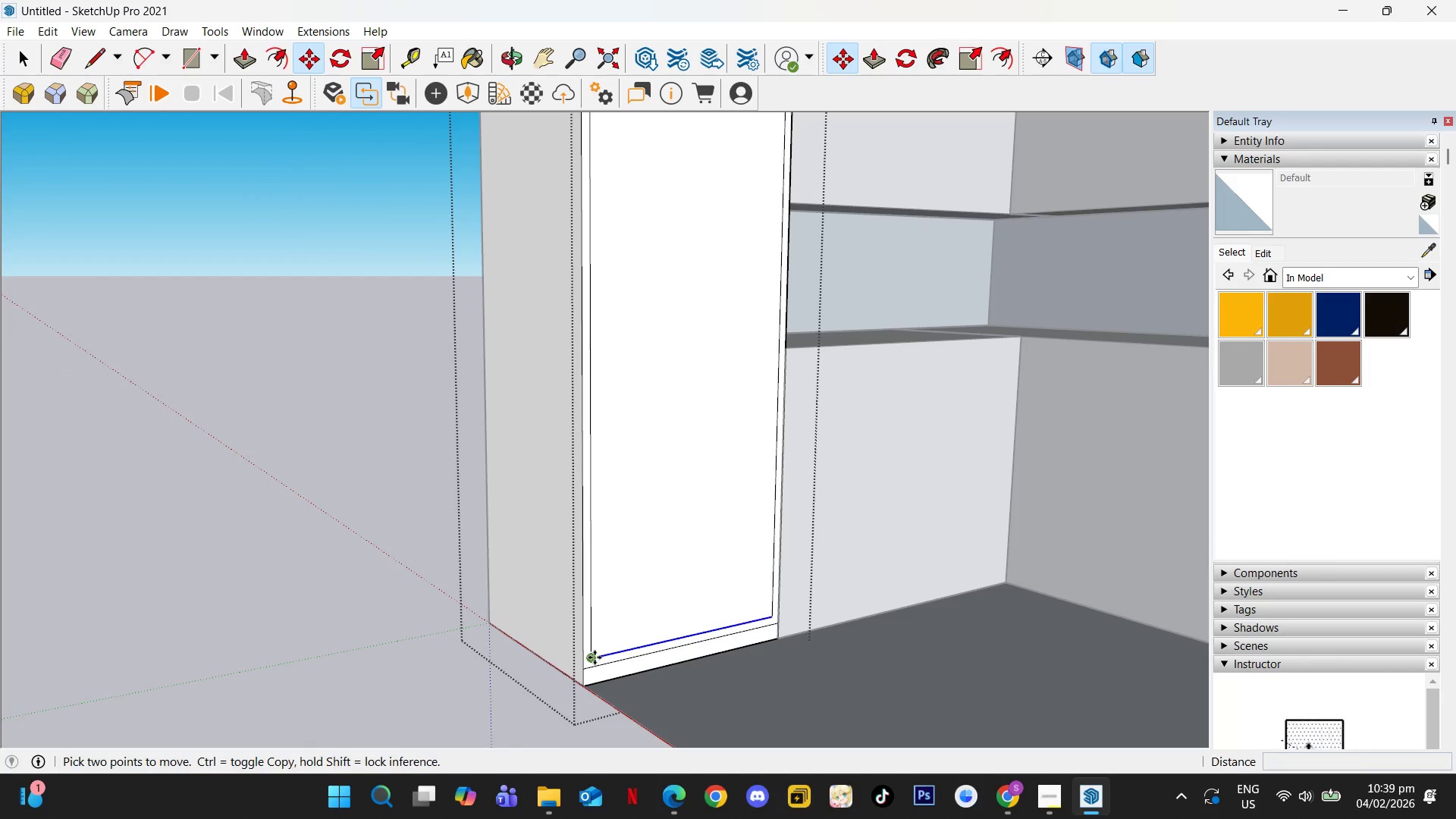 
left_click([595, 657])
 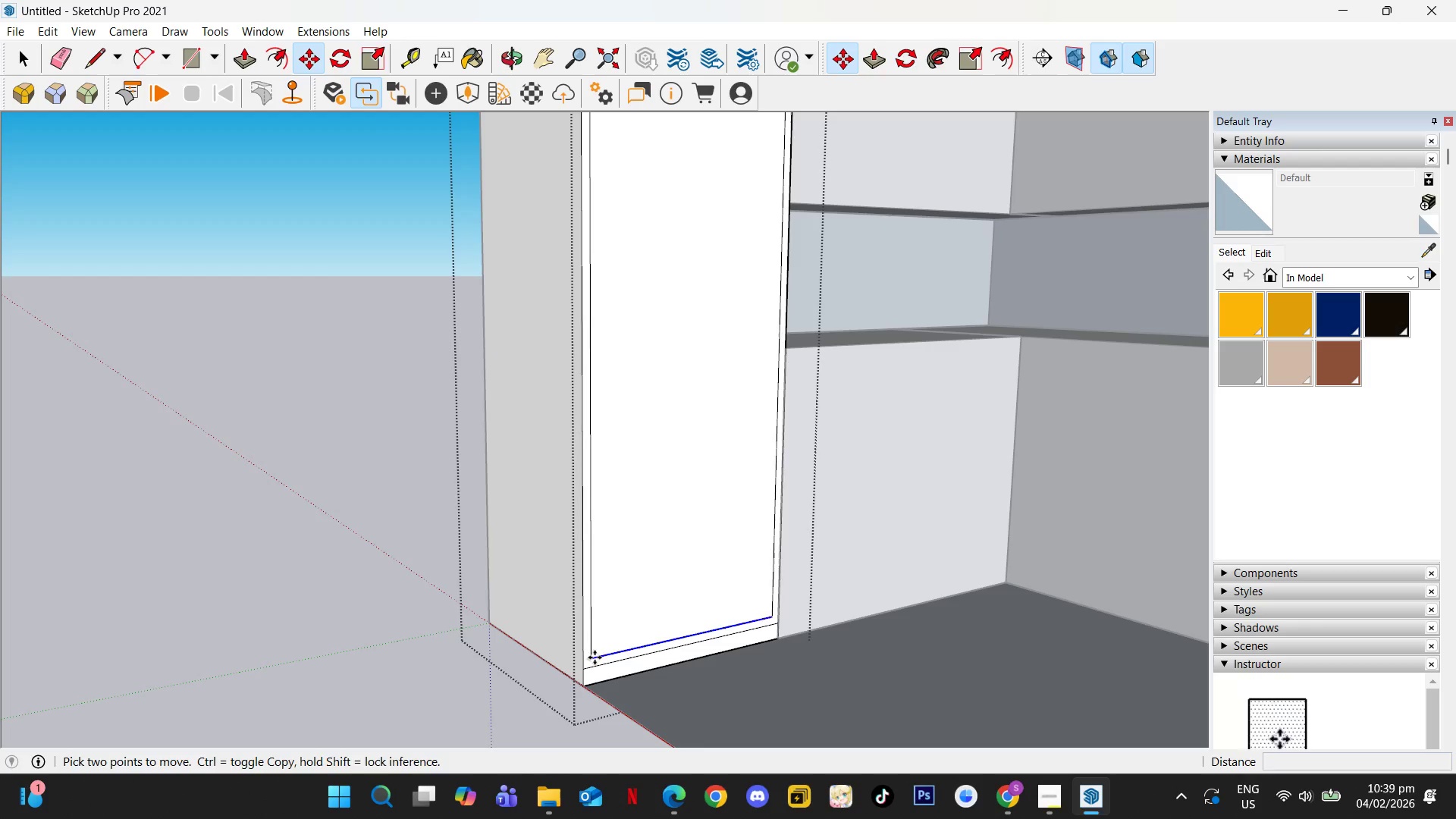 
key(ArrowLeft)
 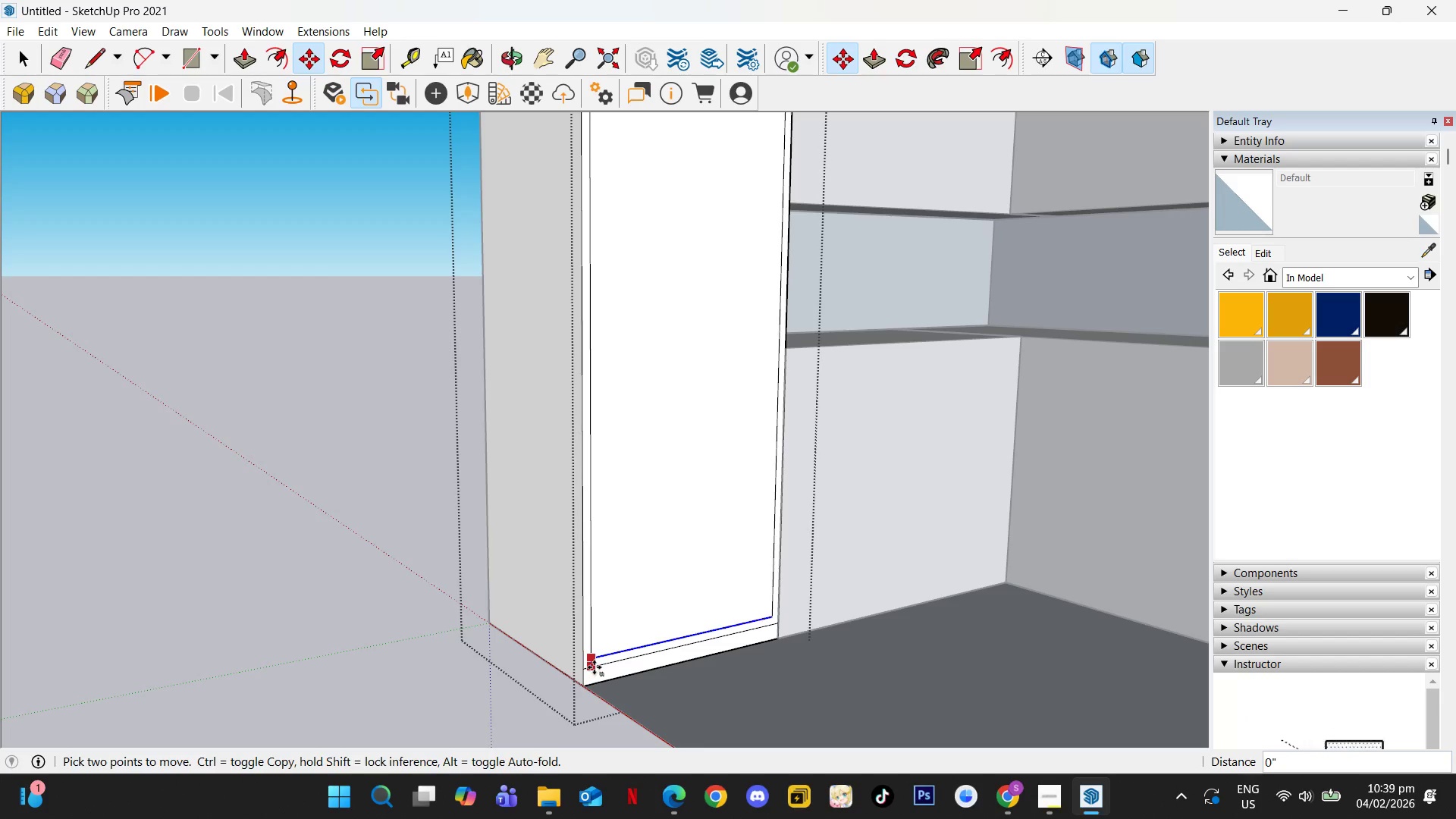 
key(ArrowUp)
 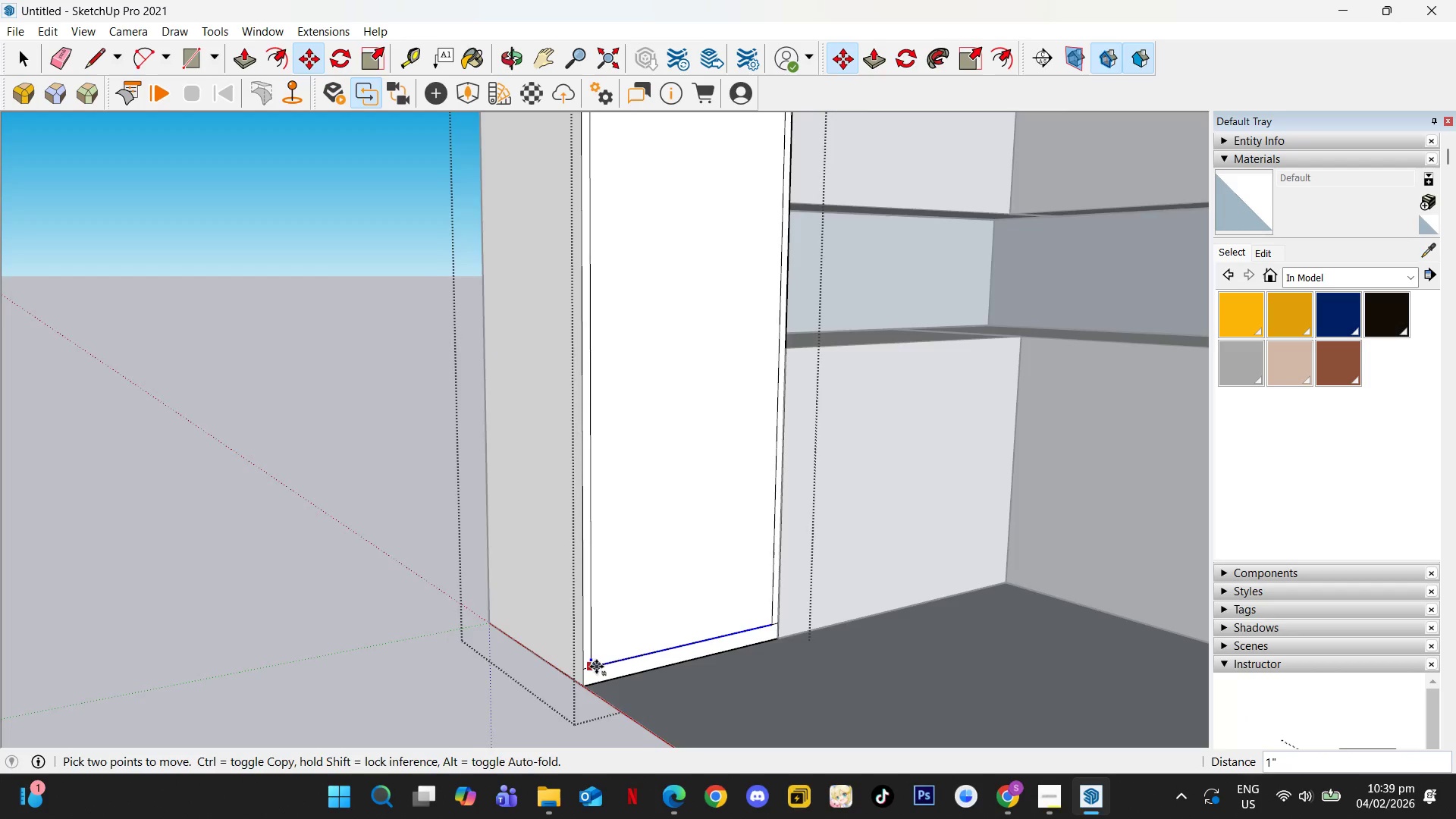 
scroll: coordinate [598, 667], scroll_direction: up, amount: 2.0
 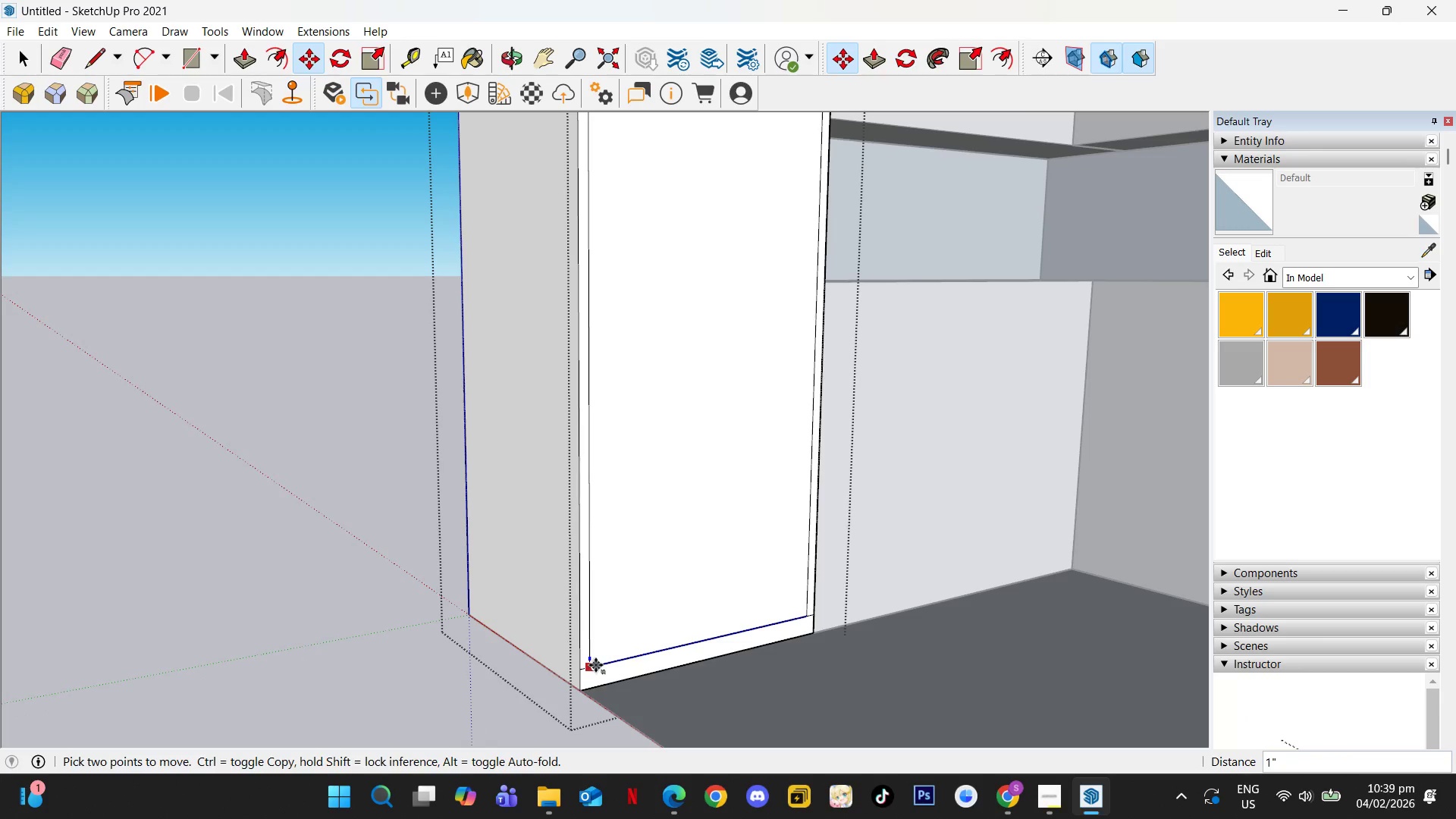 
left_click([596, 665])
 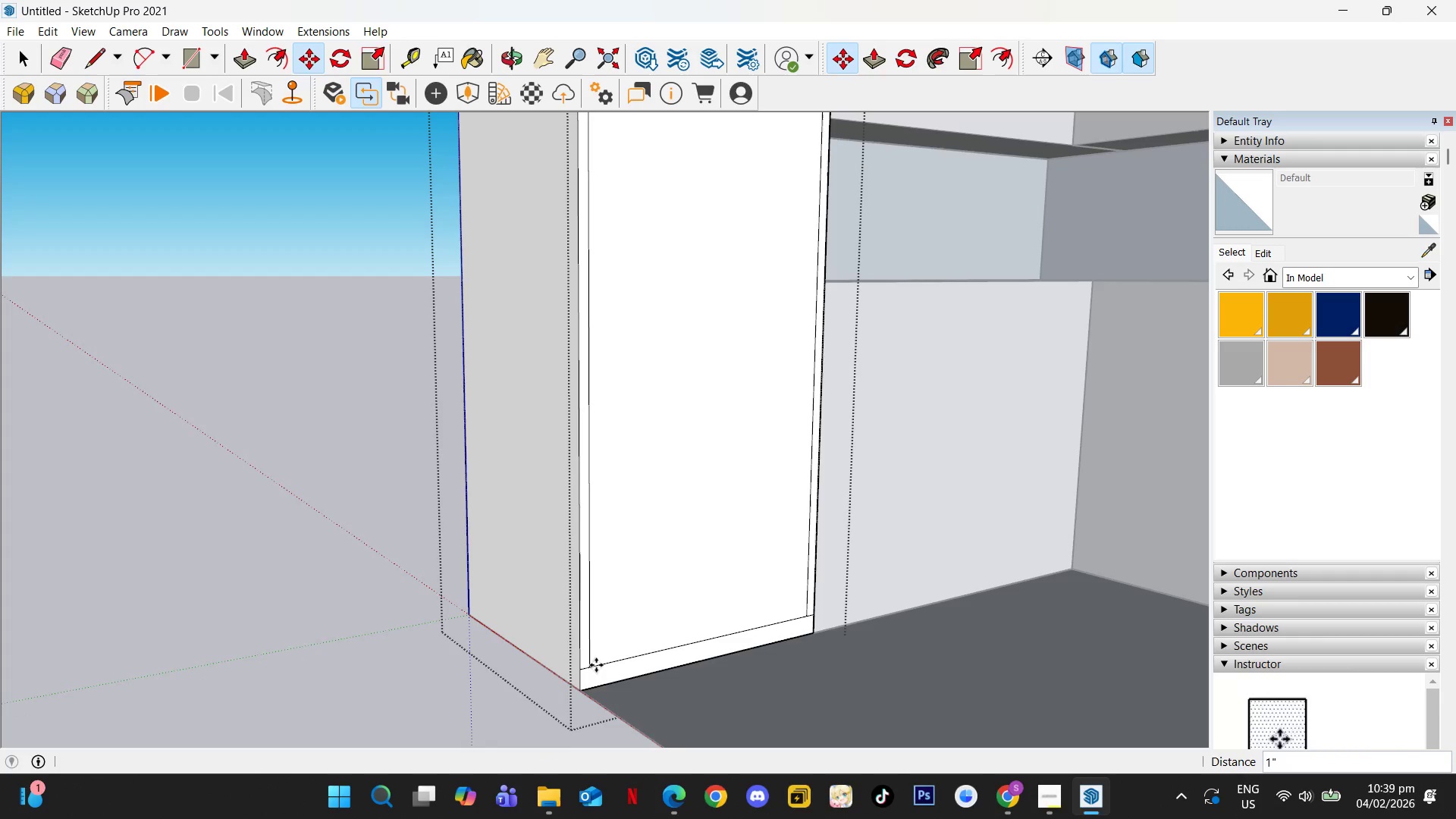 
scroll: coordinate [620, 659], scroll_direction: up, amount: 4.0
 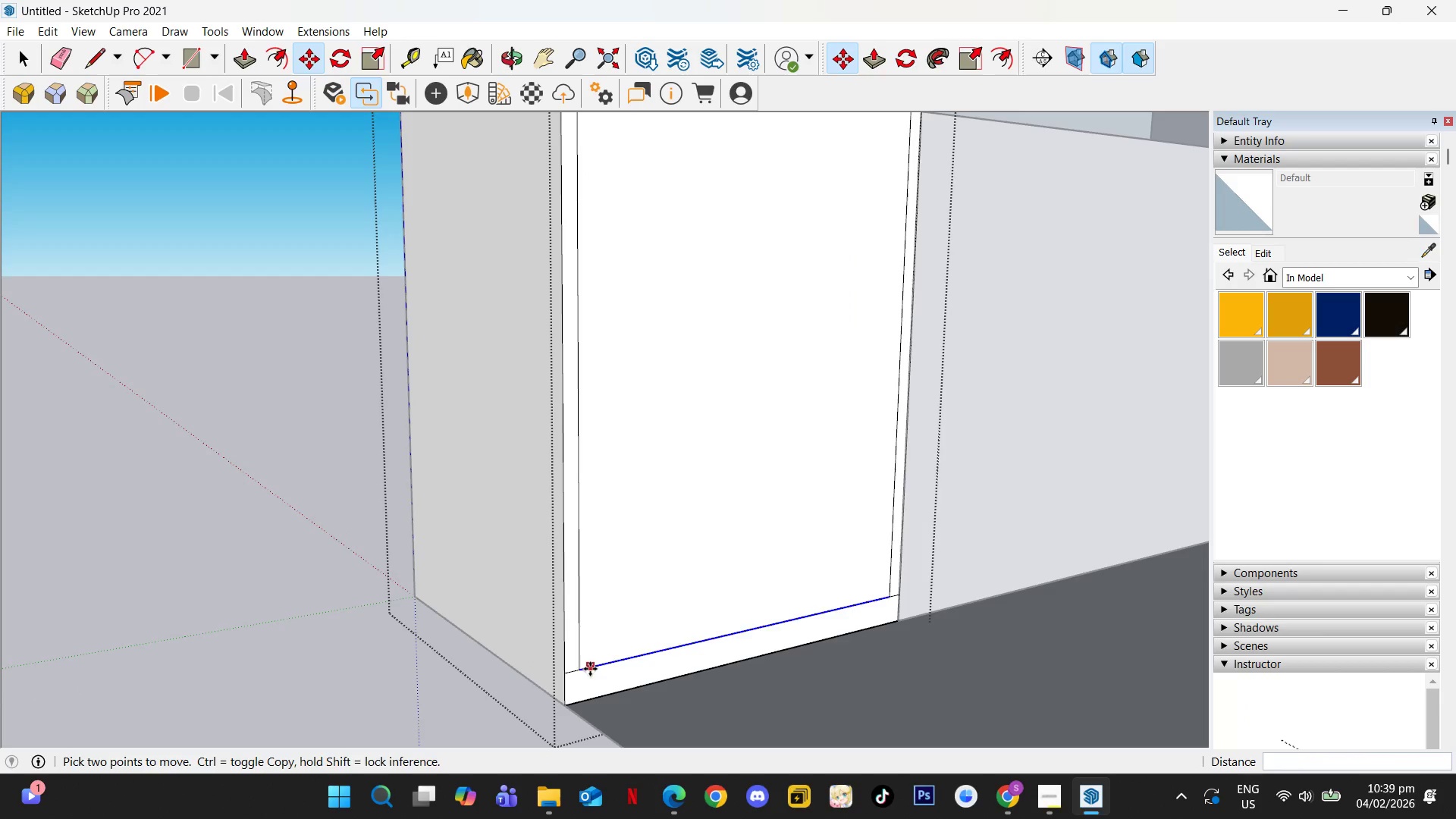 
left_click([583, 673])
 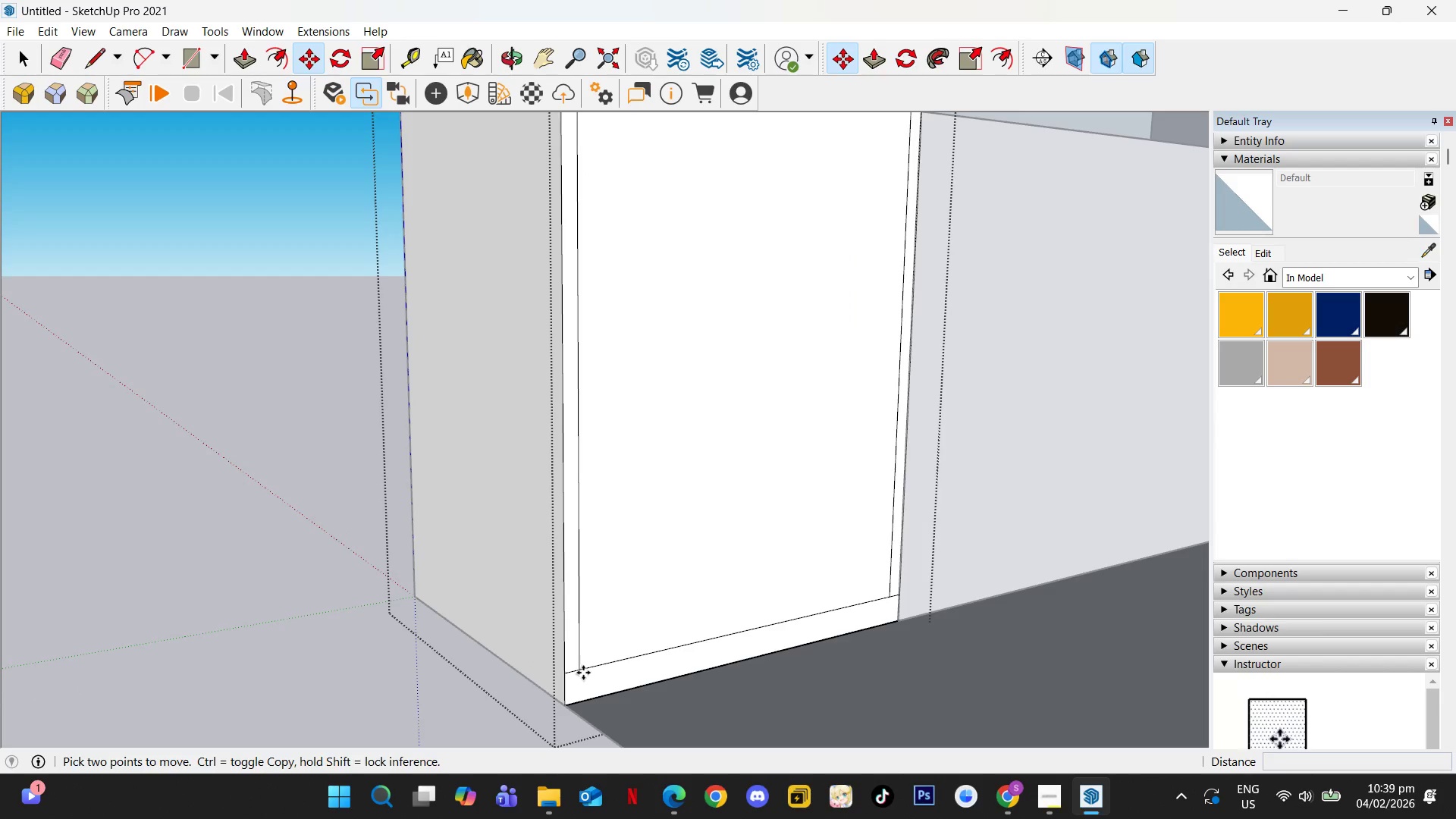 
key(ArrowUp)
 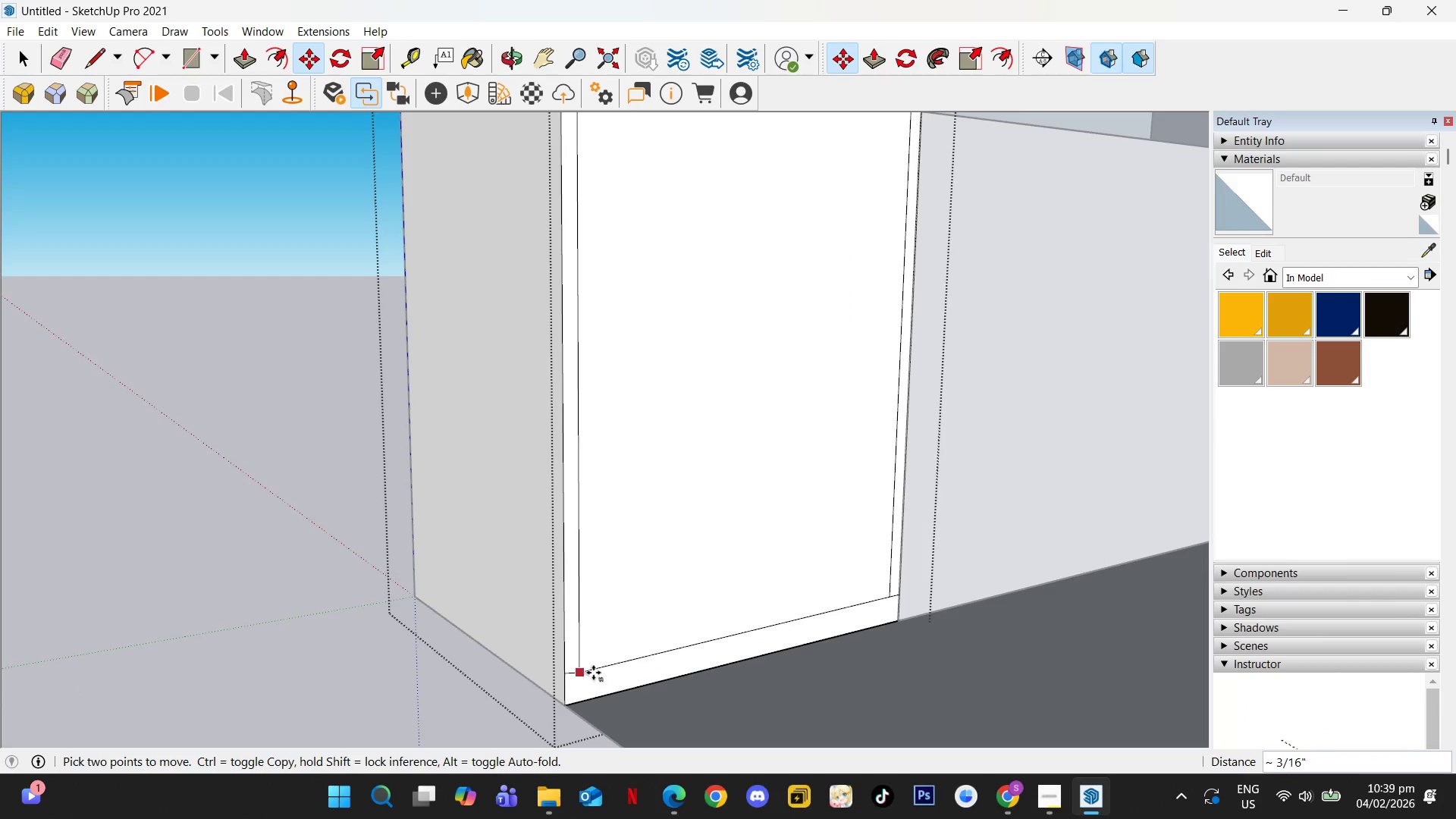 
key(Backquote)
 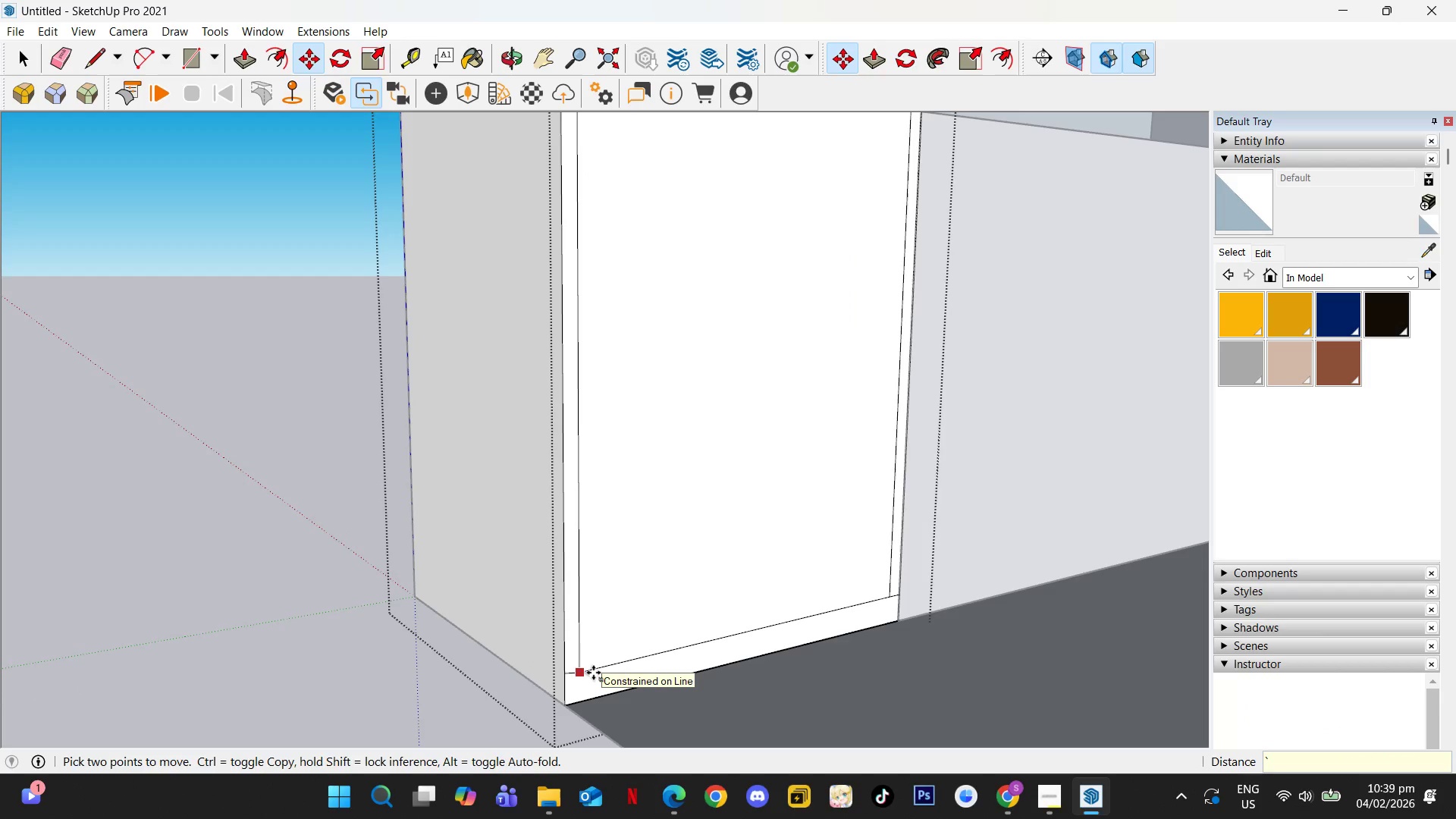 
key(Escape)
 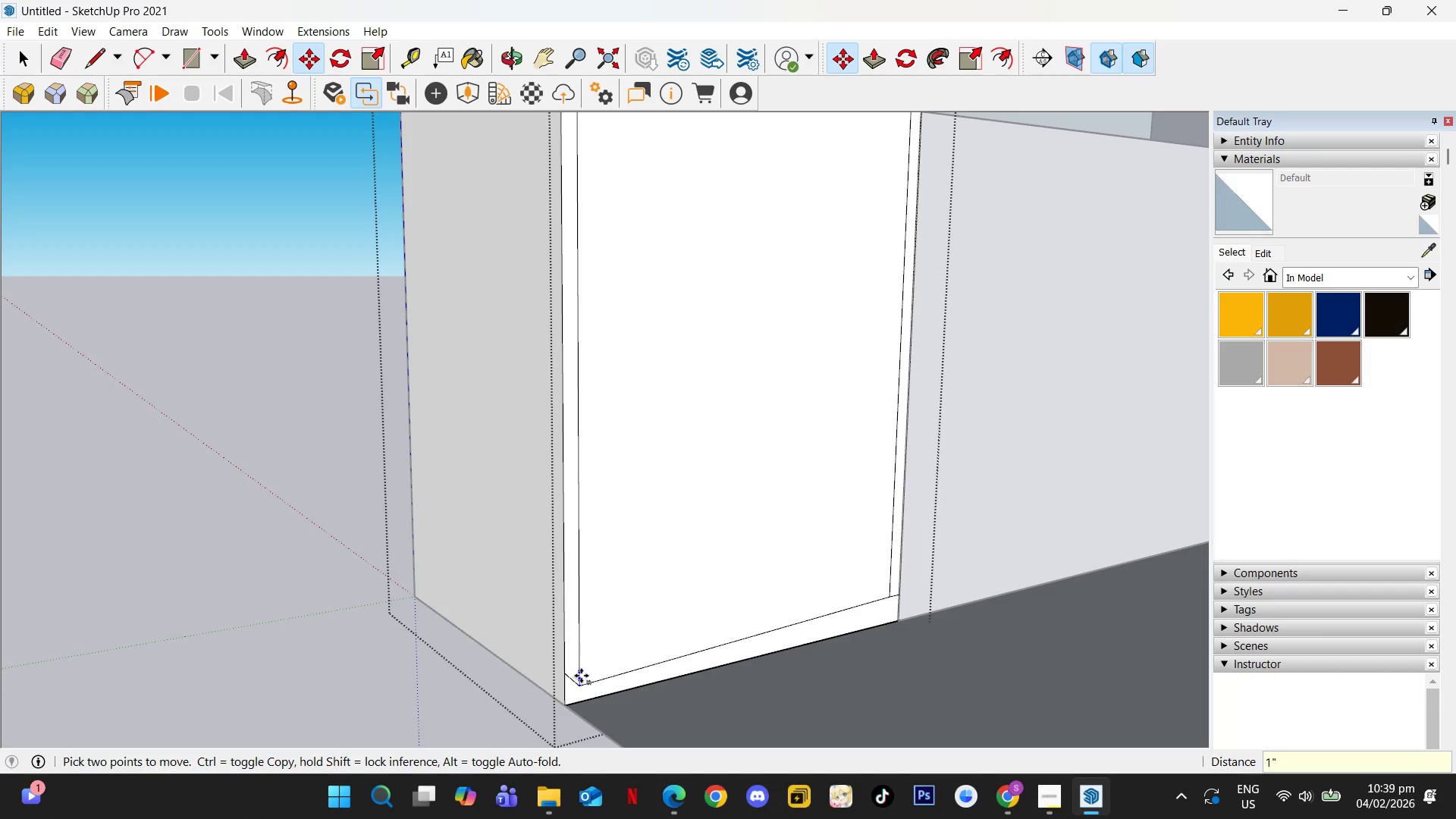 
key(E)
 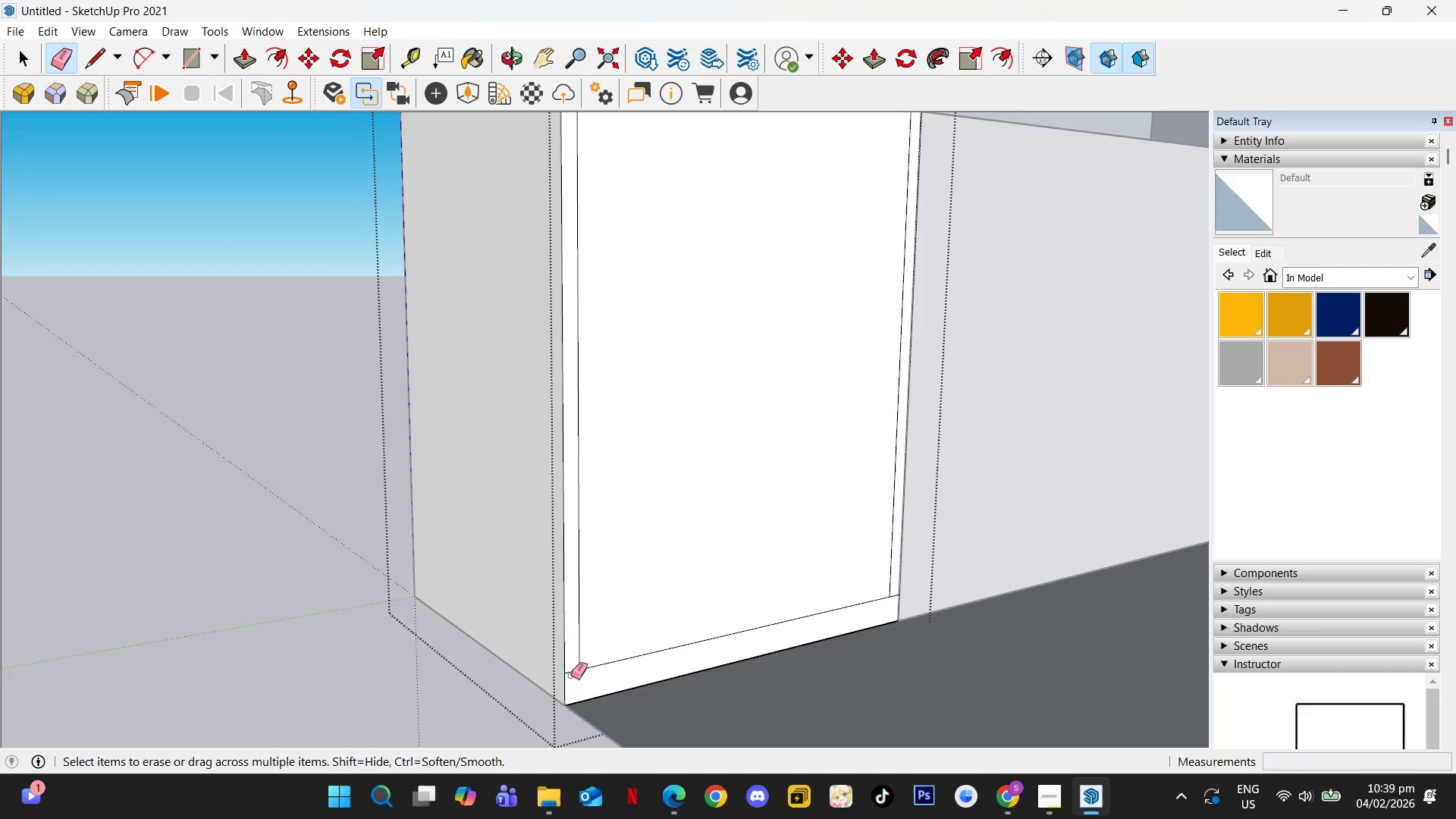 
left_click([575, 668])
 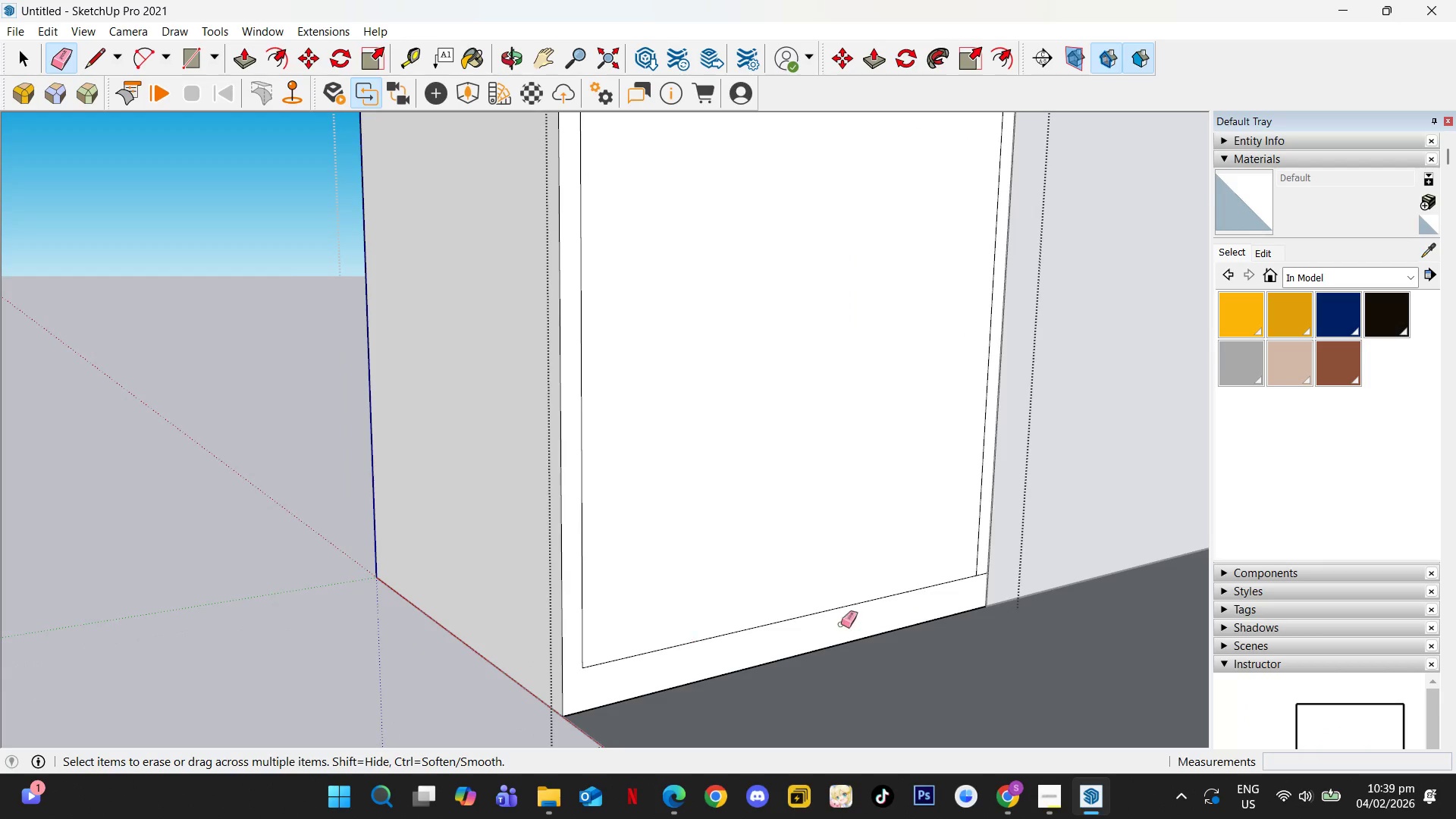 
scroll: coordinate [915, 587], scroll_direction: up, amount: 5.0
 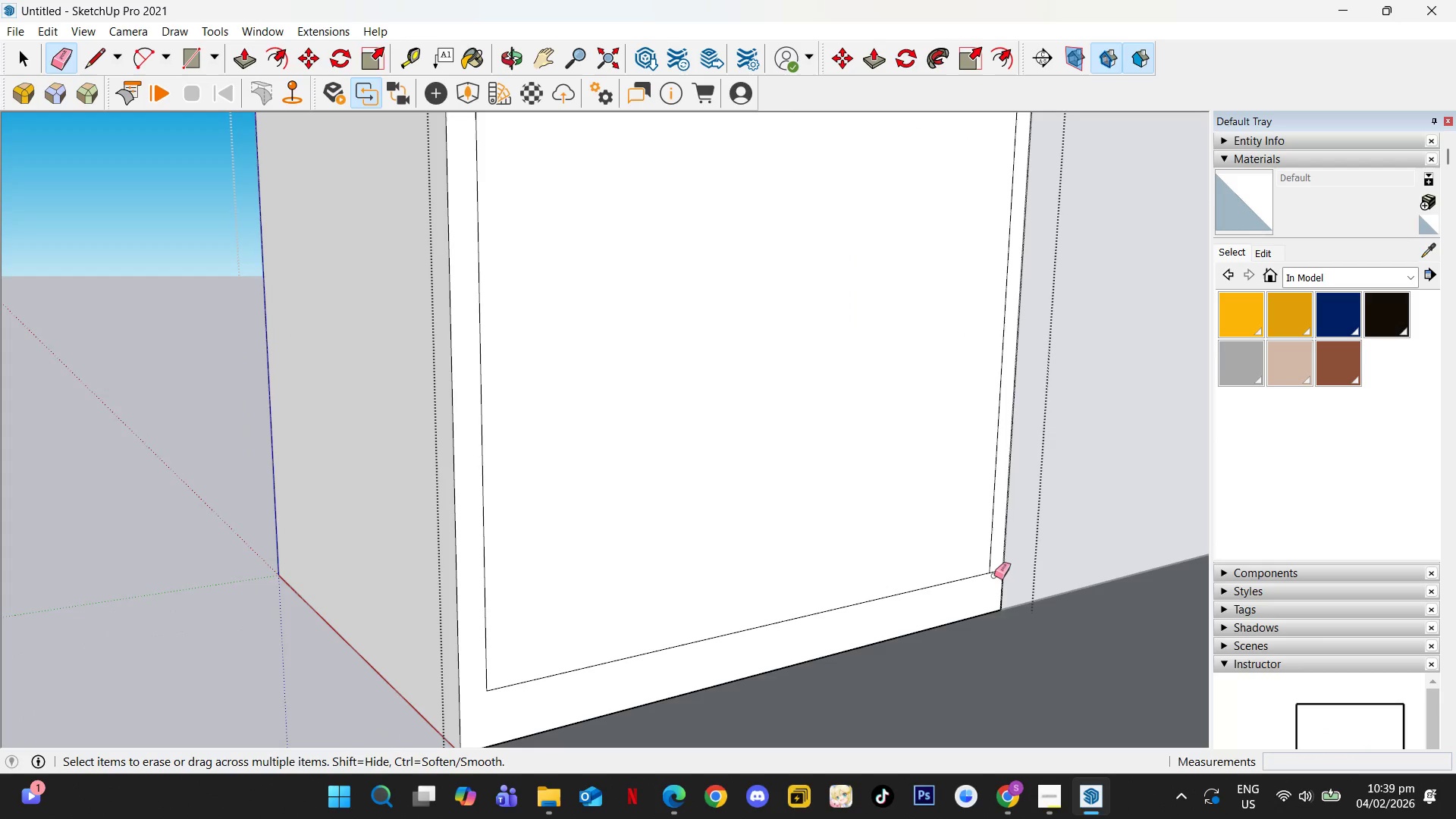 
left_click([996, 574])
 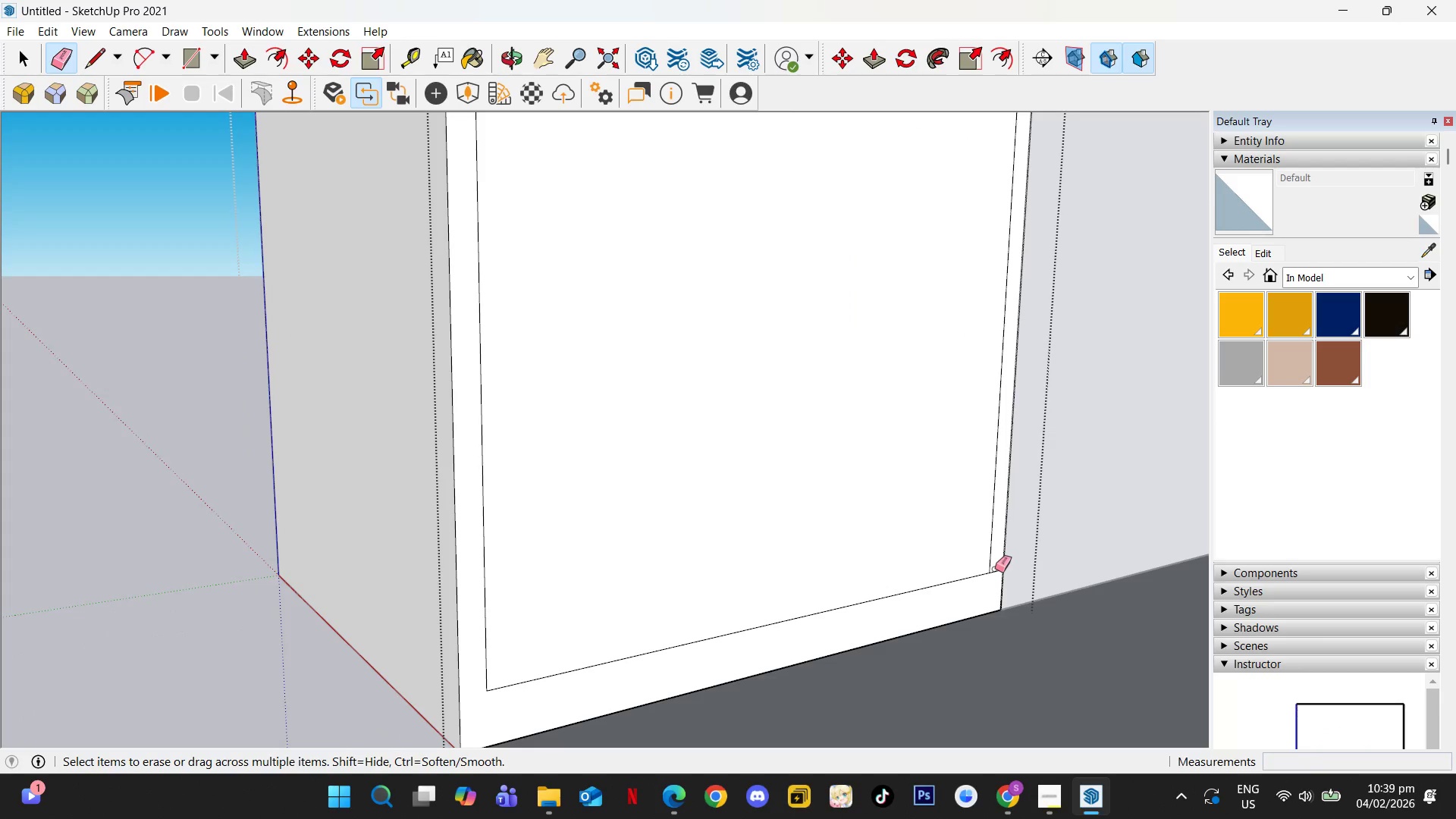 
left_click_drag(start_coordinate=[995, 569], to_coordinate=[995, 573])
 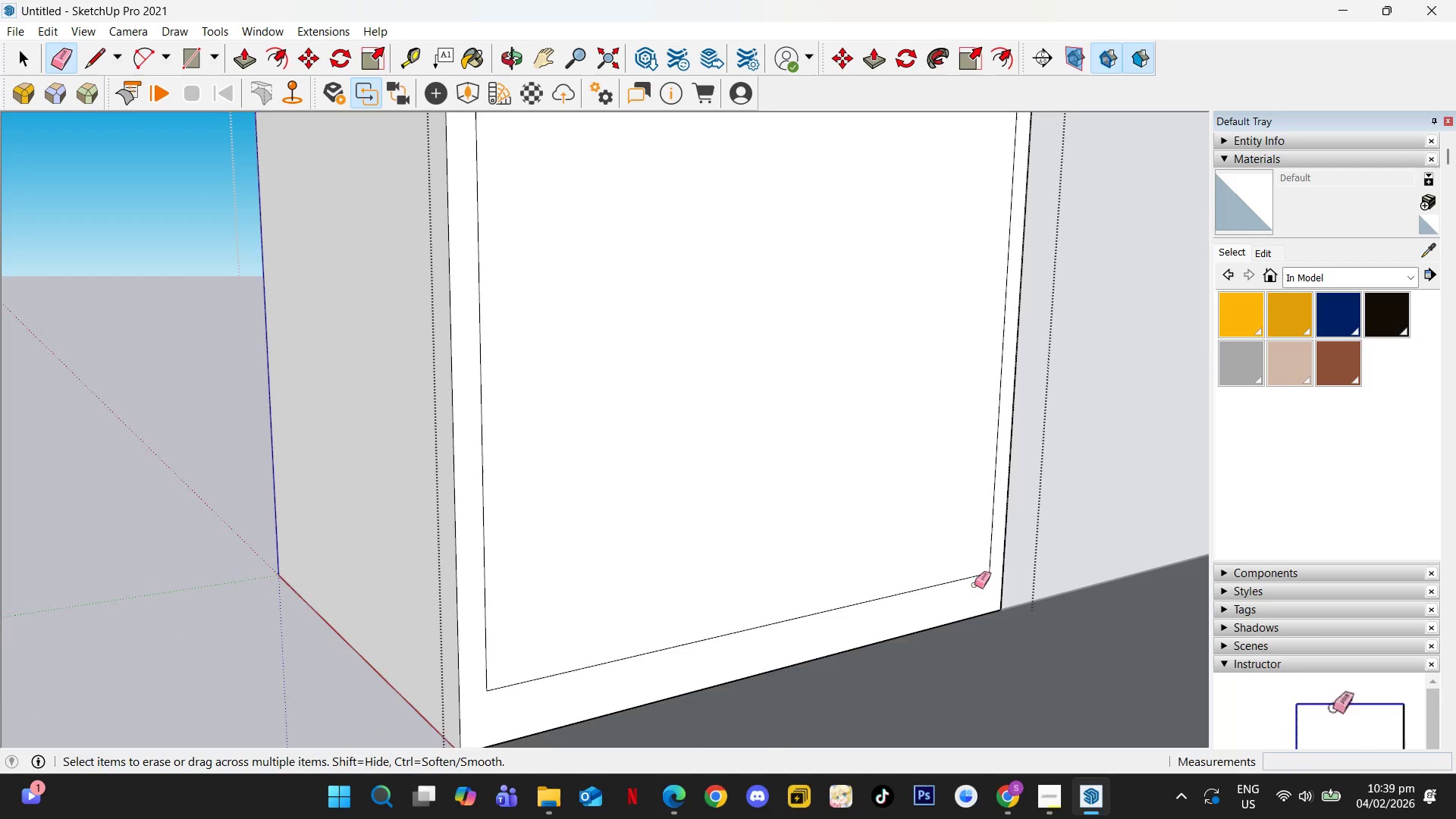 
key(Space)
 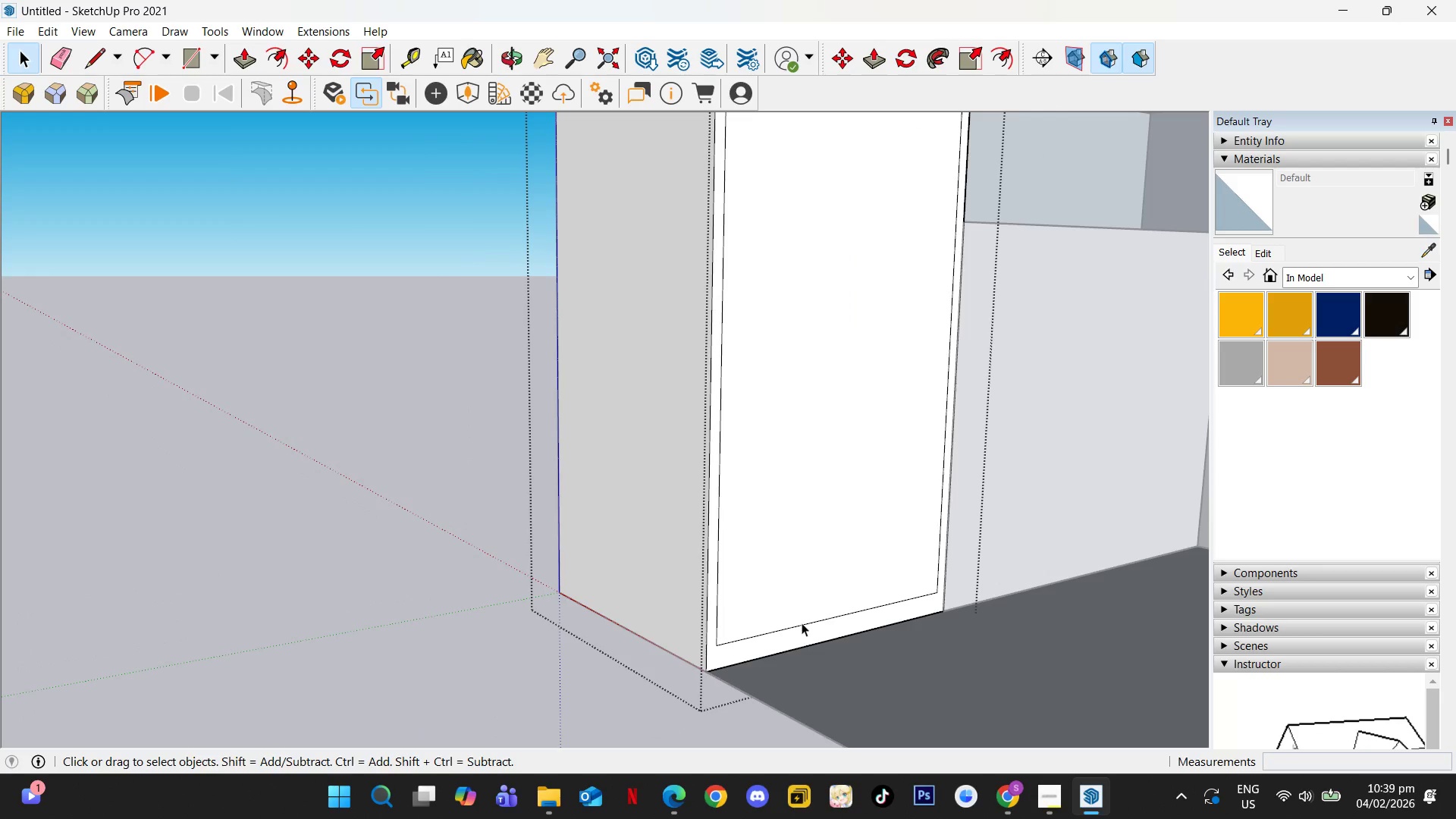 
left_click([802, 623])
 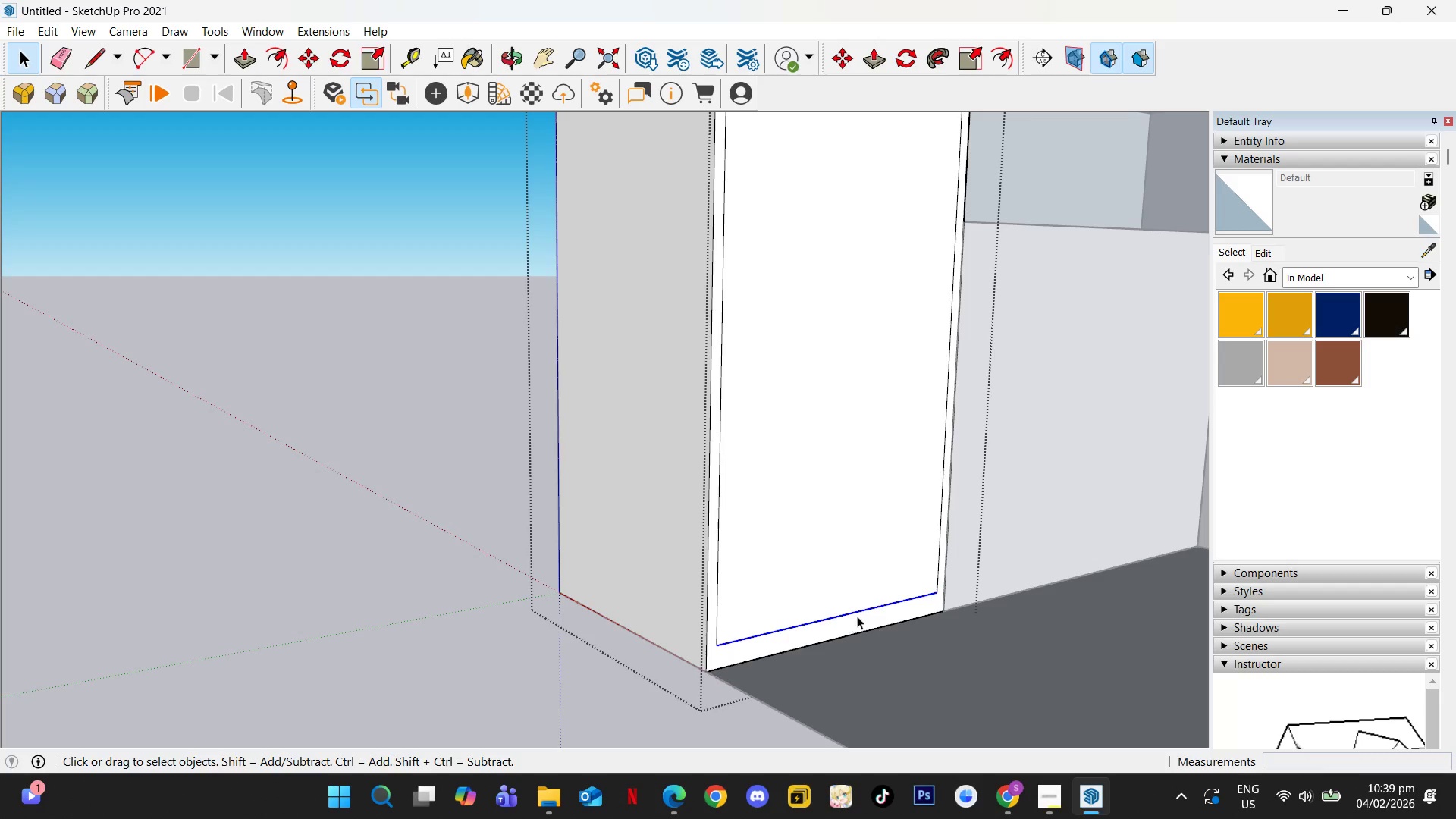 
scroll: coordinate [816, 622], scroll_direction: down, amount: 8.0
 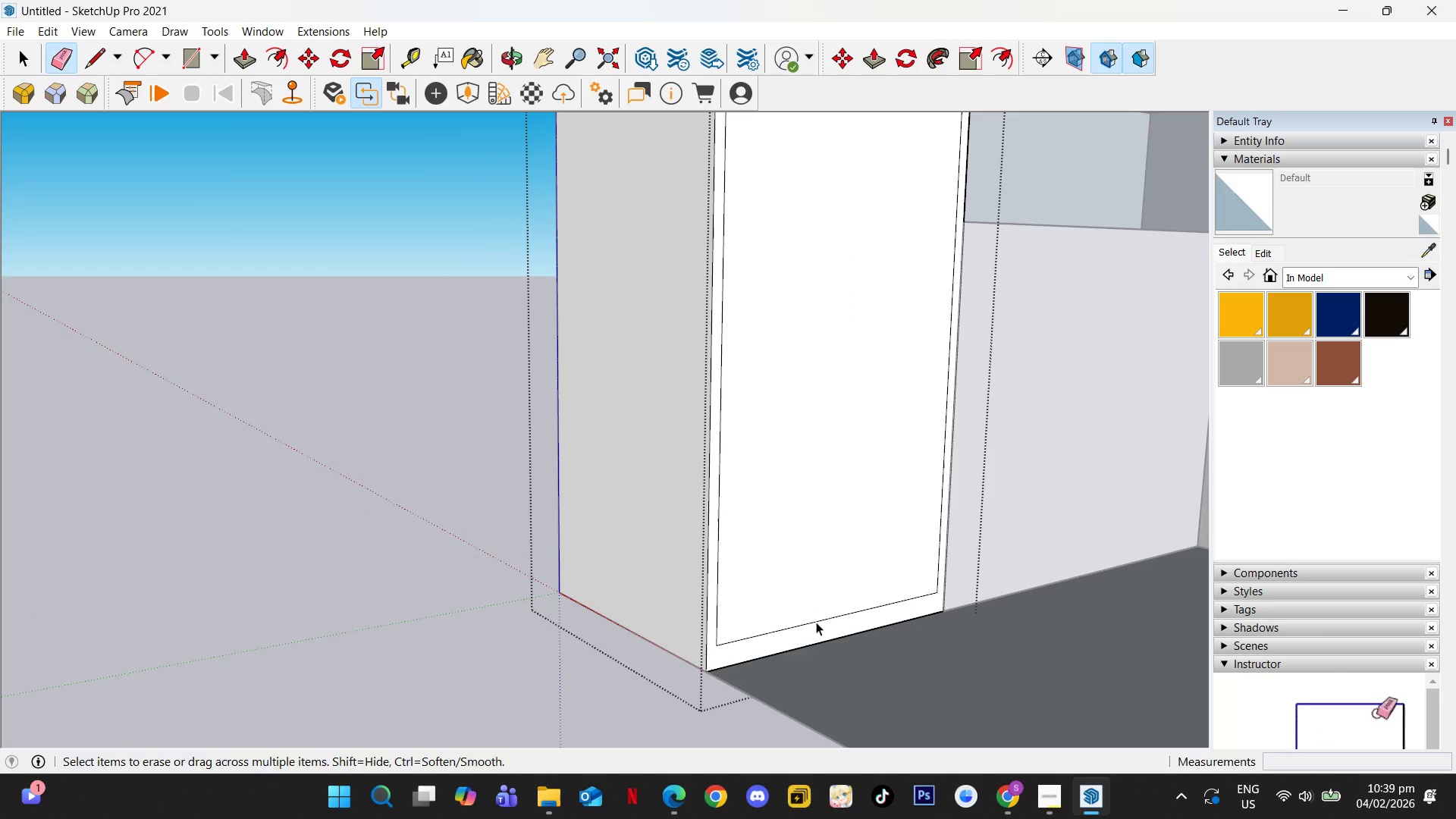 
key(M)
 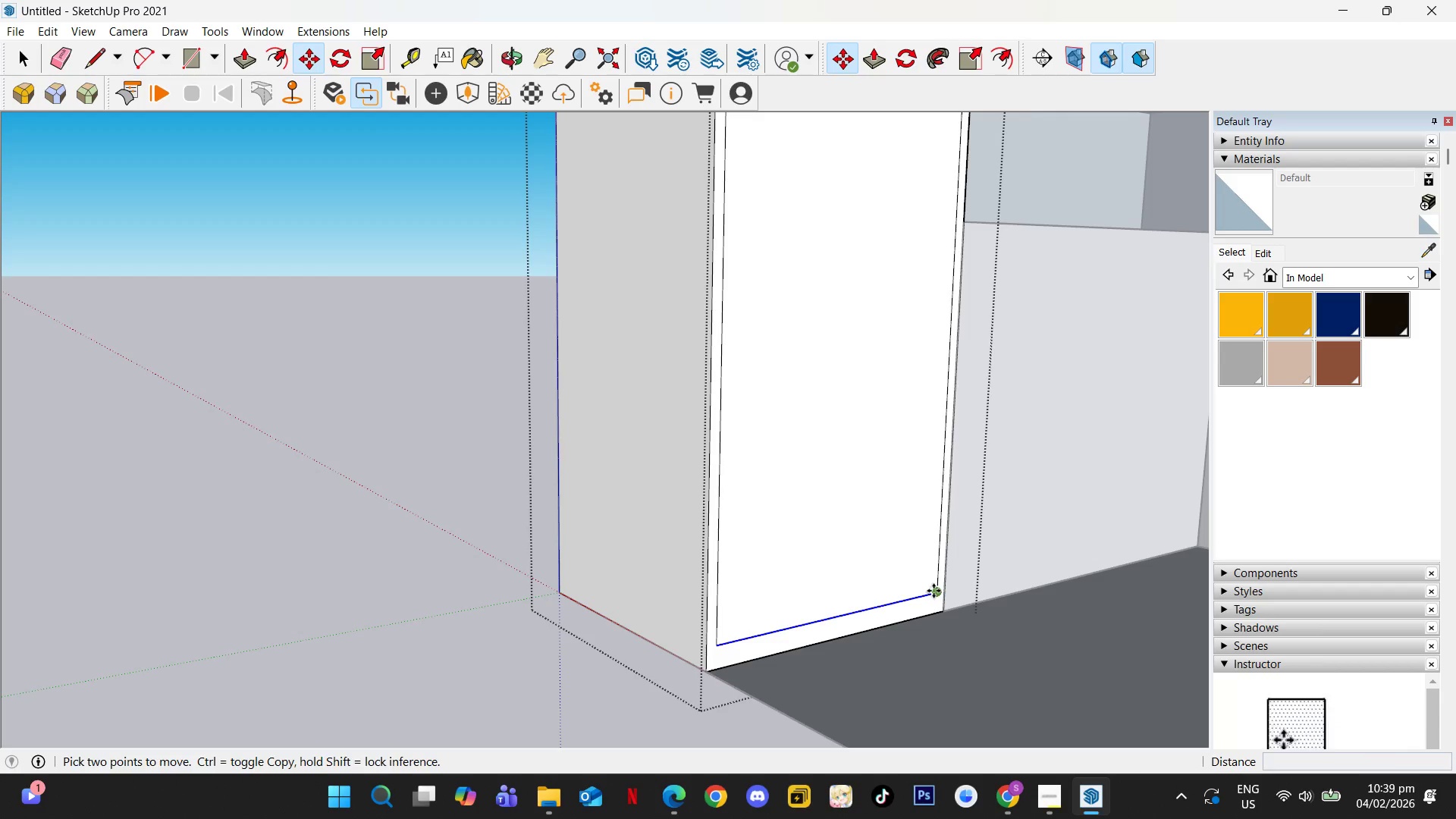 
left_click([934, 591])
 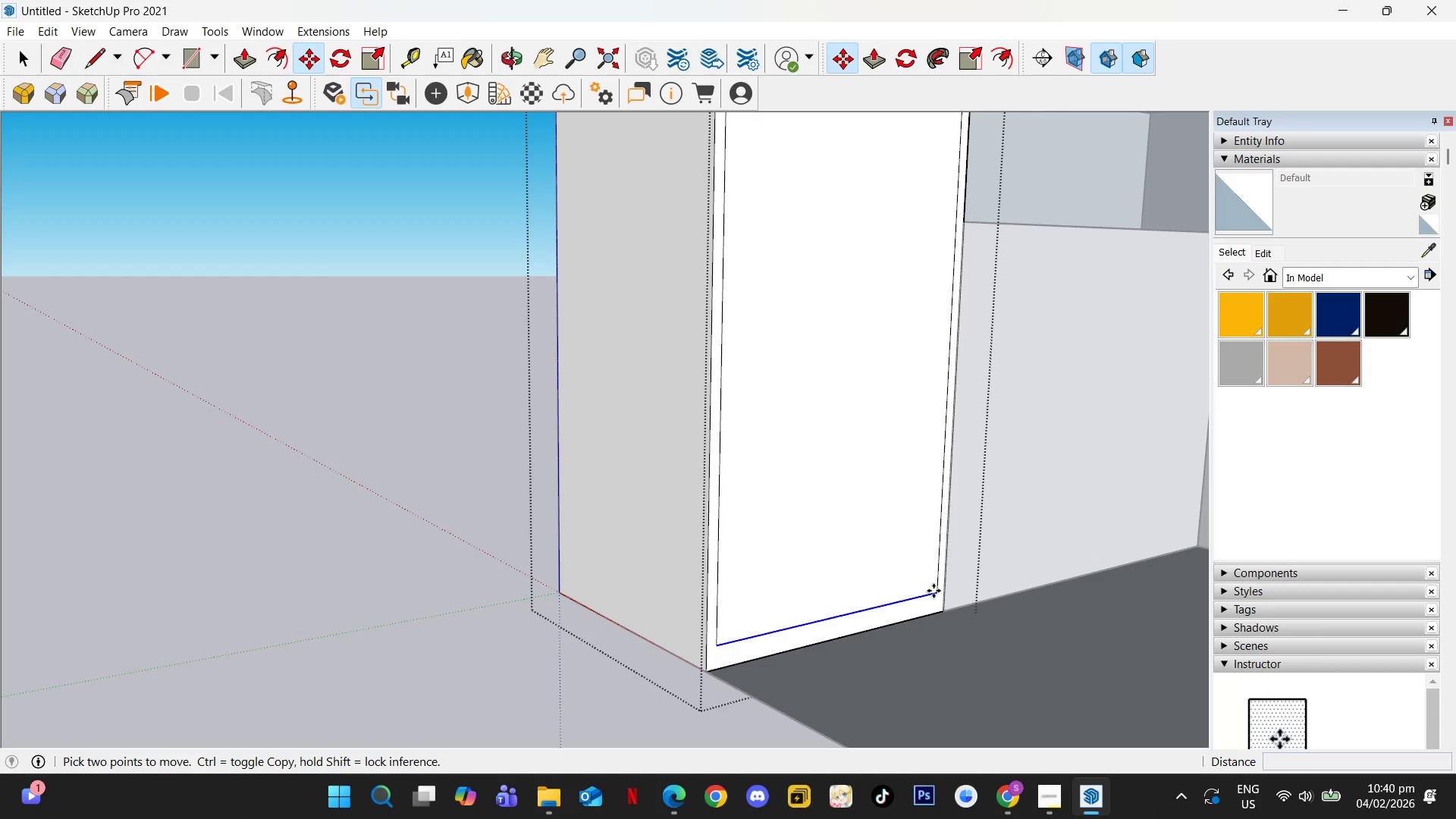 
key(ArrowUp)
 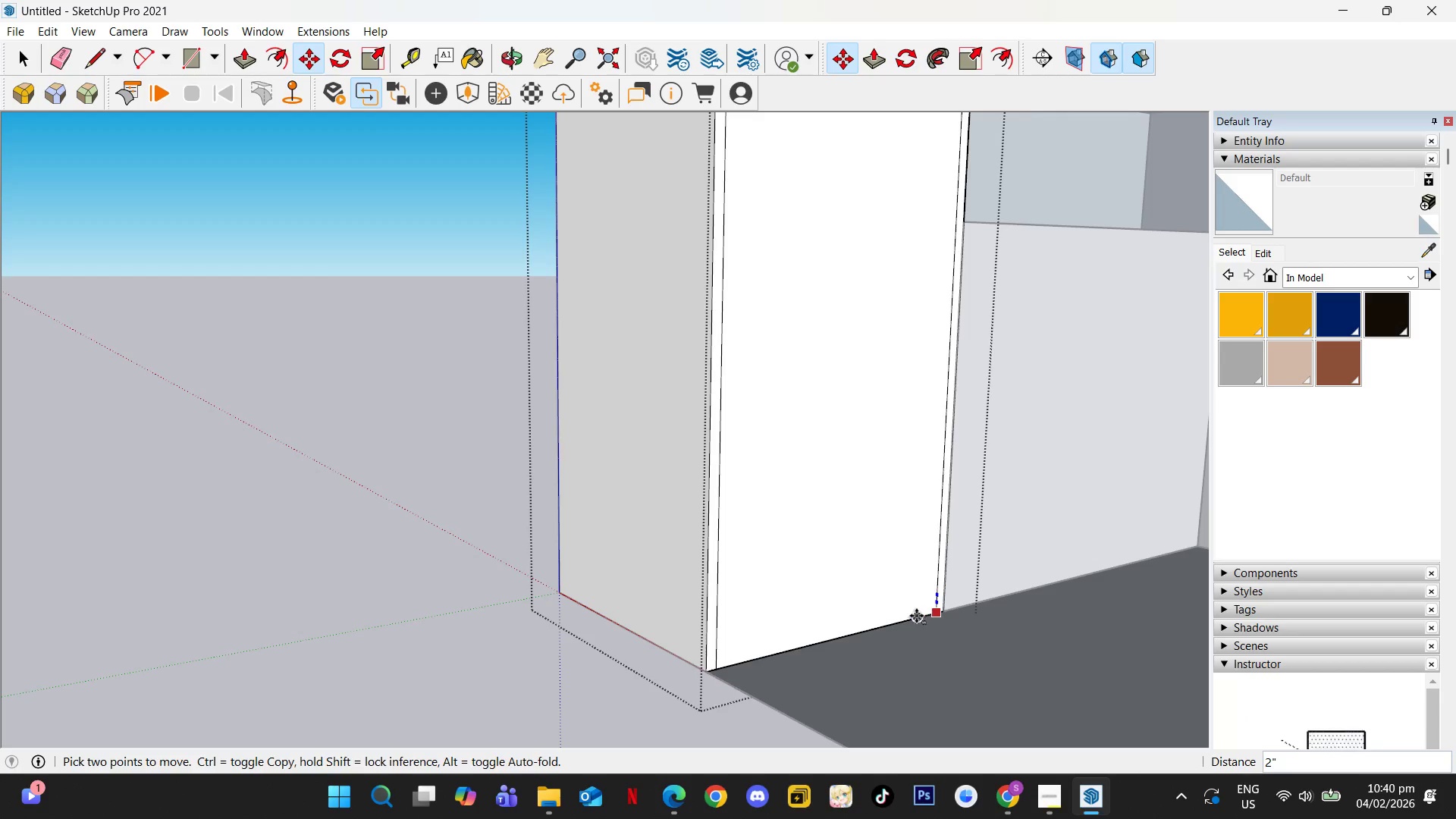 
left_click([917, 614])
 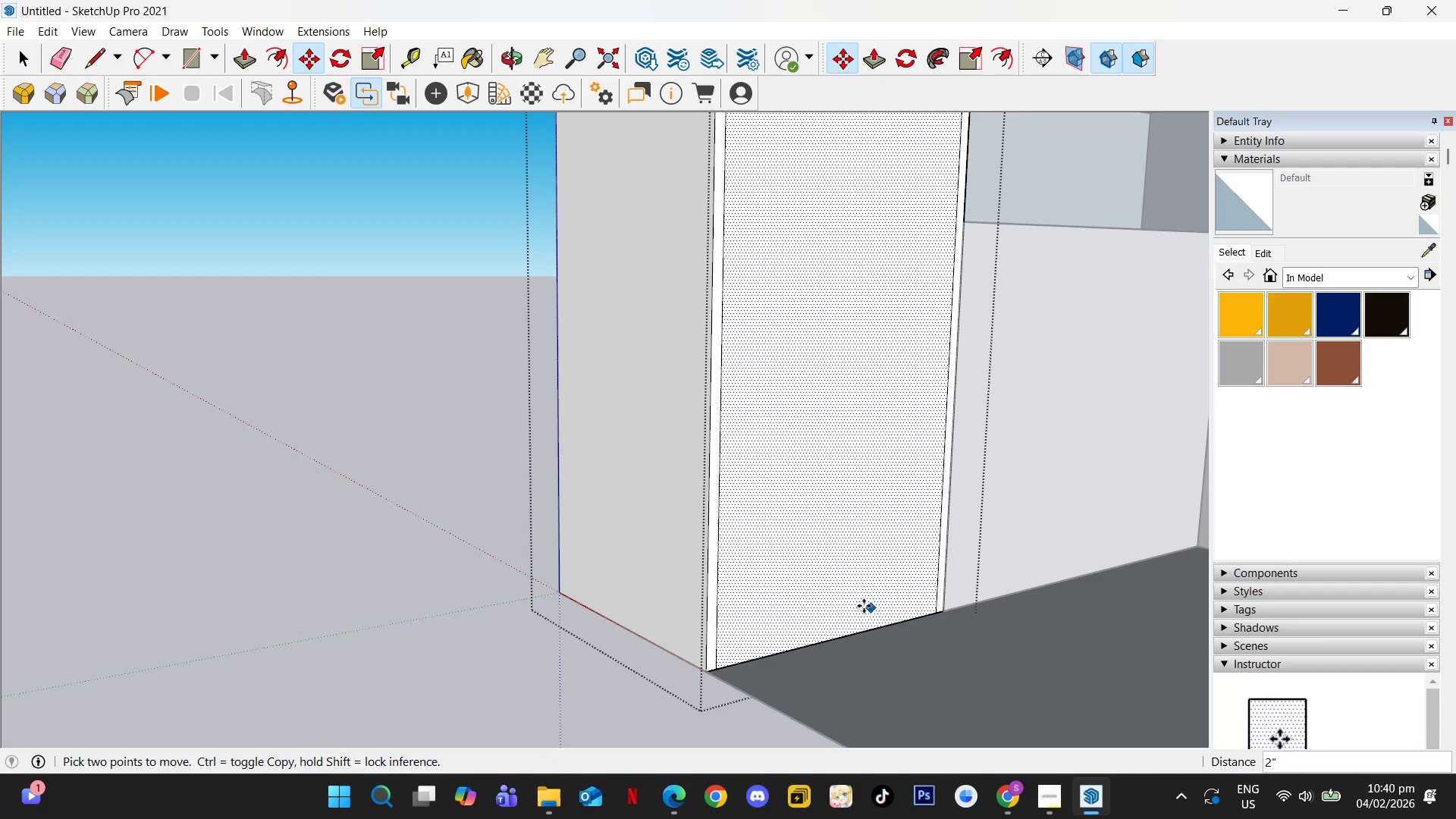 
key(Space)
 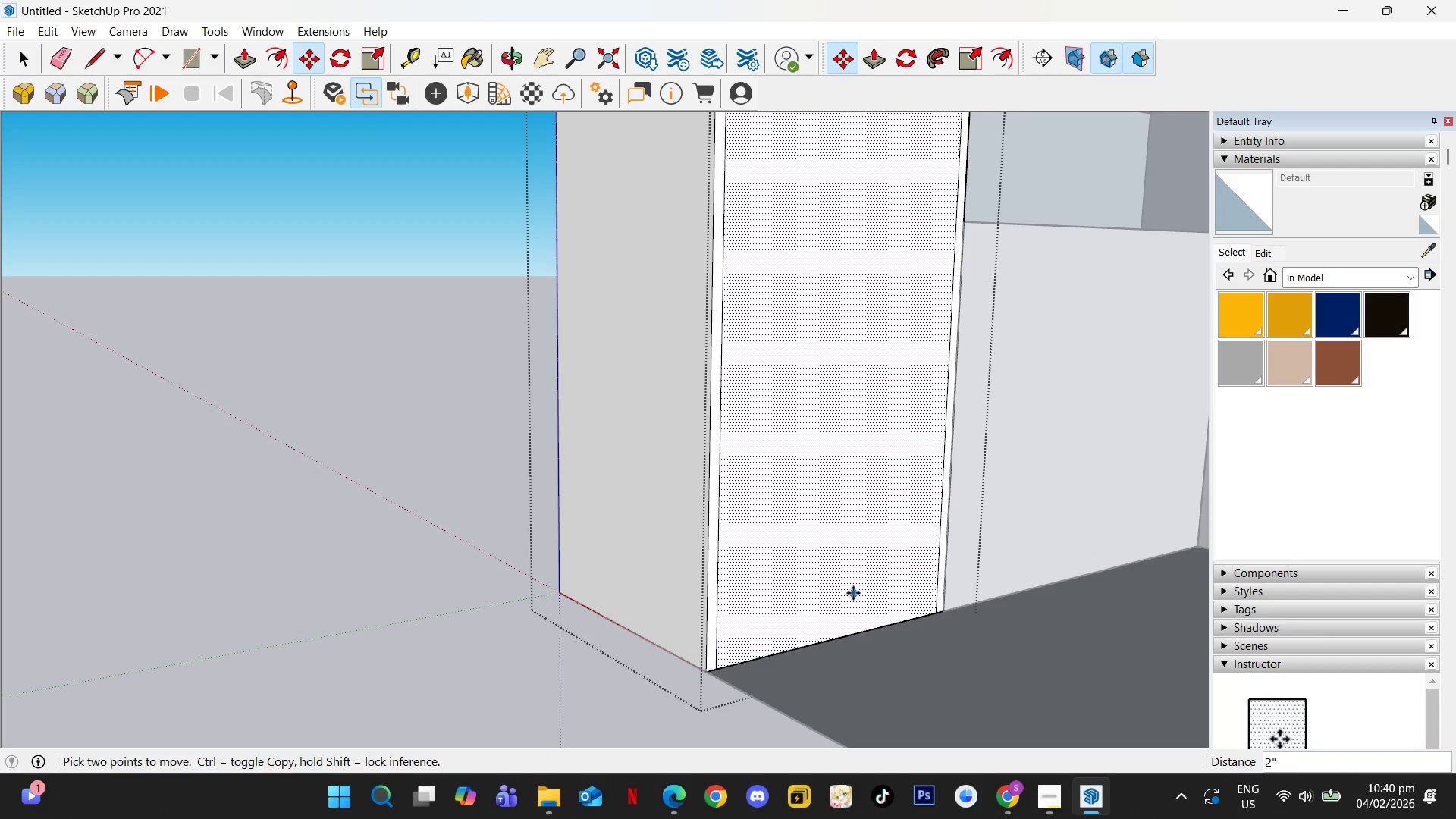 
left_click([832, 614])
 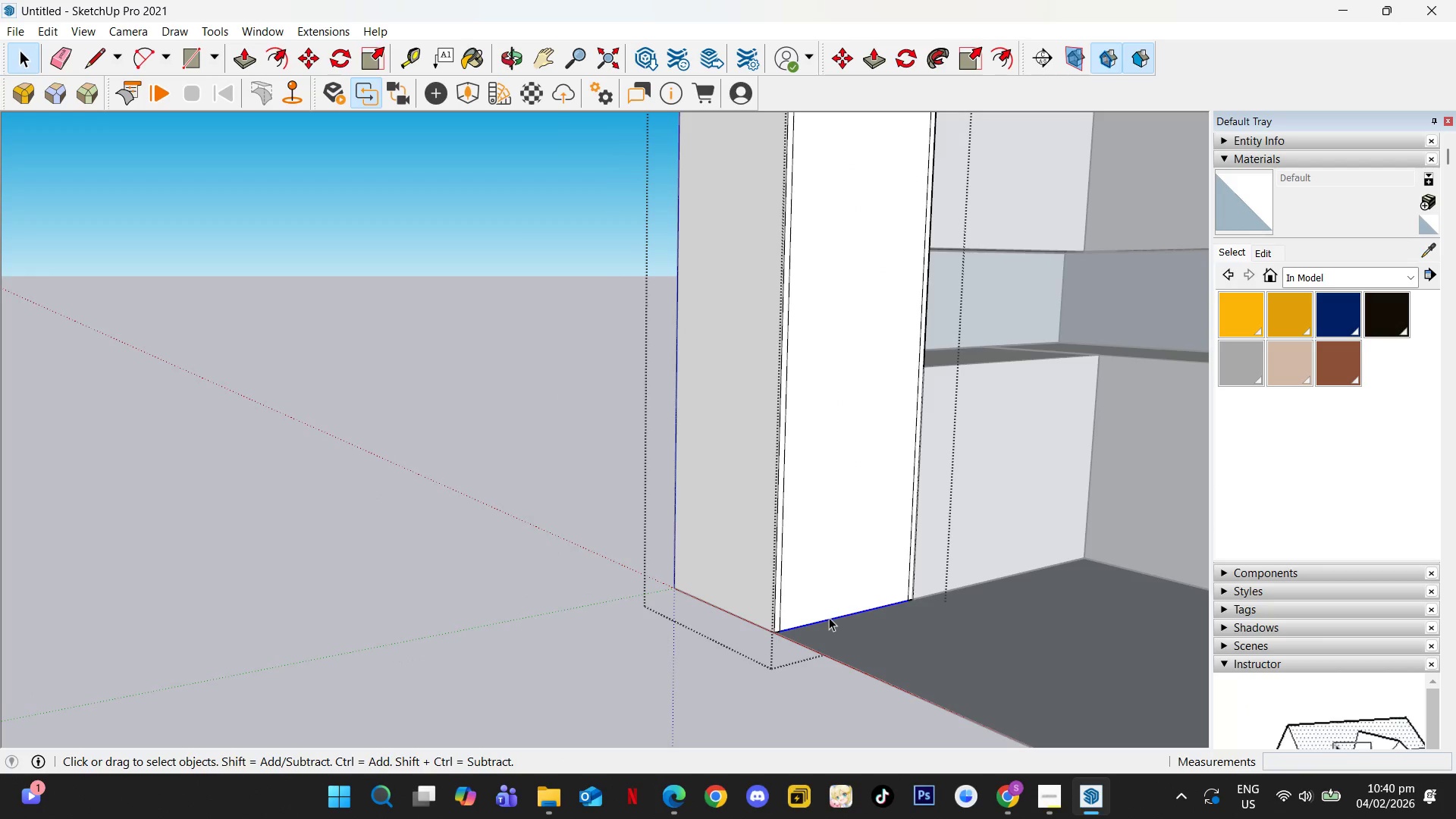 
scroll: coordinate [838, 611], scroll_direction: down, amount: 6.0
 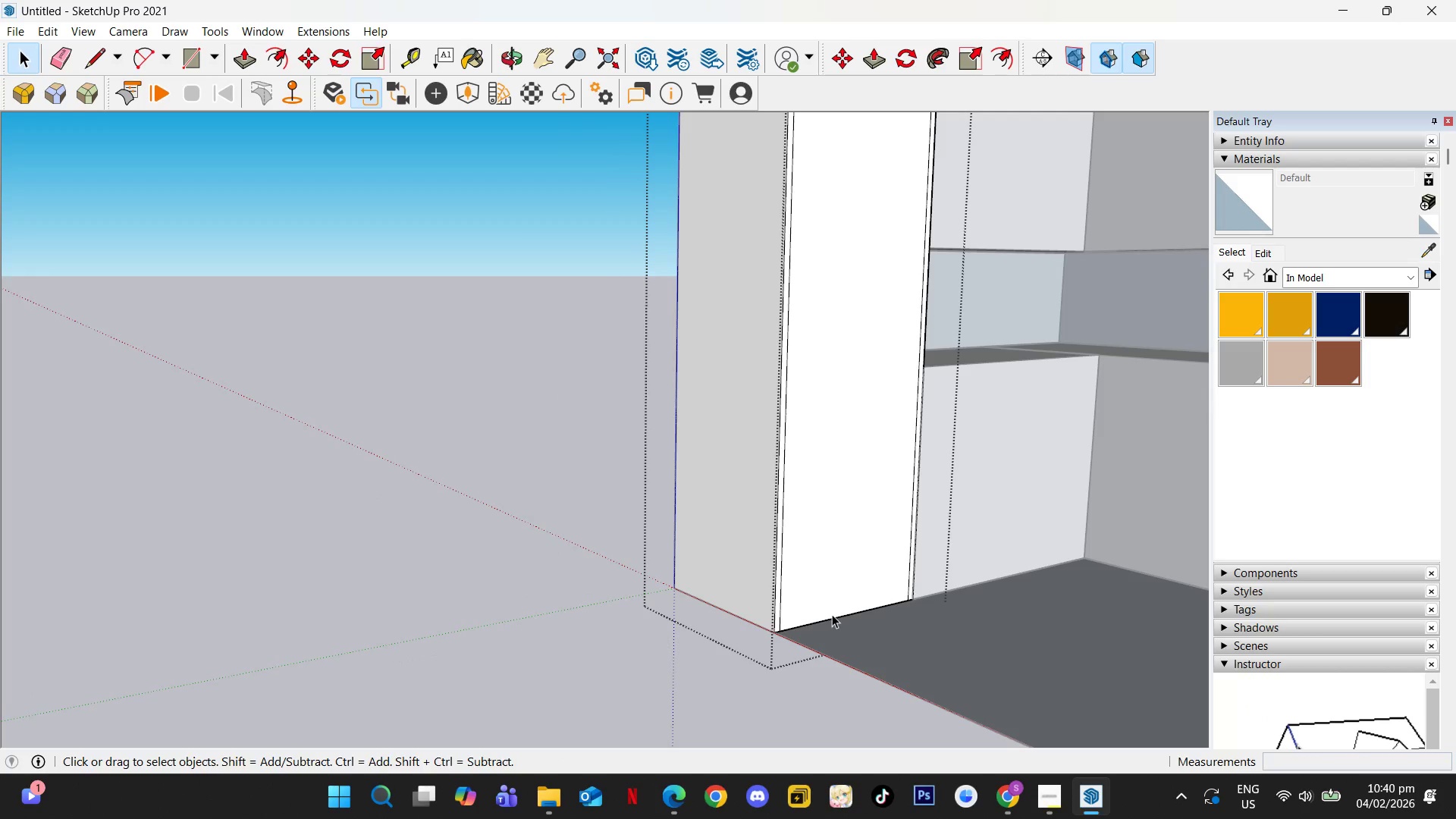 
key(M)
 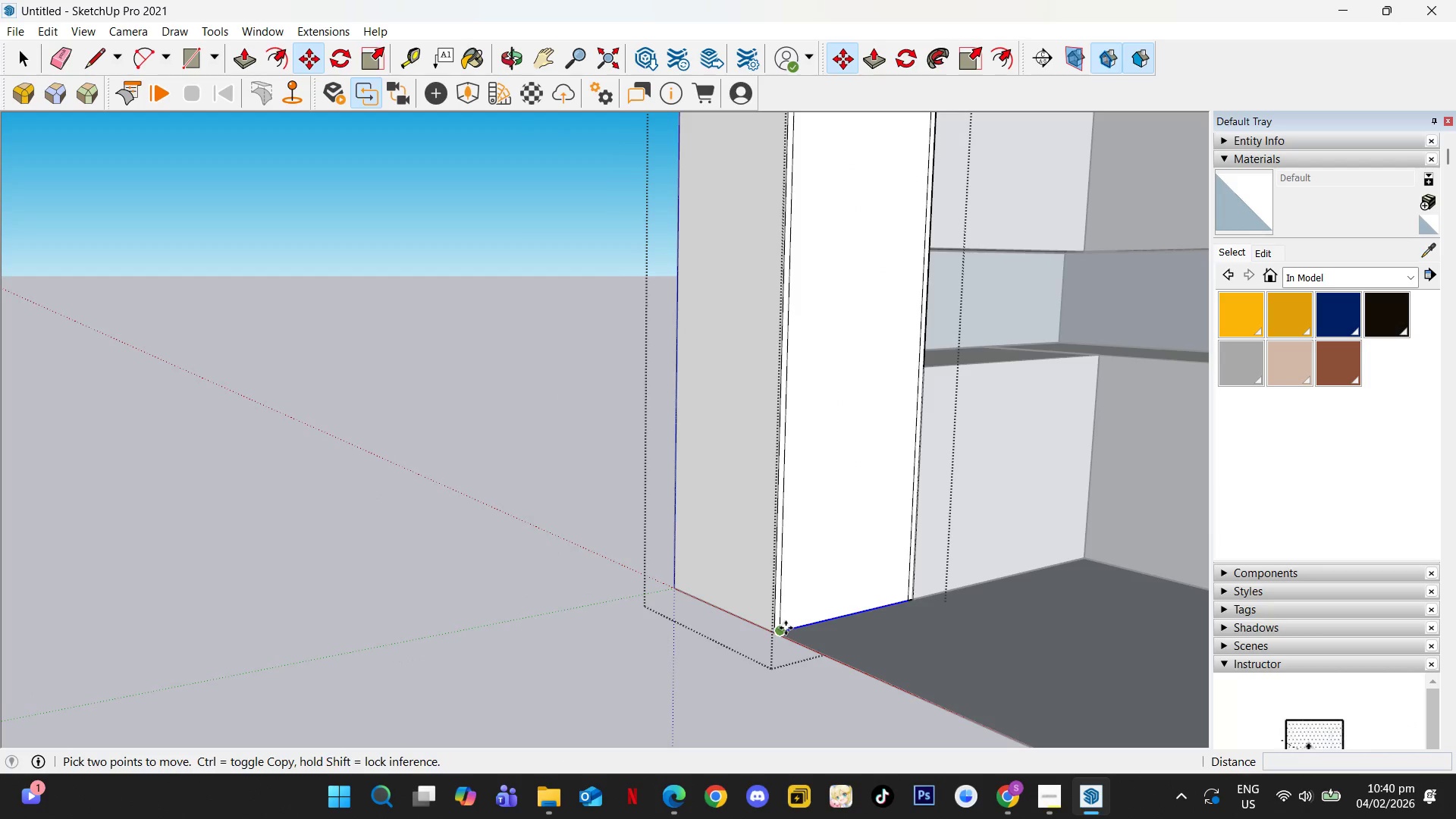 
hold_key(key=ControlLeft, duration=0.34)
left_click([786, 629])
 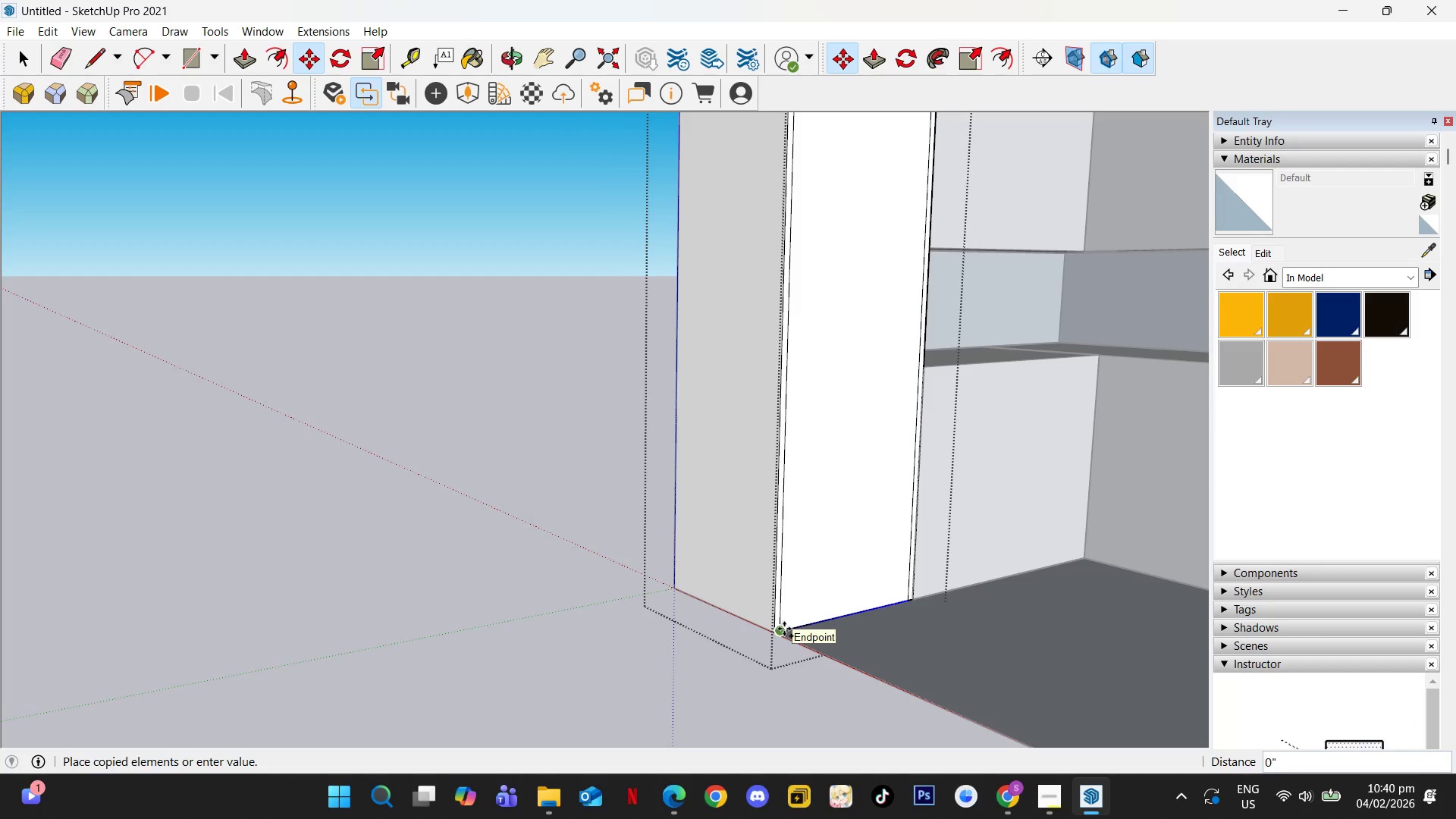 
key(ArrowUp)
 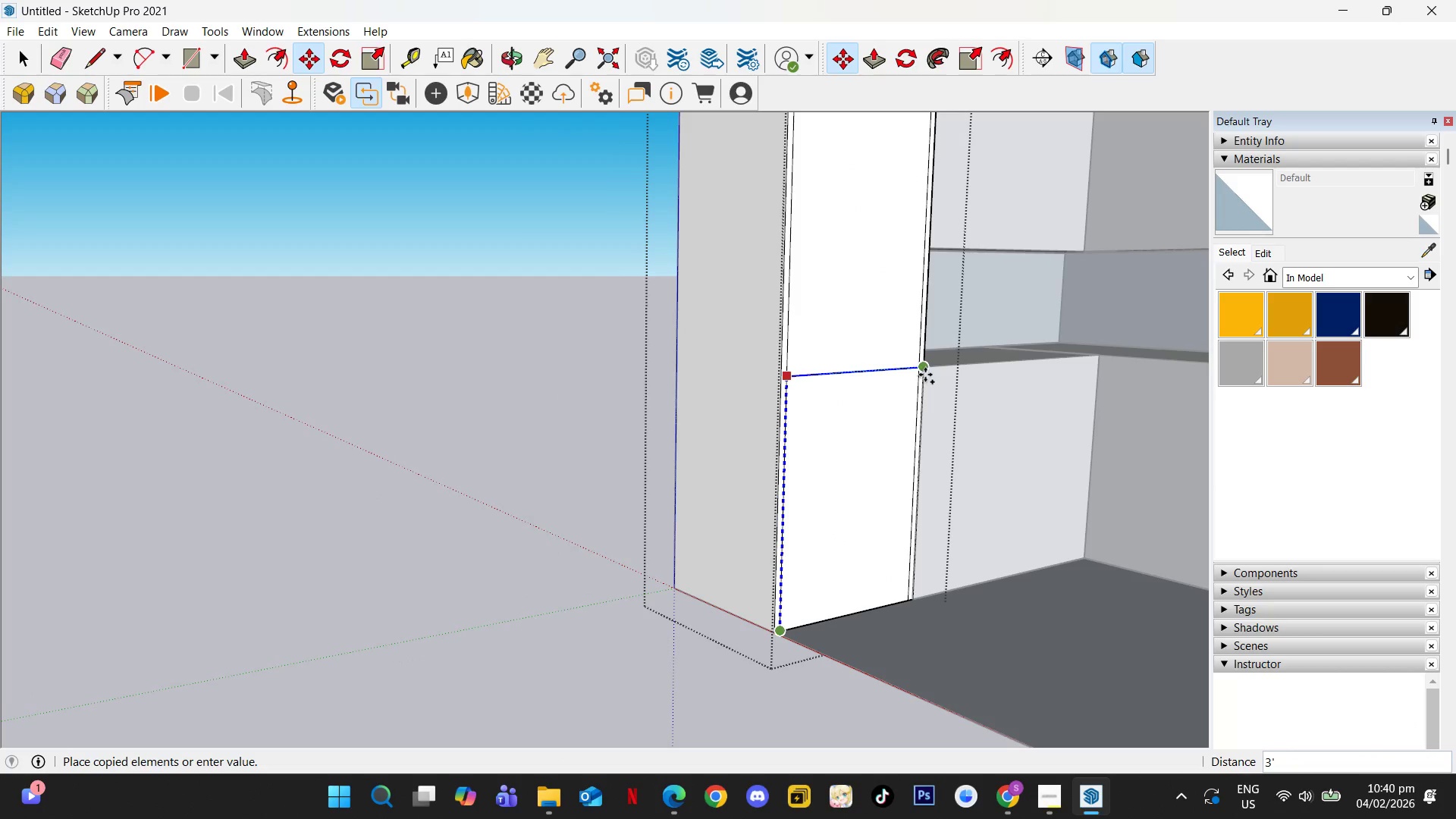 
left_click([925, 375])
 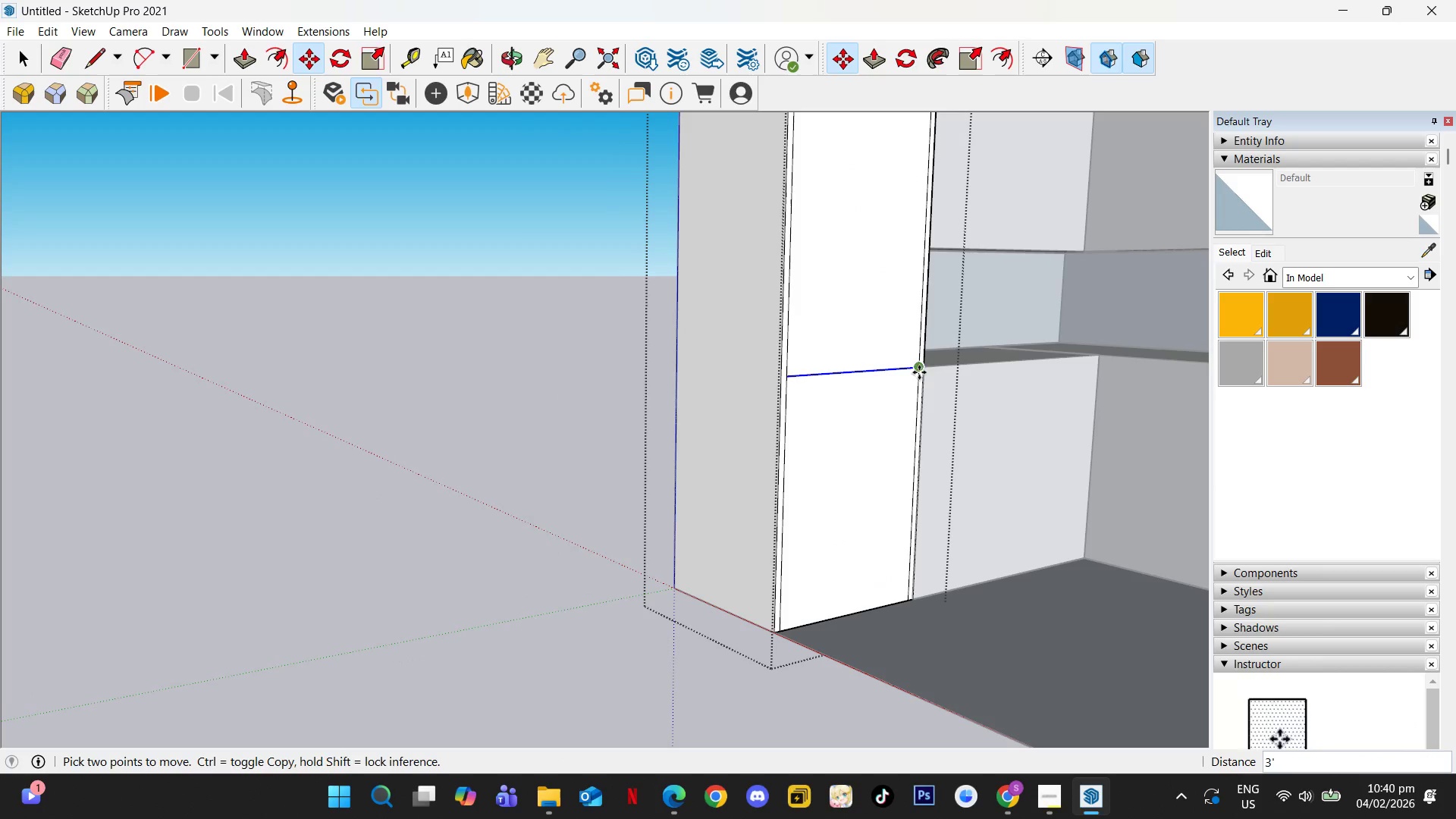 
key(Control+ControlLeft)
 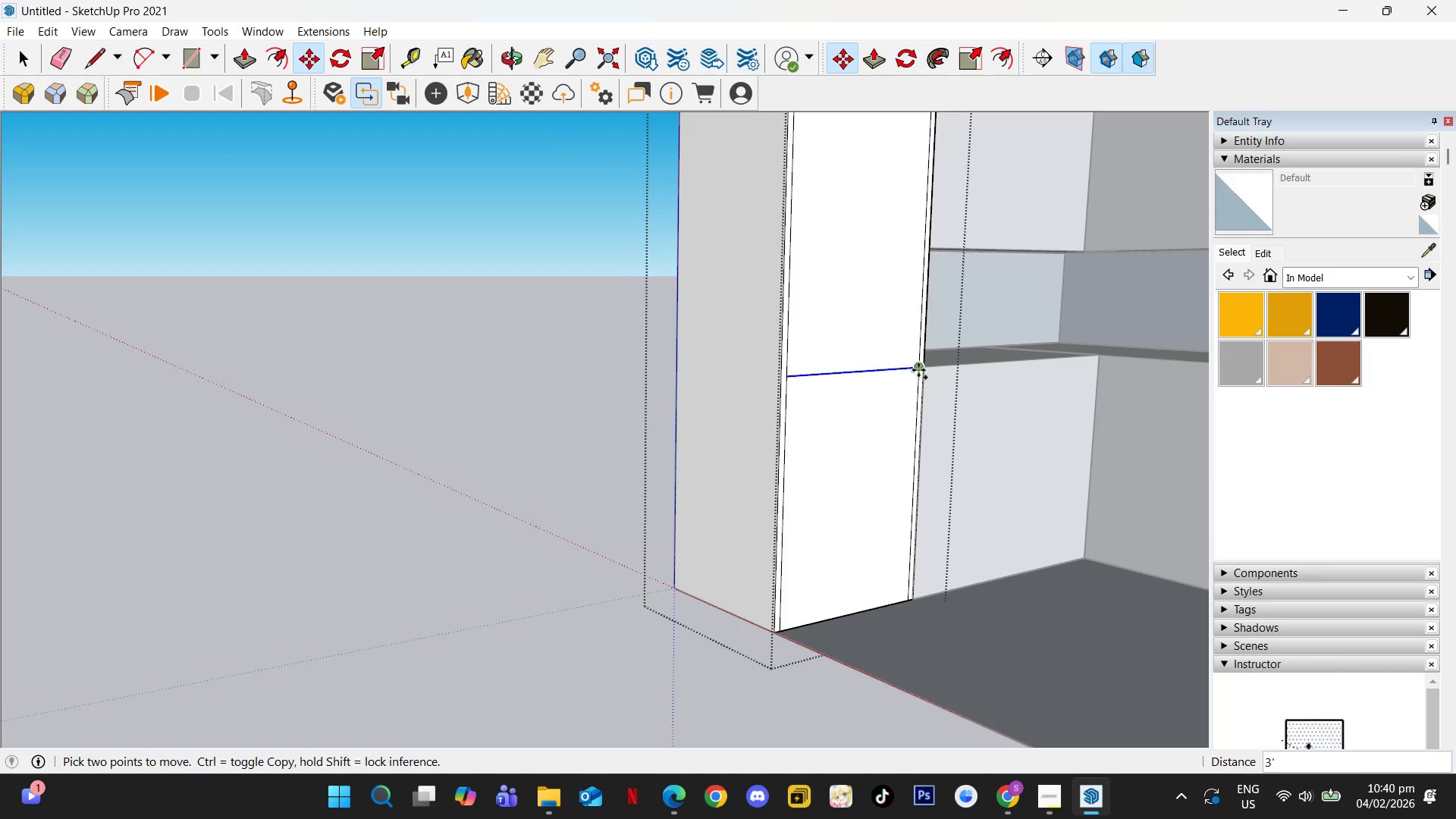 
left_click([918, 370])
 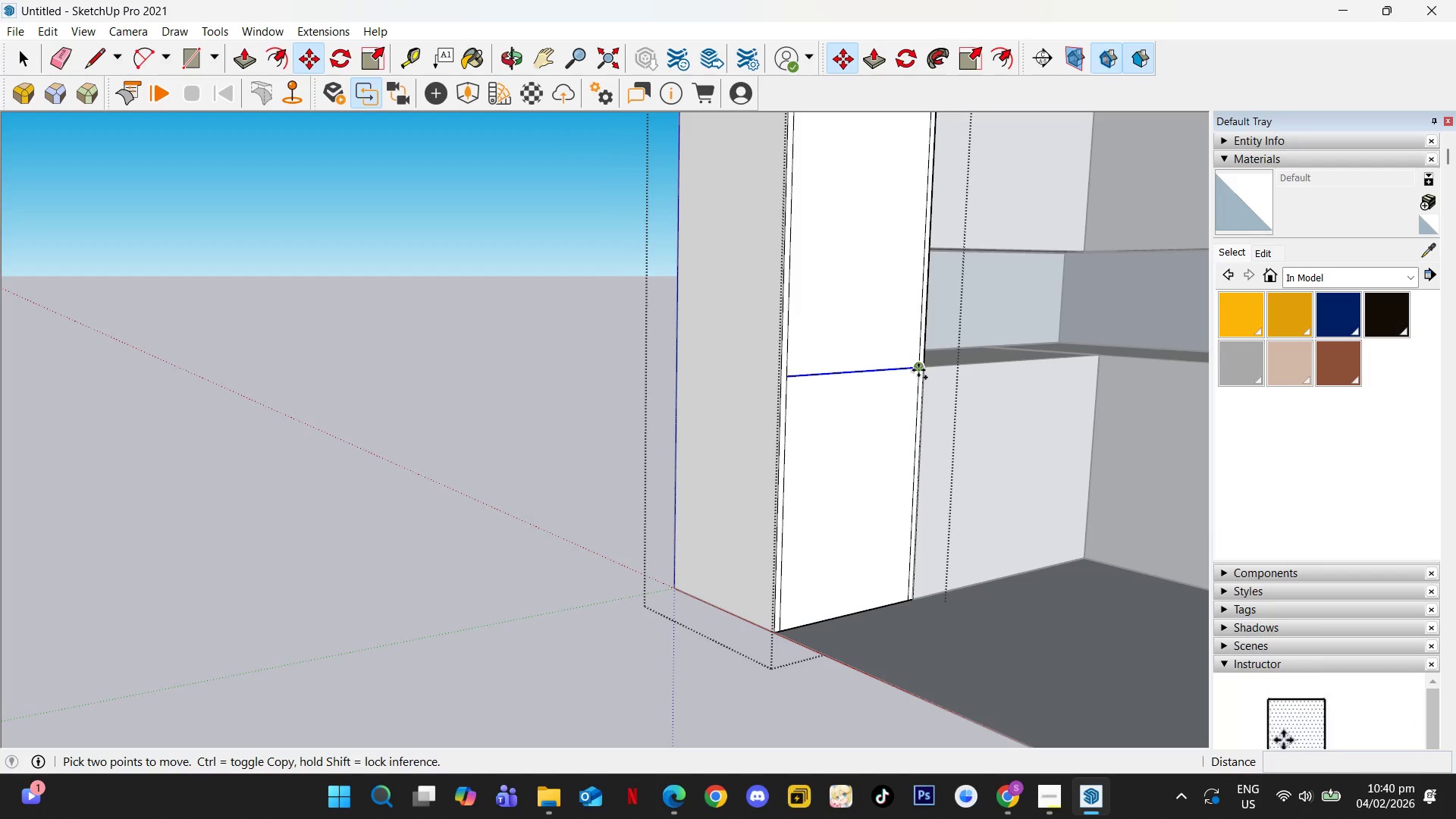 
key(ArrowUp)
 